 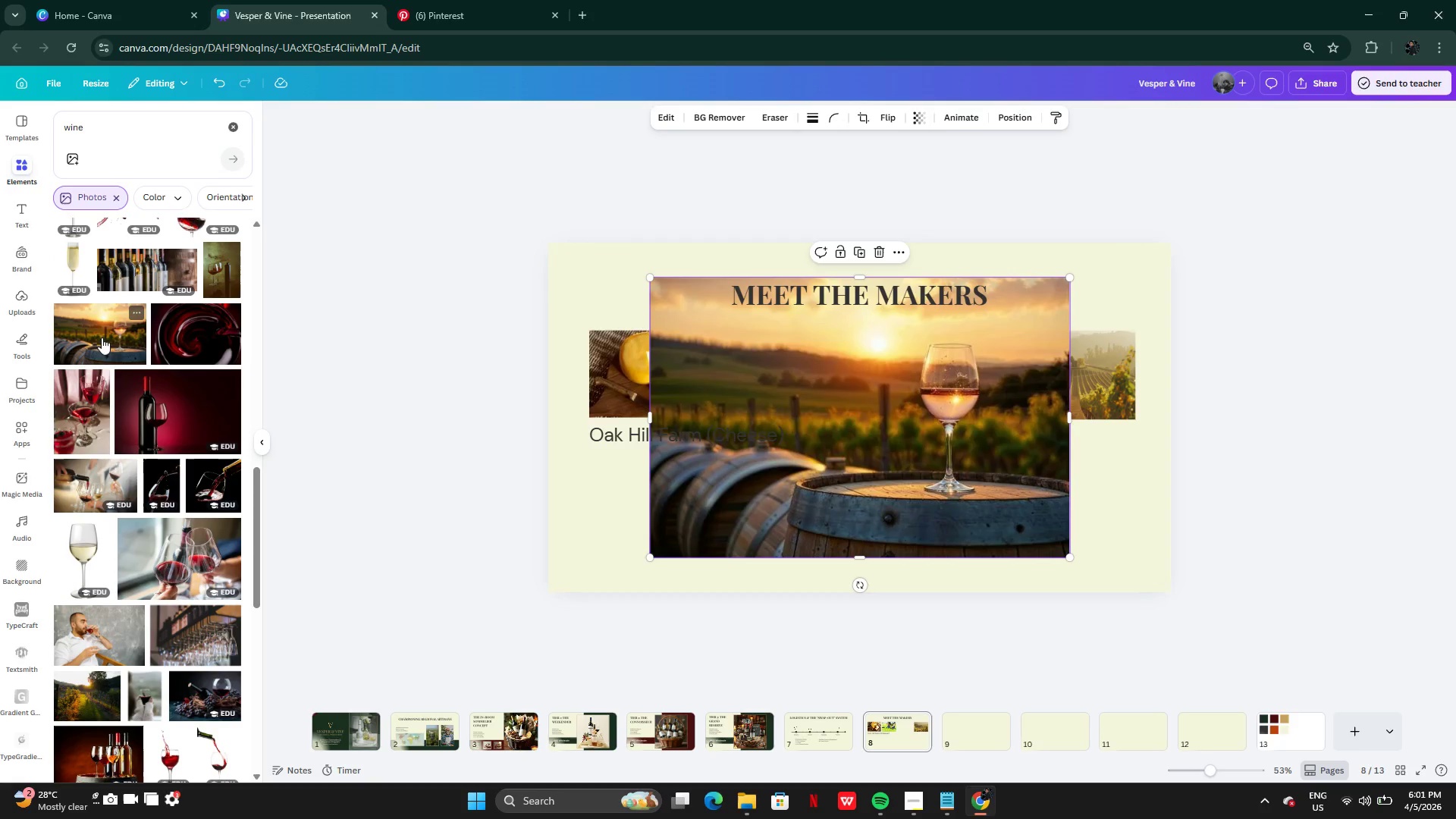 
left_click_drag(start_coordinate=[1009, 443], to_coordinate=[1037, 493])
 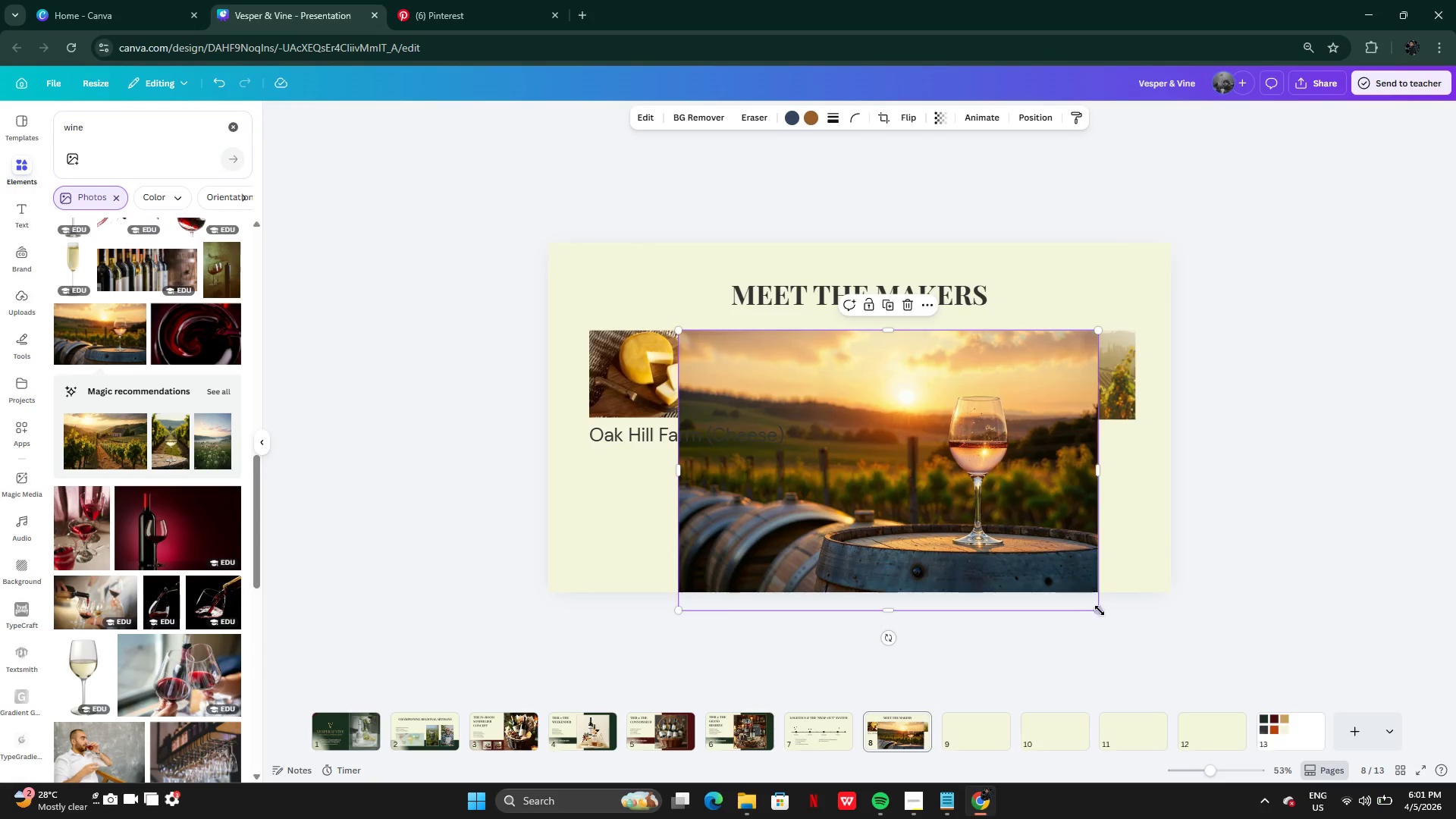 
left_click_drag(start_coordinate=[1100, 610], to_coordinate=[805, 425])
 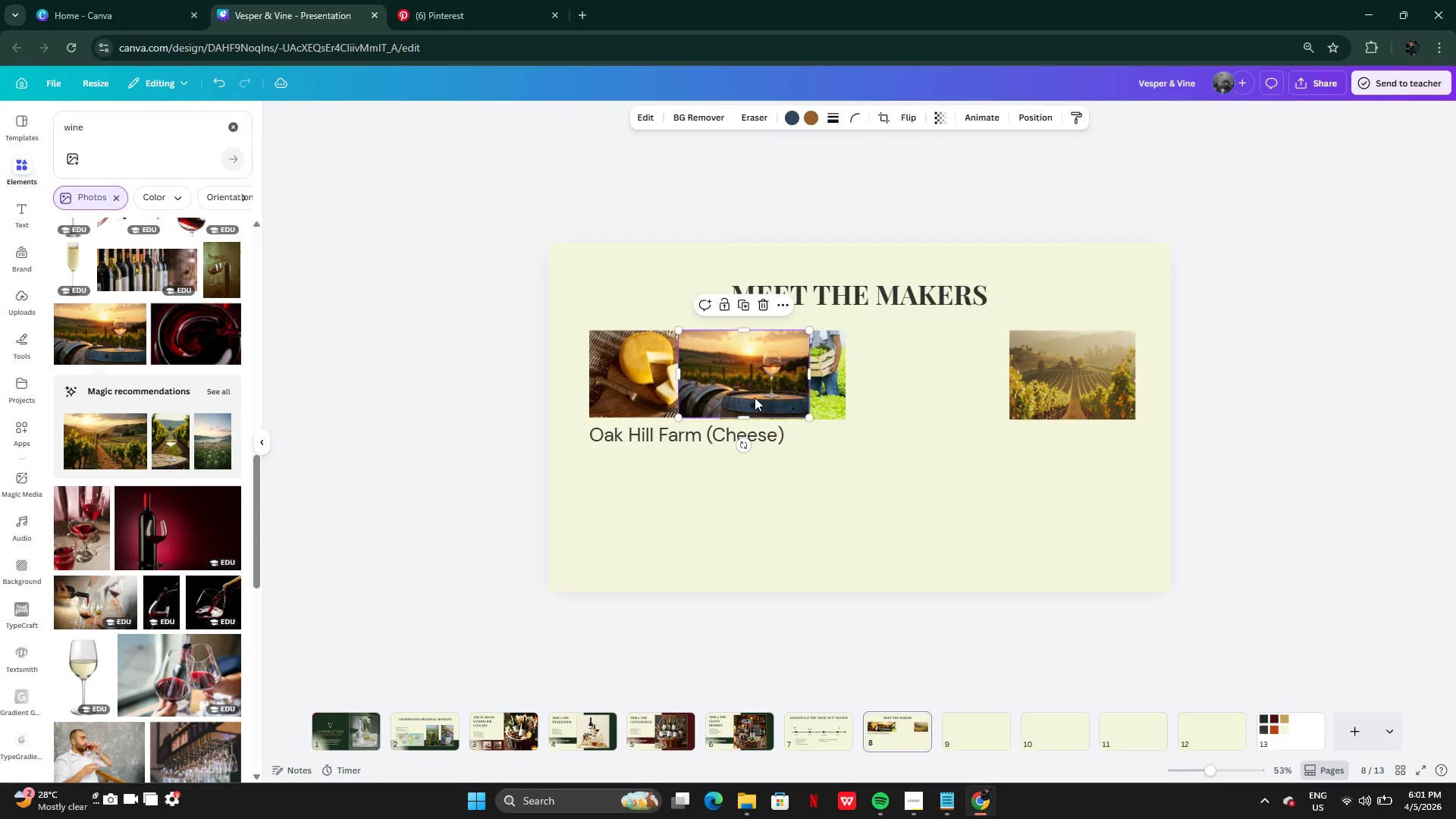 
left_click_drag(start_coordinate=[755, 397], to_coordinate=[1087, 401])
 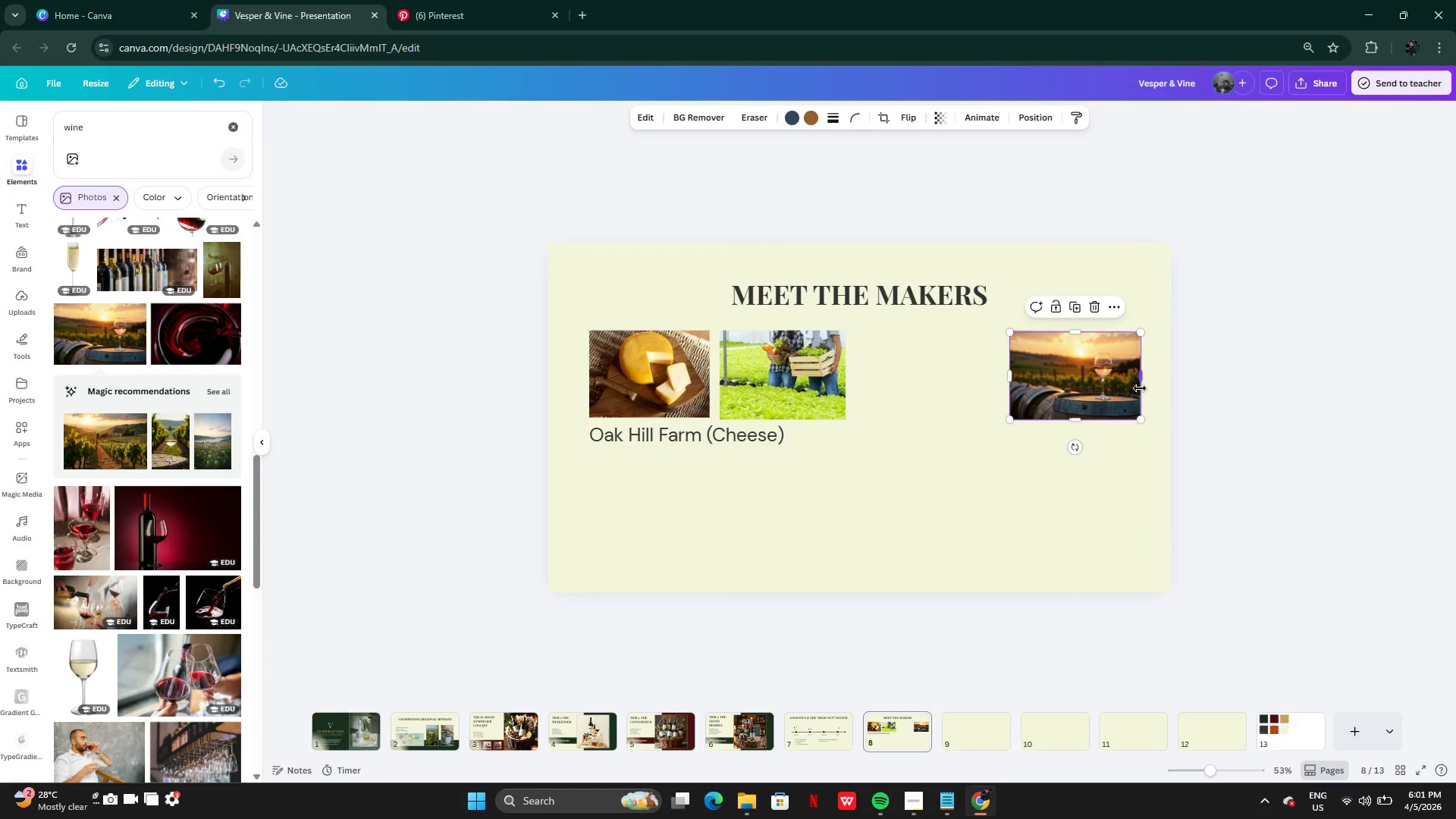 
left_click_drag(start_coordinate=[1140, 386], to_coordinate=[1135, 384])
 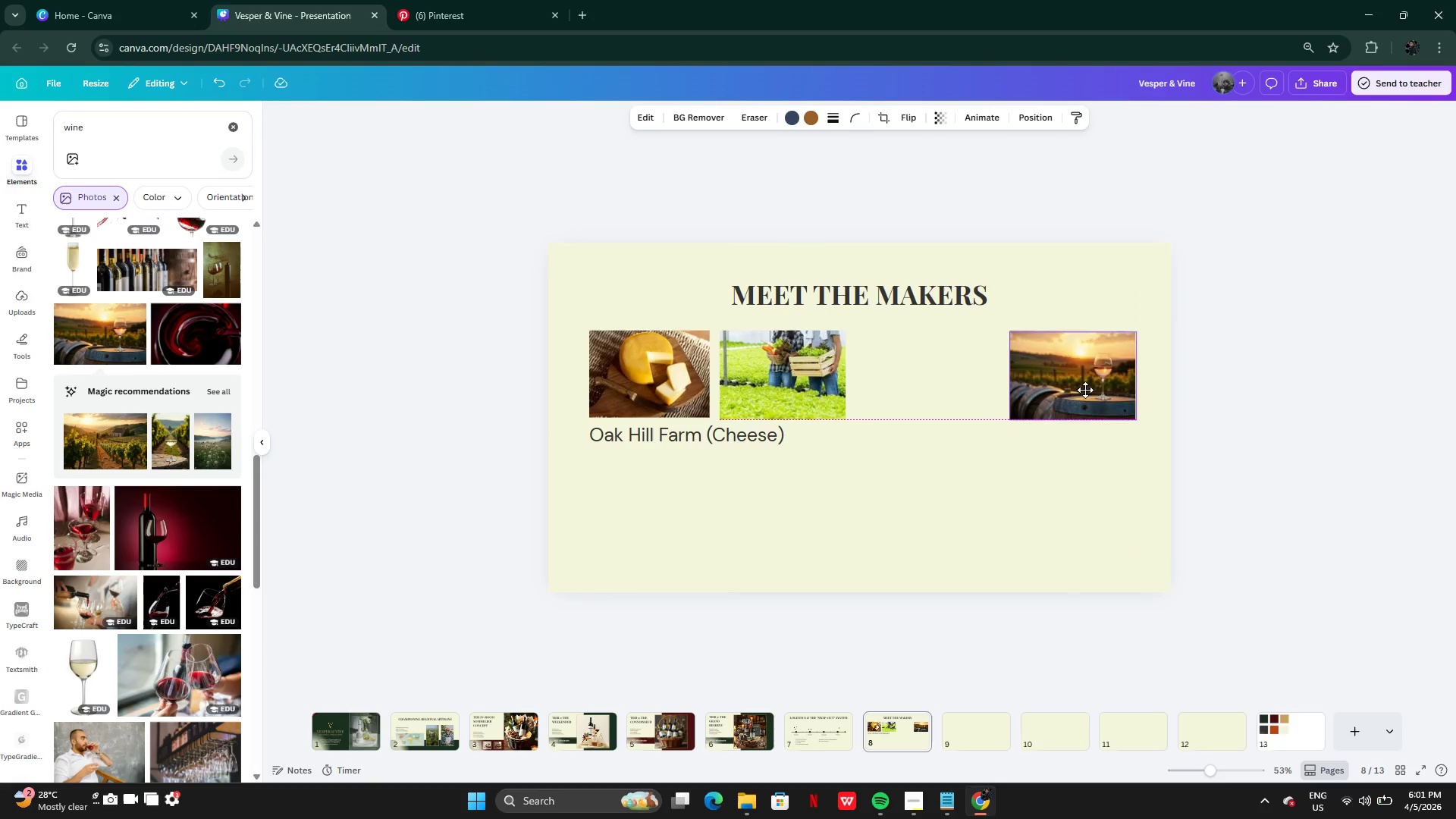 
left_click_drag(start_coordinate=[1116, 390], to_coordinate=[974, 388])
 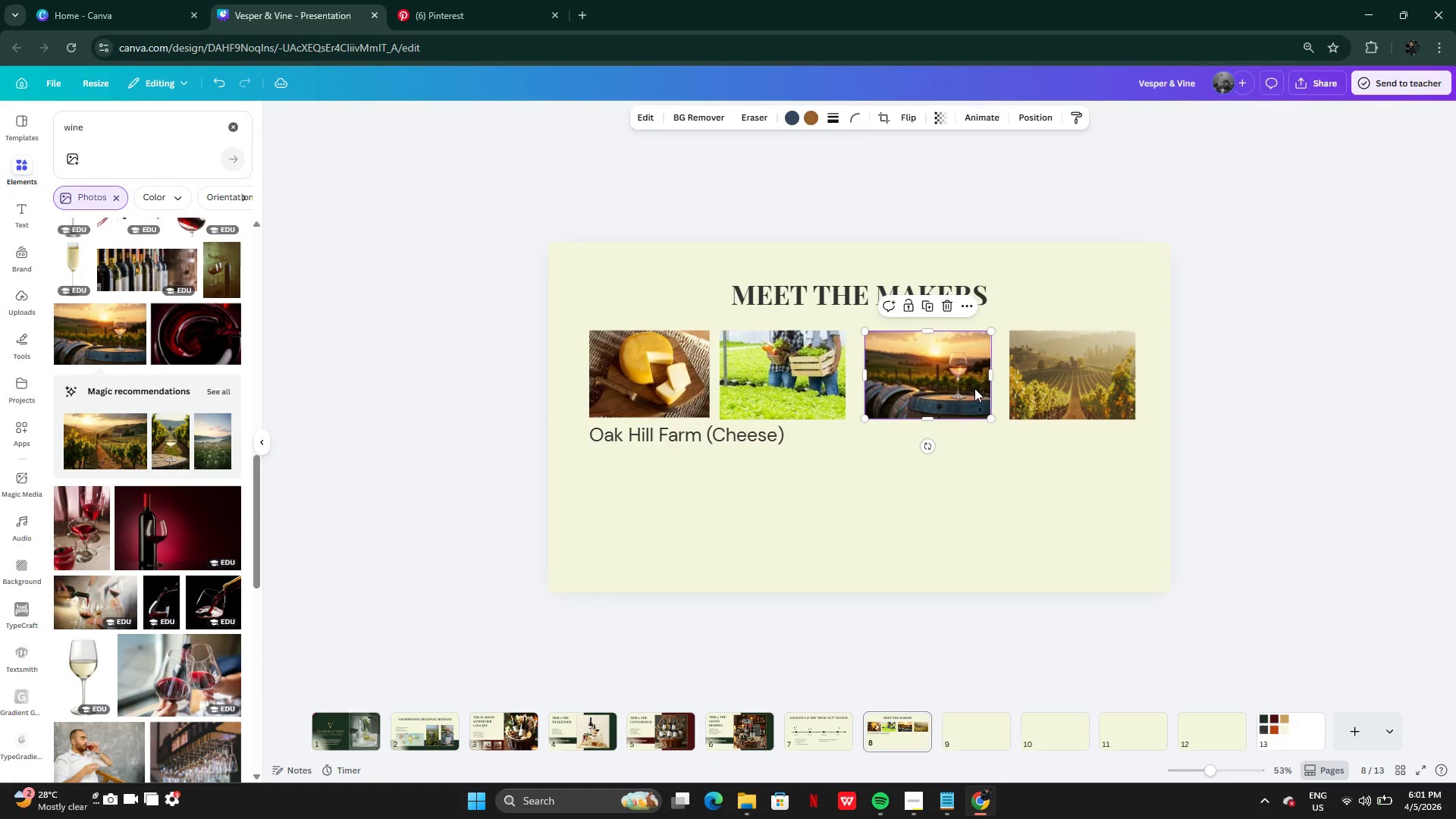 
left_click_drag(start_coordinate=[974, 388], to_coordinate=[984, 388])
 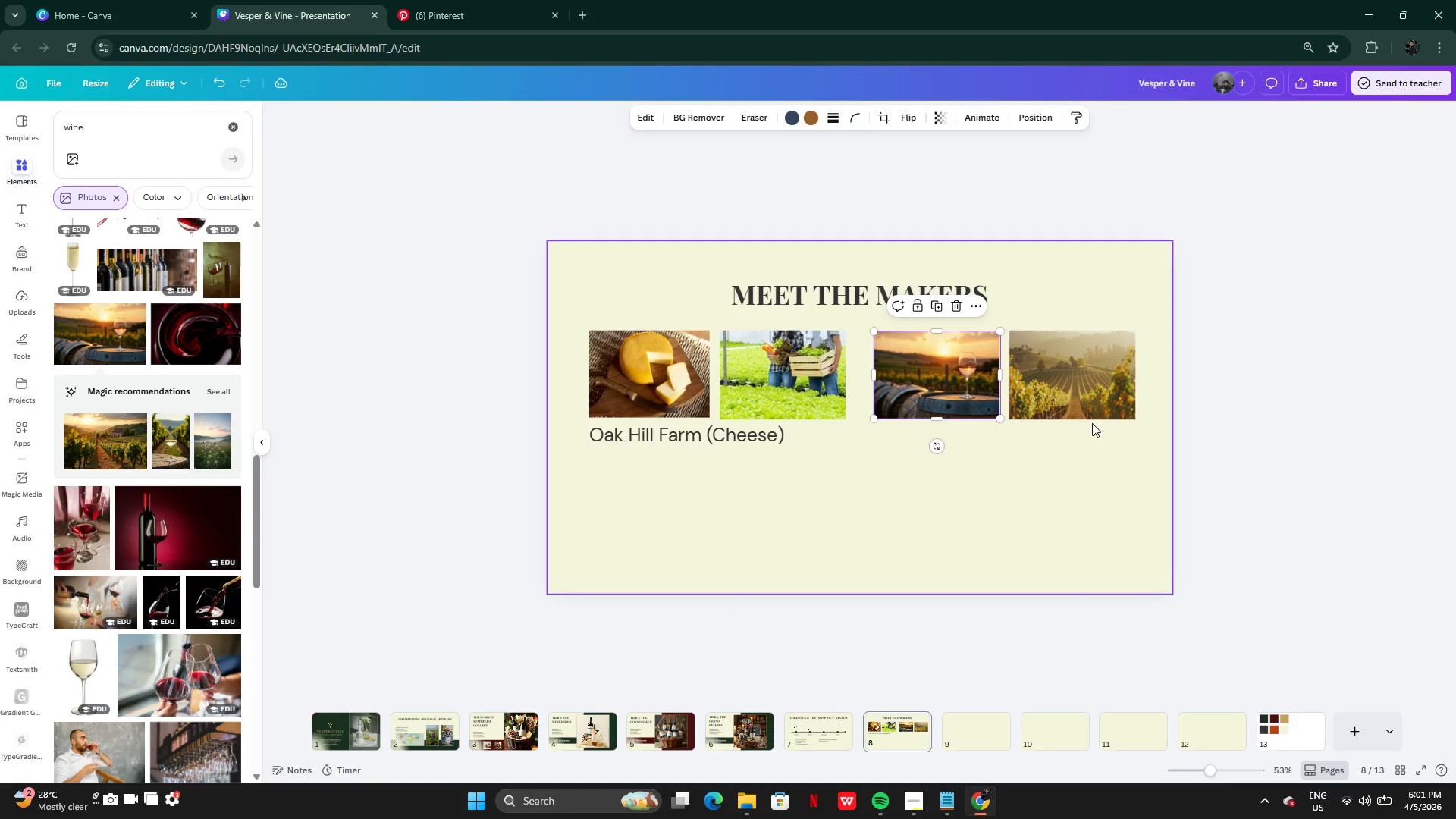 
left_click([1088, 445])
 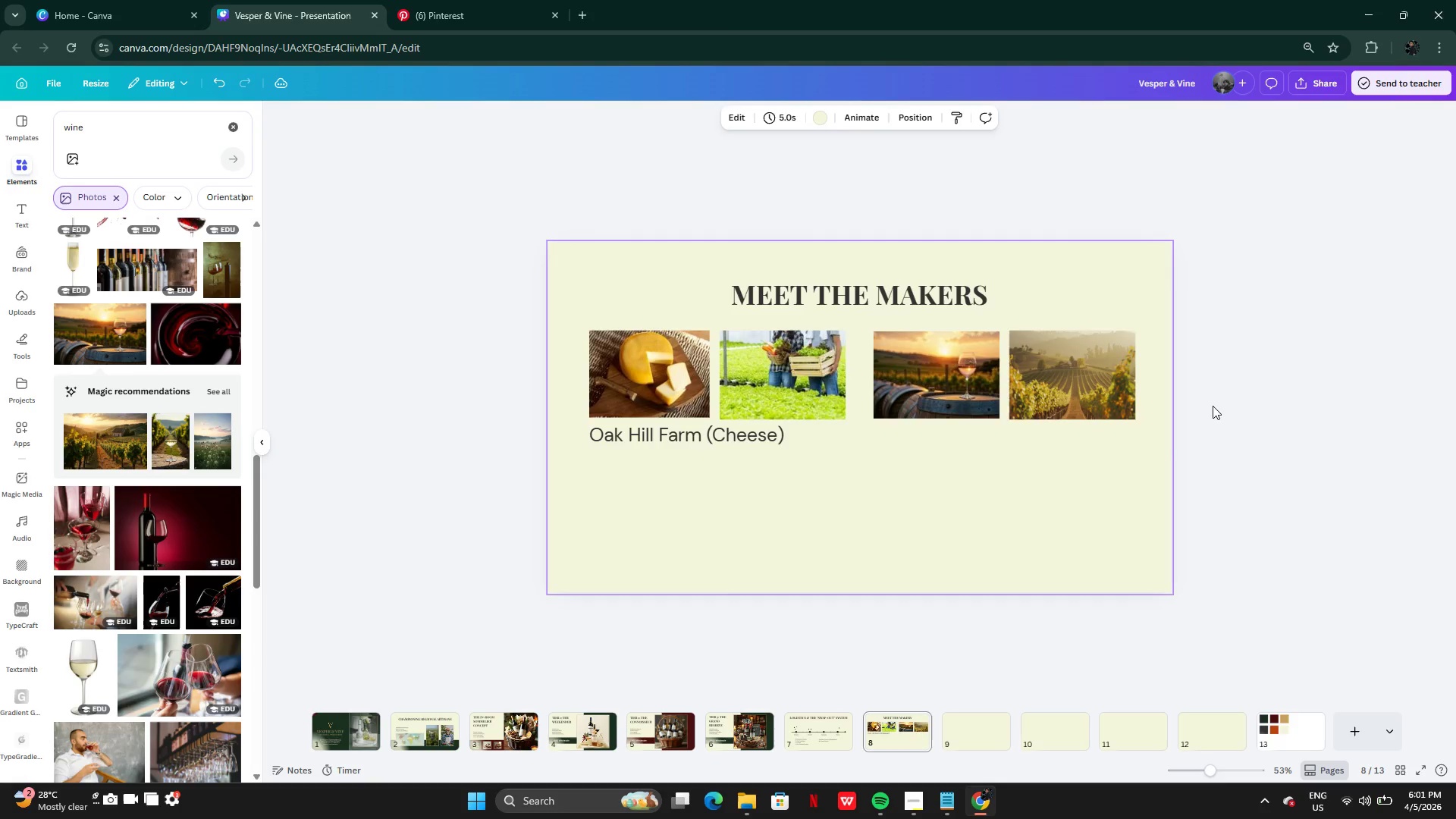 
left_click_drag(start_coordinate=[1213, 406], to_coordinate=[981, 388])
 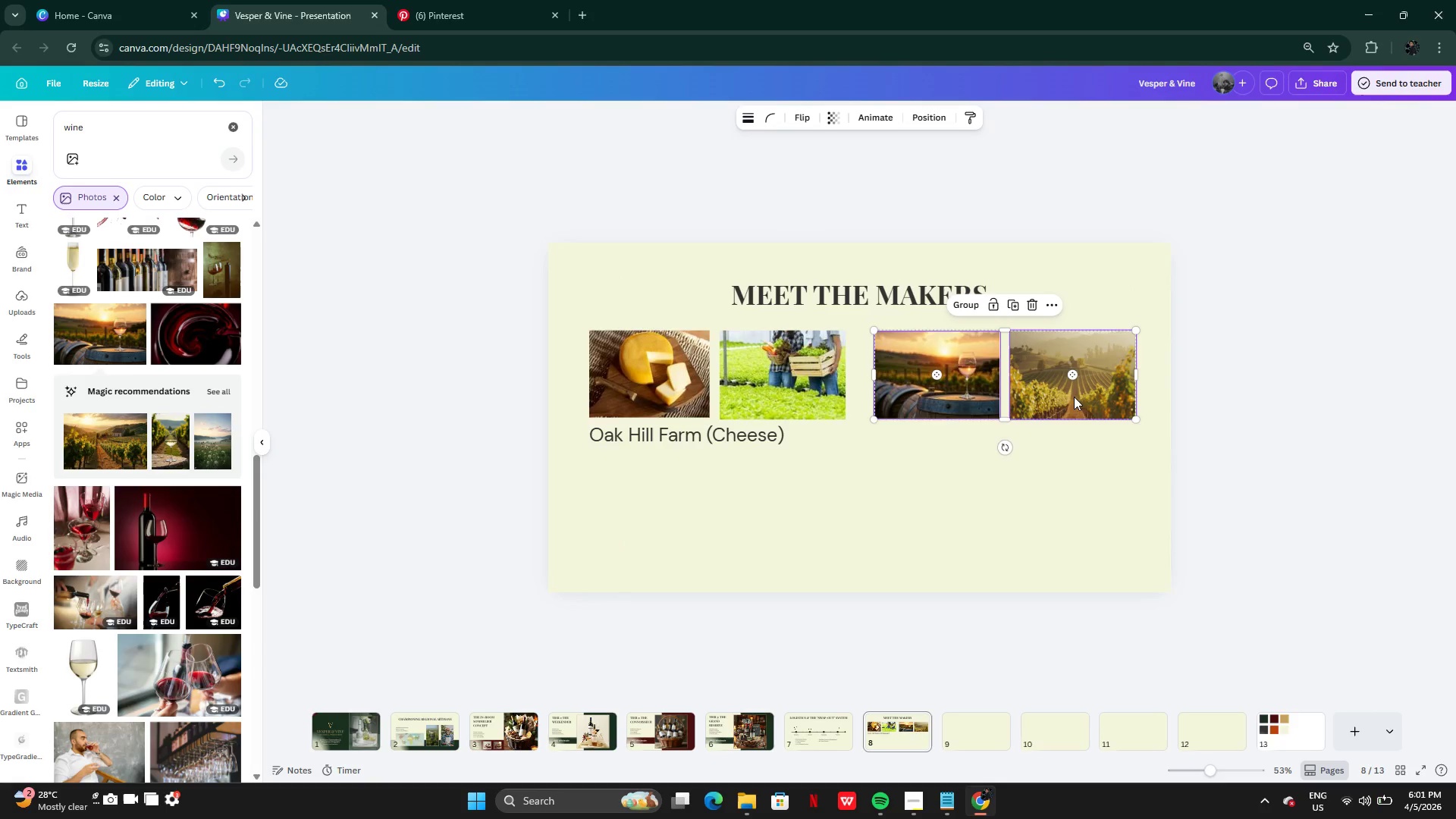 
left_click([561, 374])
 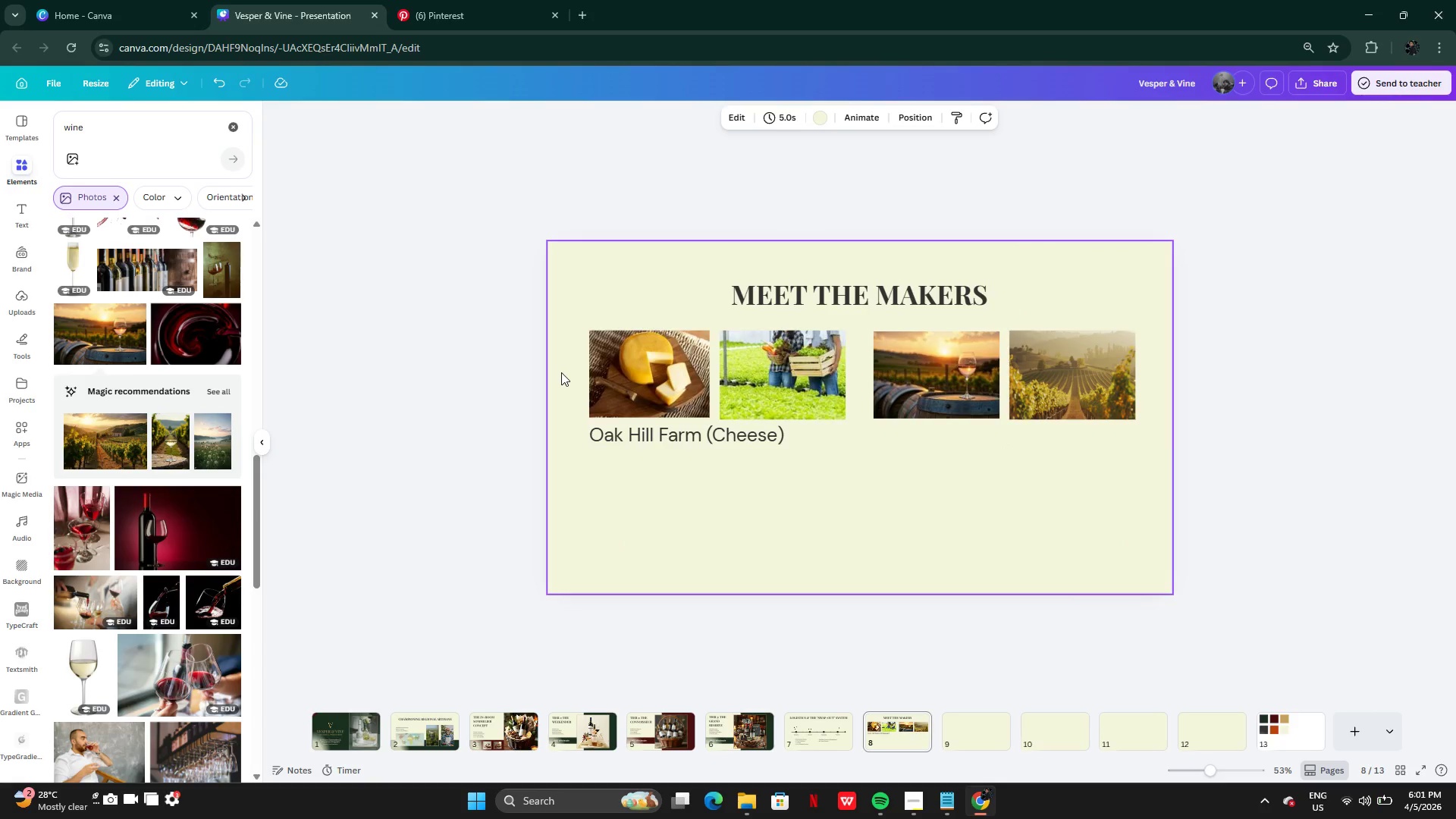 
left_click_drag(start_coordinate=[561, 372], to_coordinate=[742, 375])
 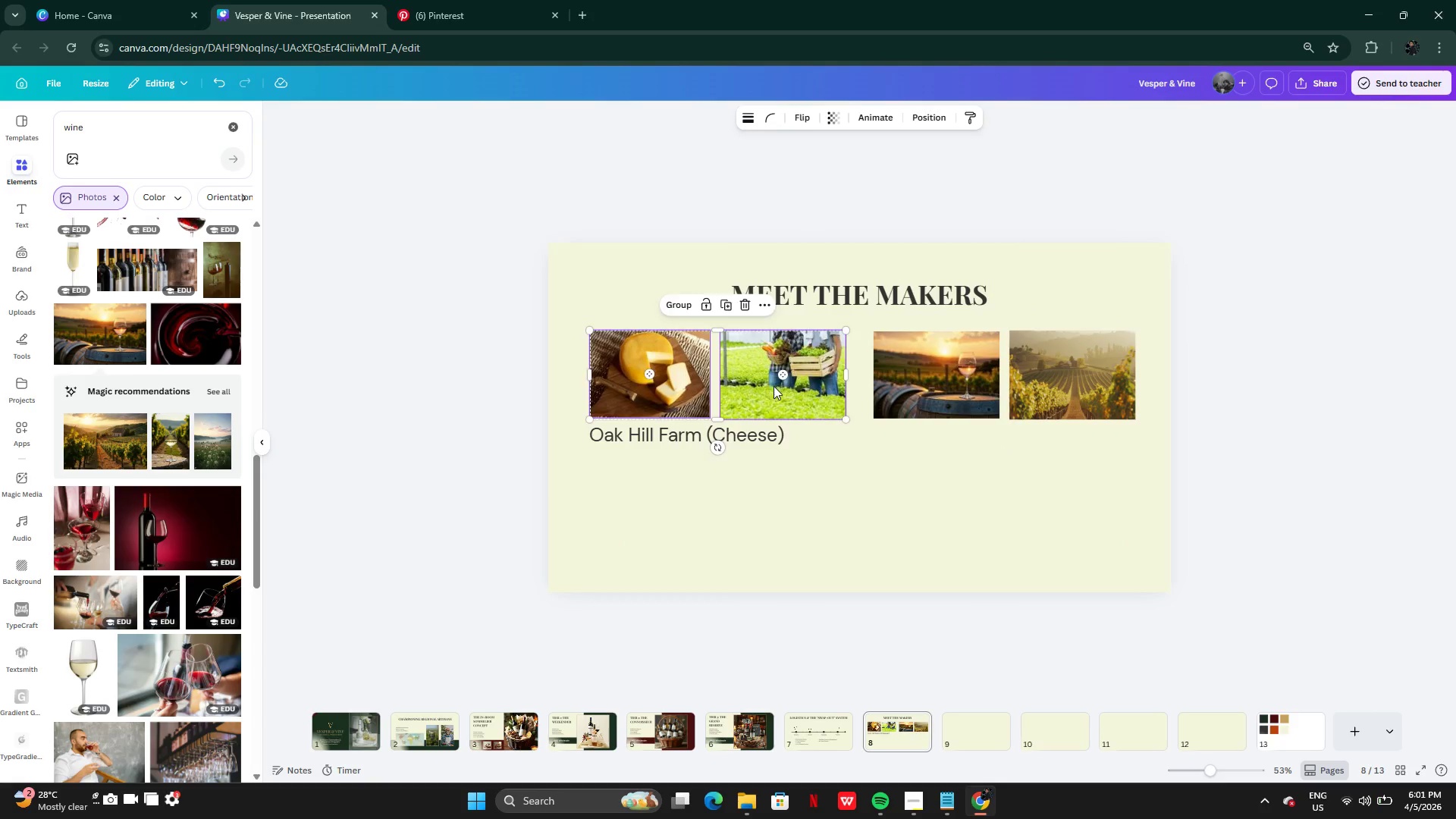 
left_click_drag(start_coordinate=[774, 385], to_coordinate=[767, 385])
 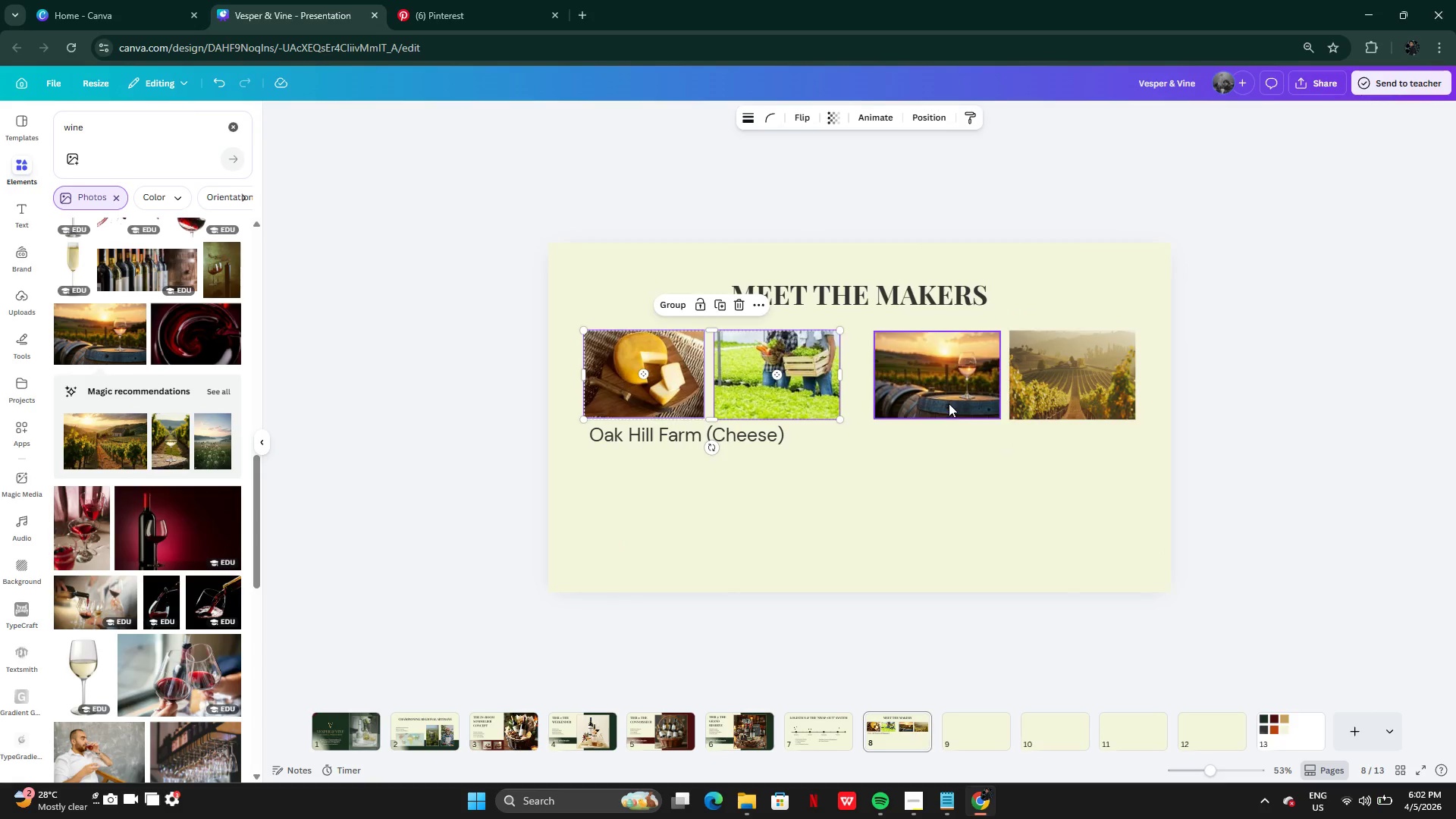 
left_click([949, 403])
 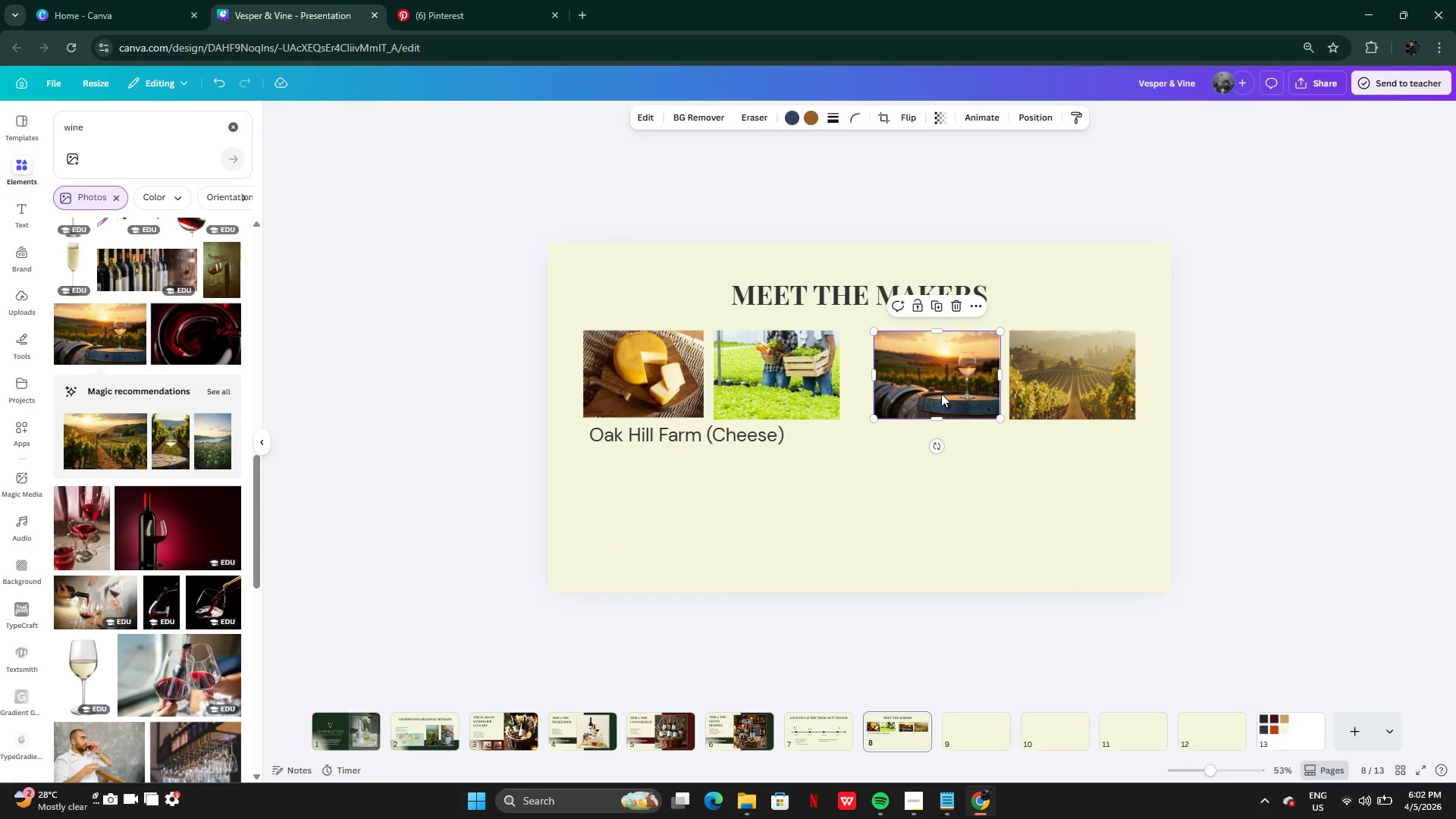 
left_click_drag(start_coordinate=[941, 394], to_coordinate=[1080, 395])
 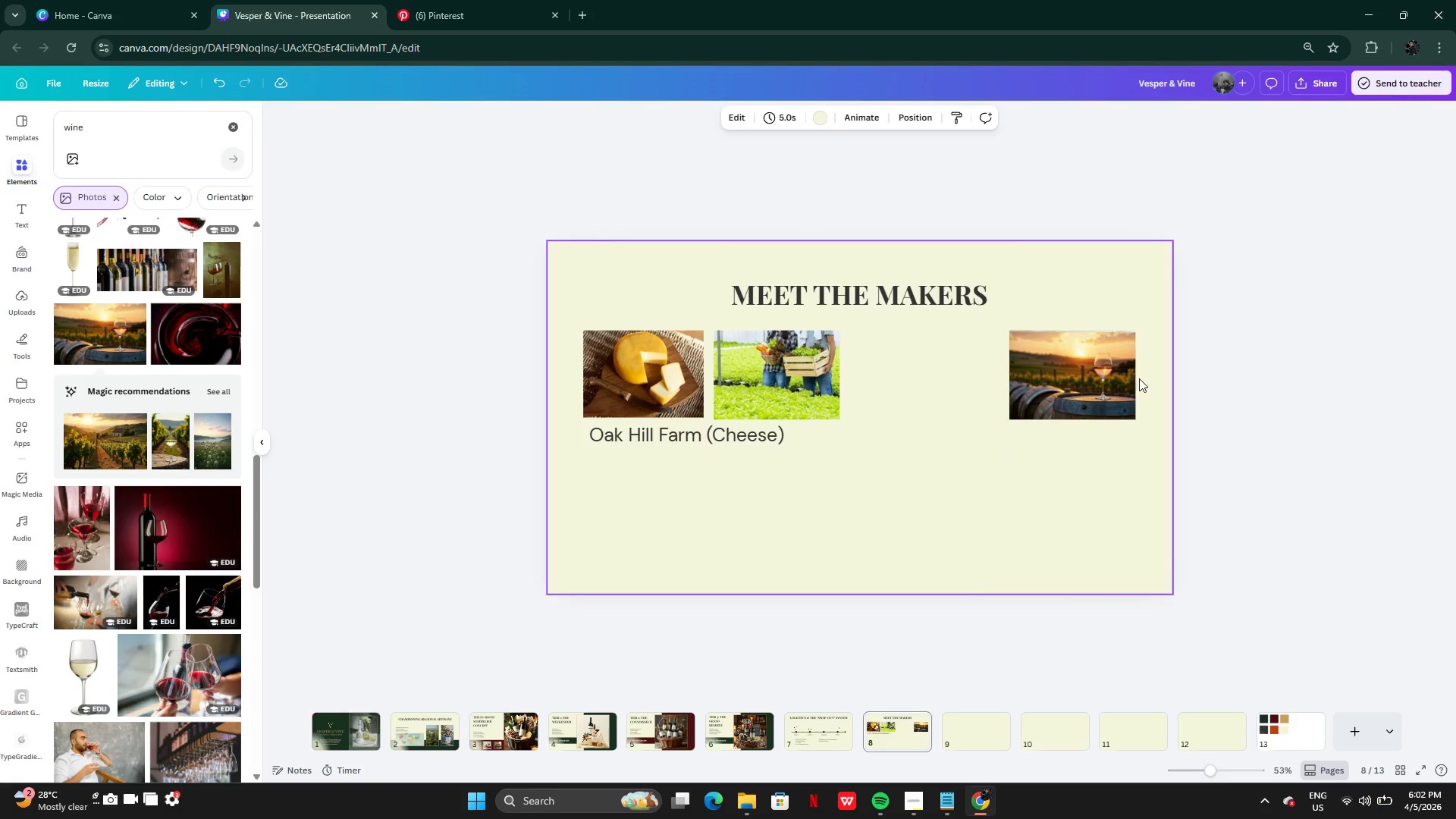 
left_click([1123, 378])
 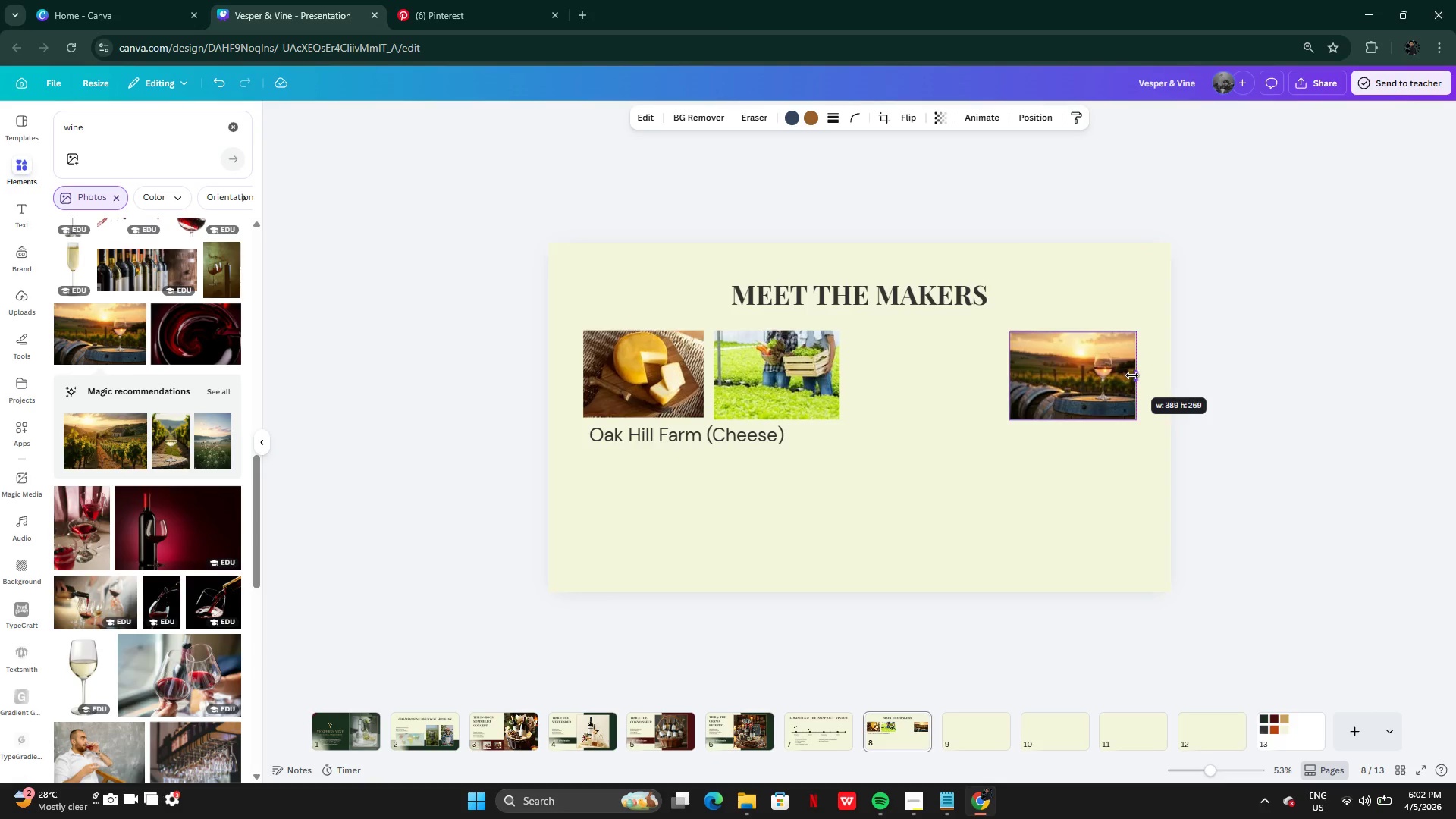 
left_click_drag(start_coordinate=[1109, 381], to_coordinate=[972, 381])
 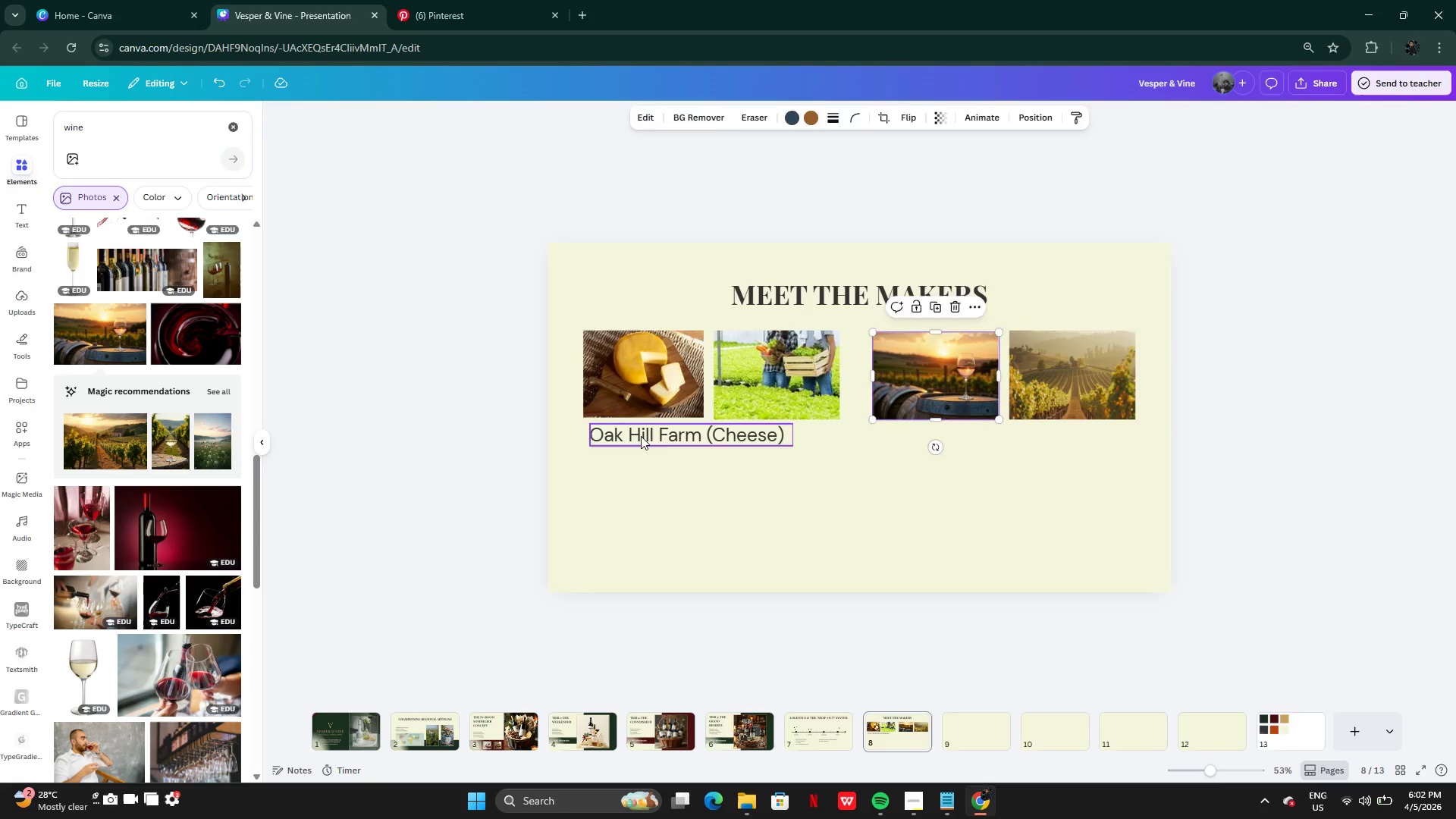 
left_click([641, 436])
 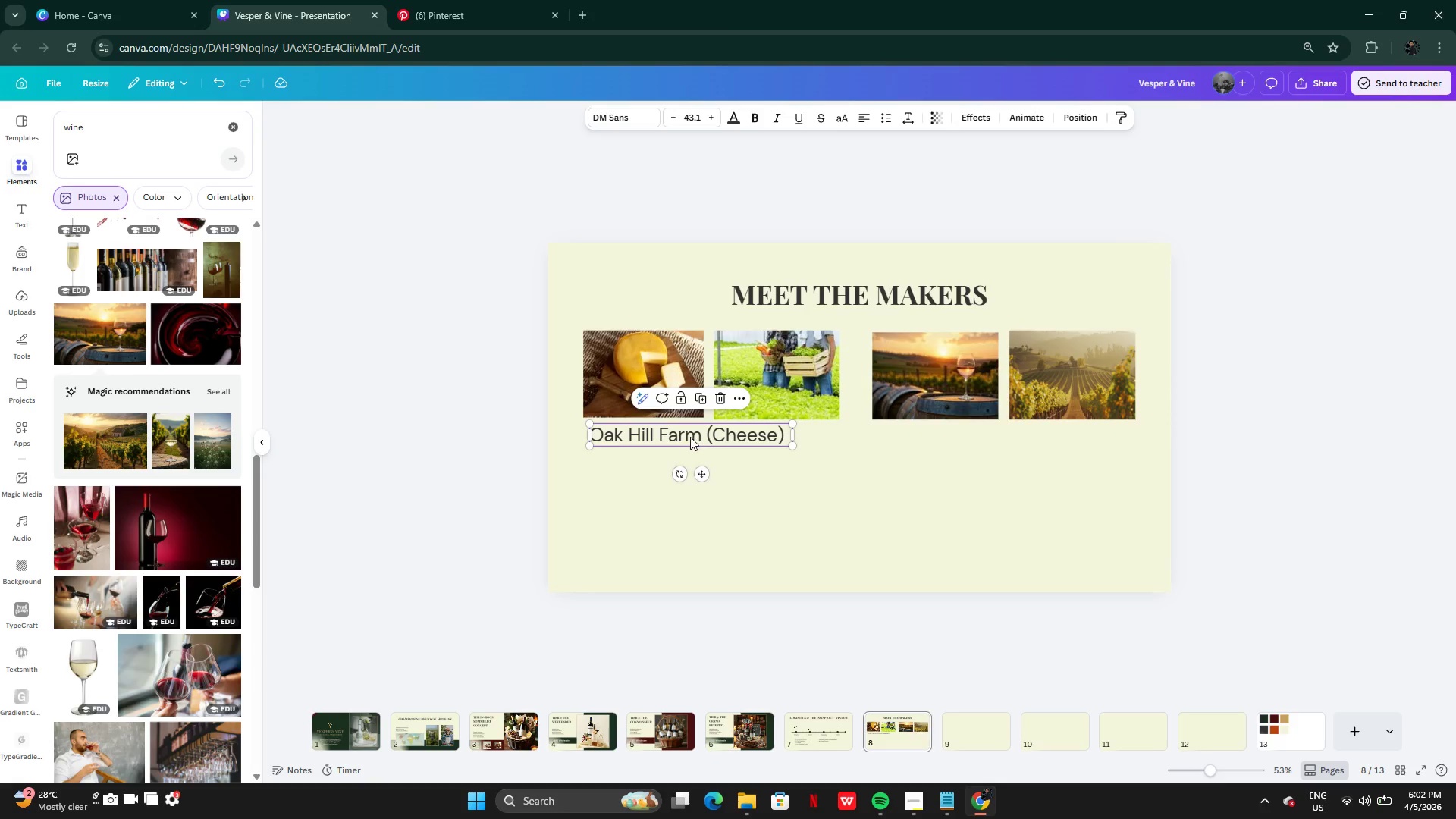 
left_click_drag(start_coordinate=[690, 437], to_coordinate=[684, 441])
 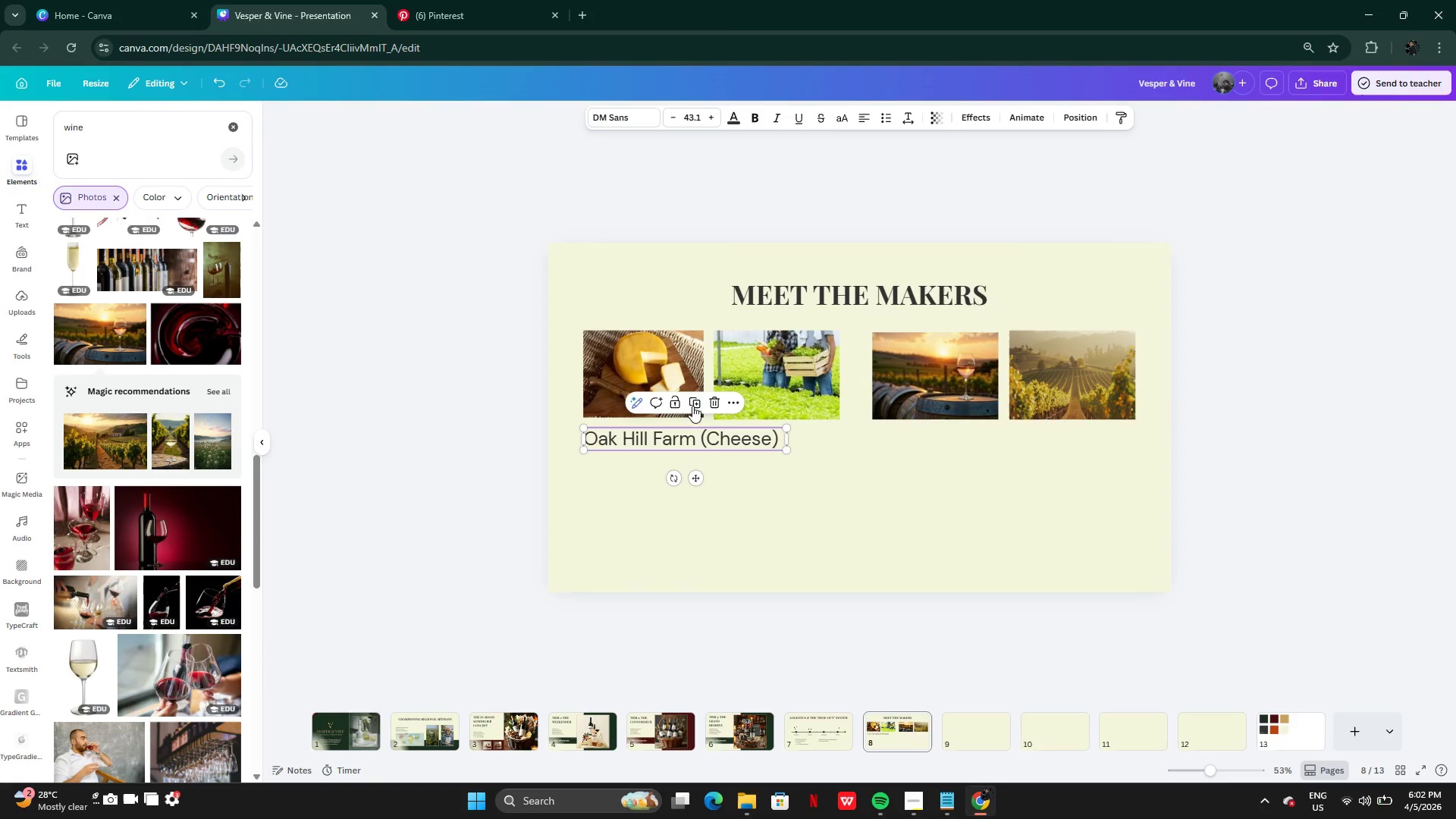 
left_click([692, 404])
 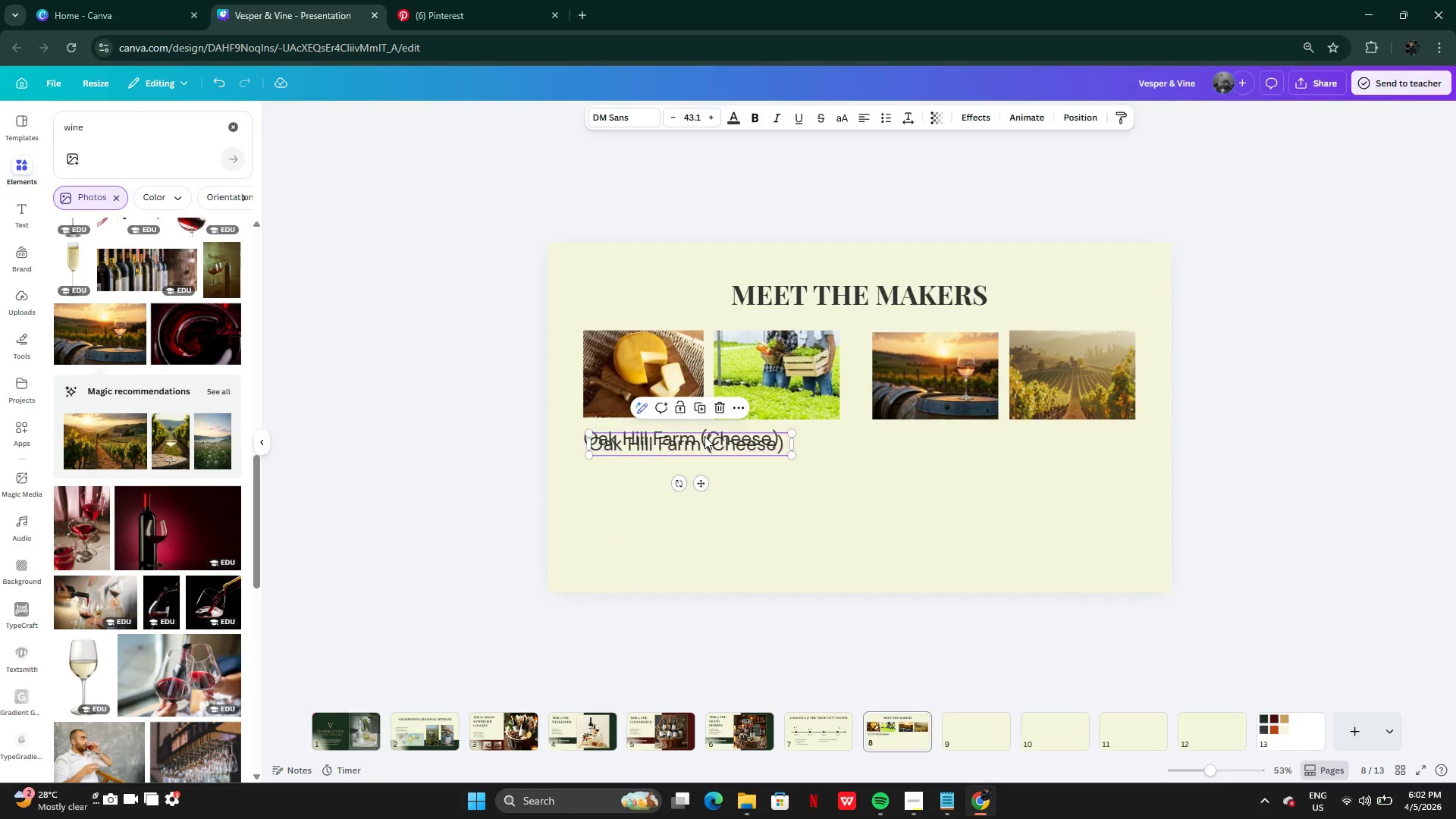 
left_click_drag(start_coordinate=[704, 437], to_coordinate=[990, 435])
 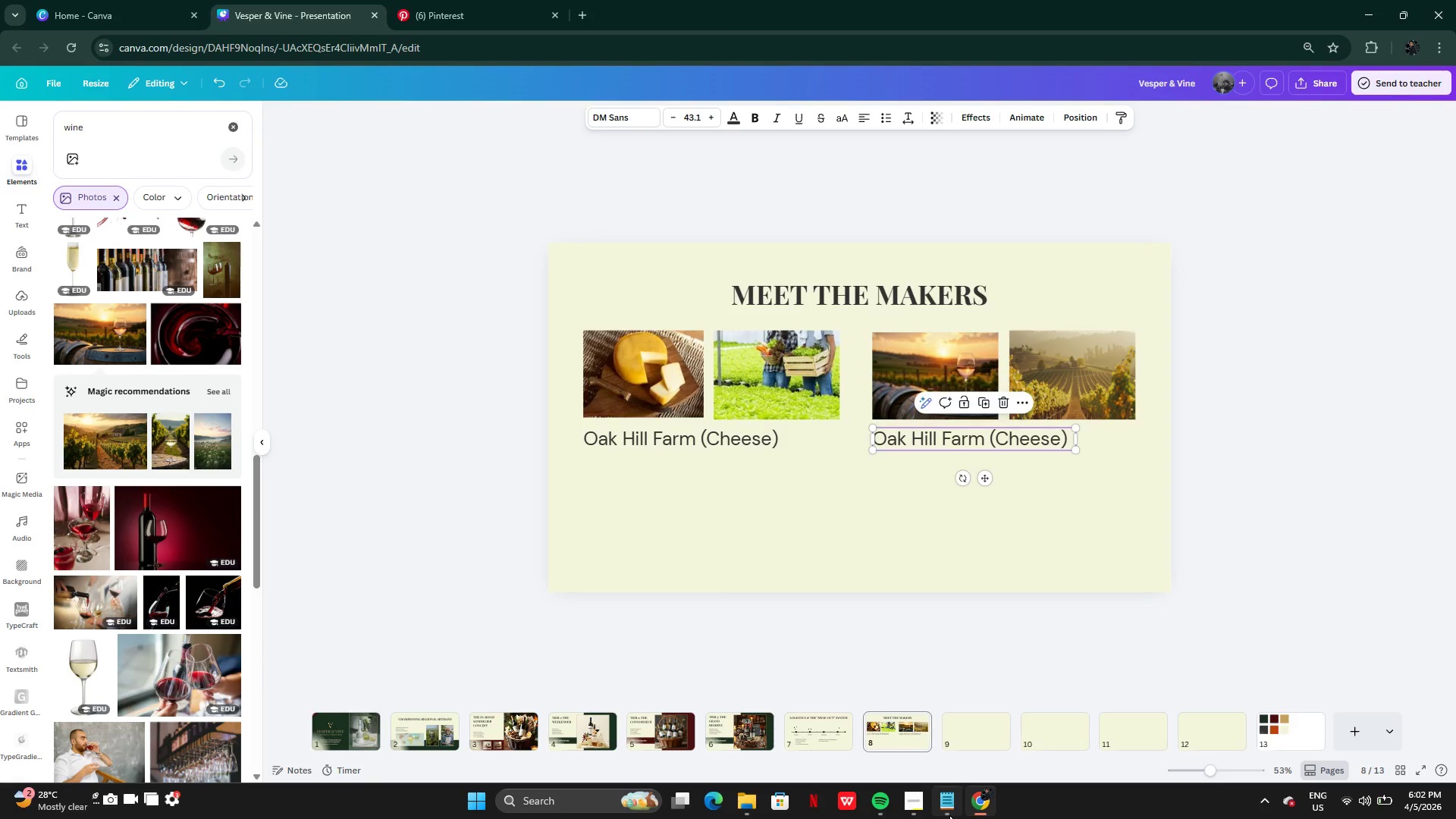 
left_click([949, 815])
 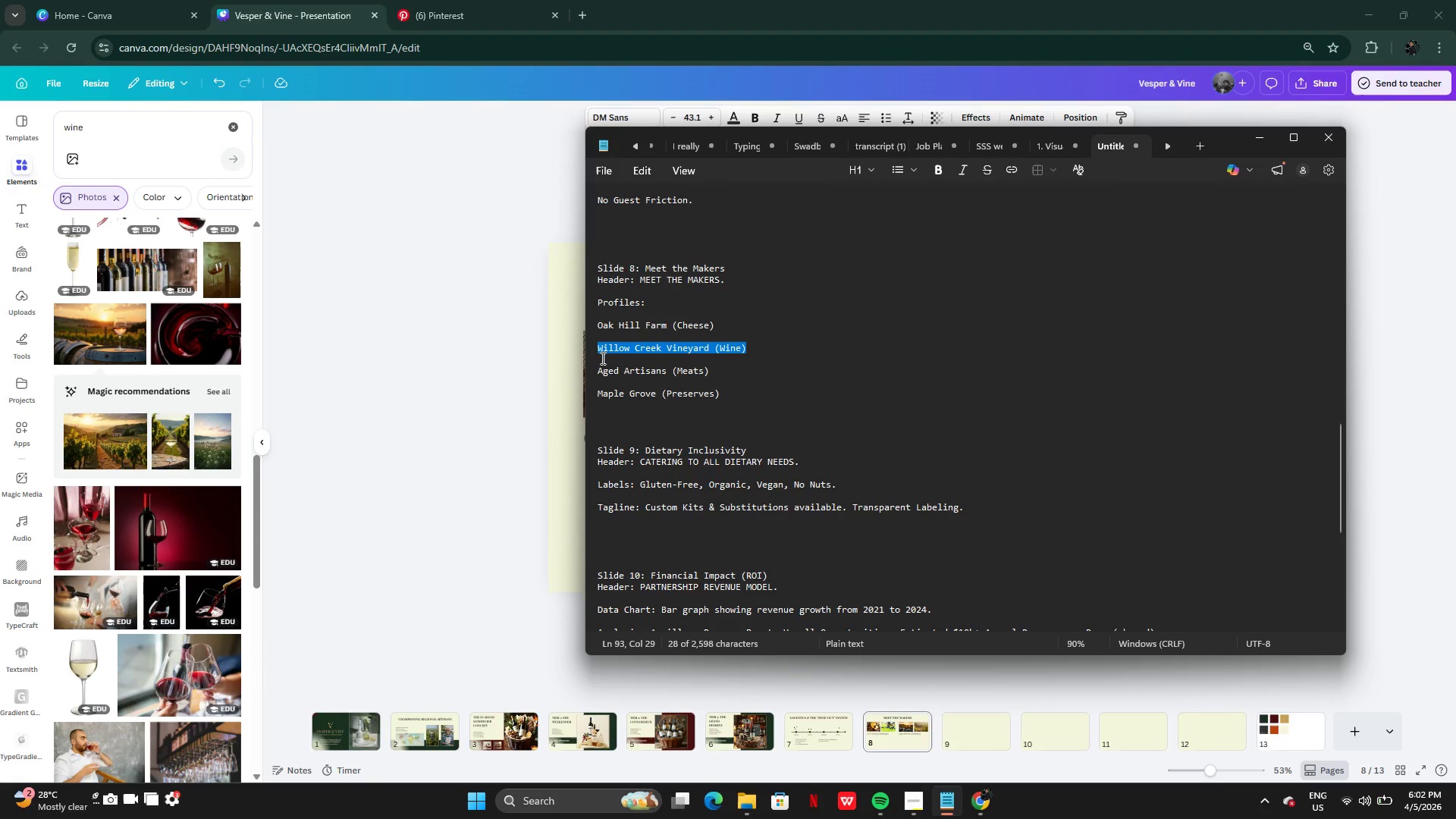 
key(Control+C)
 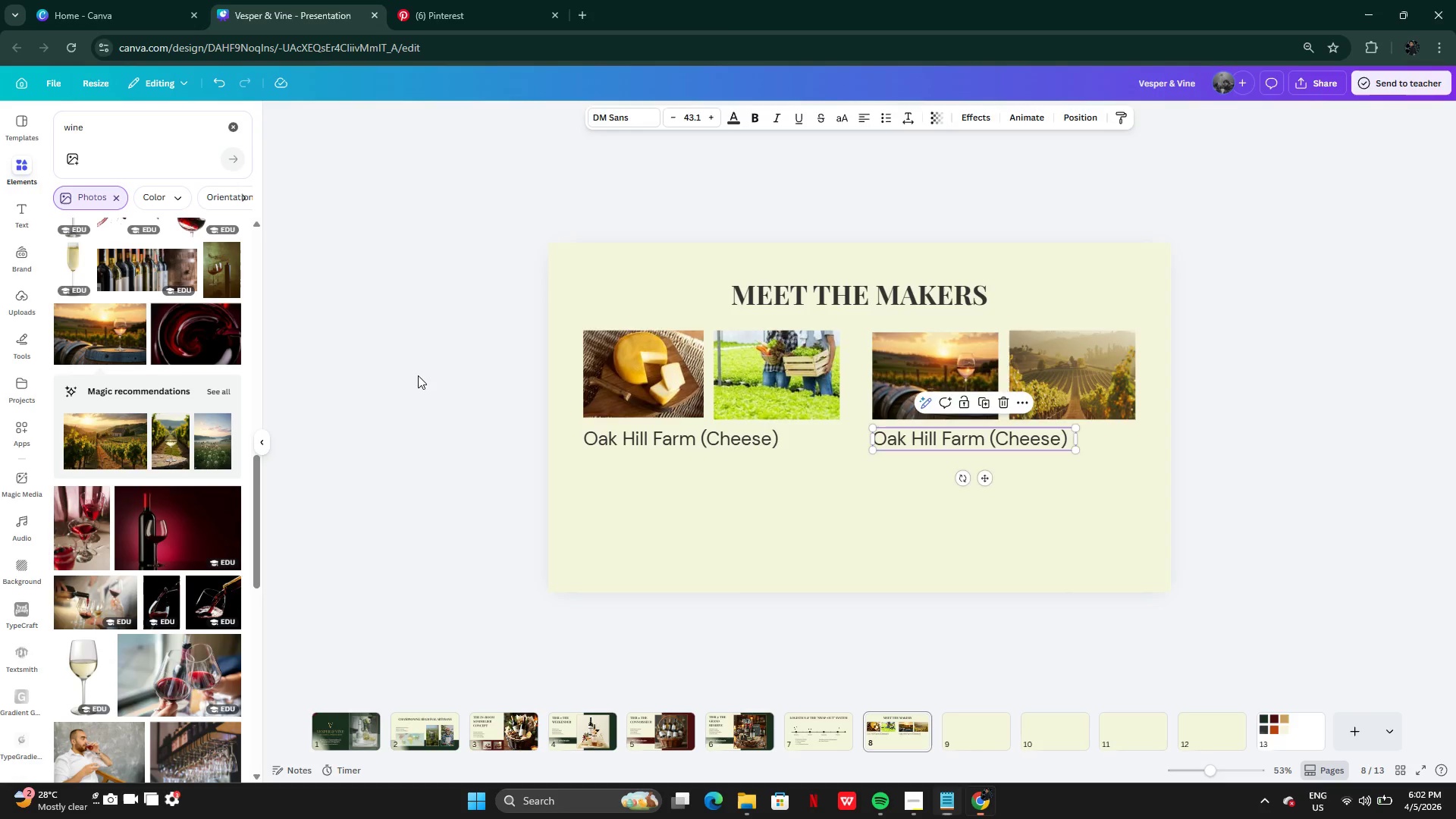 
left_click([418, 375])
 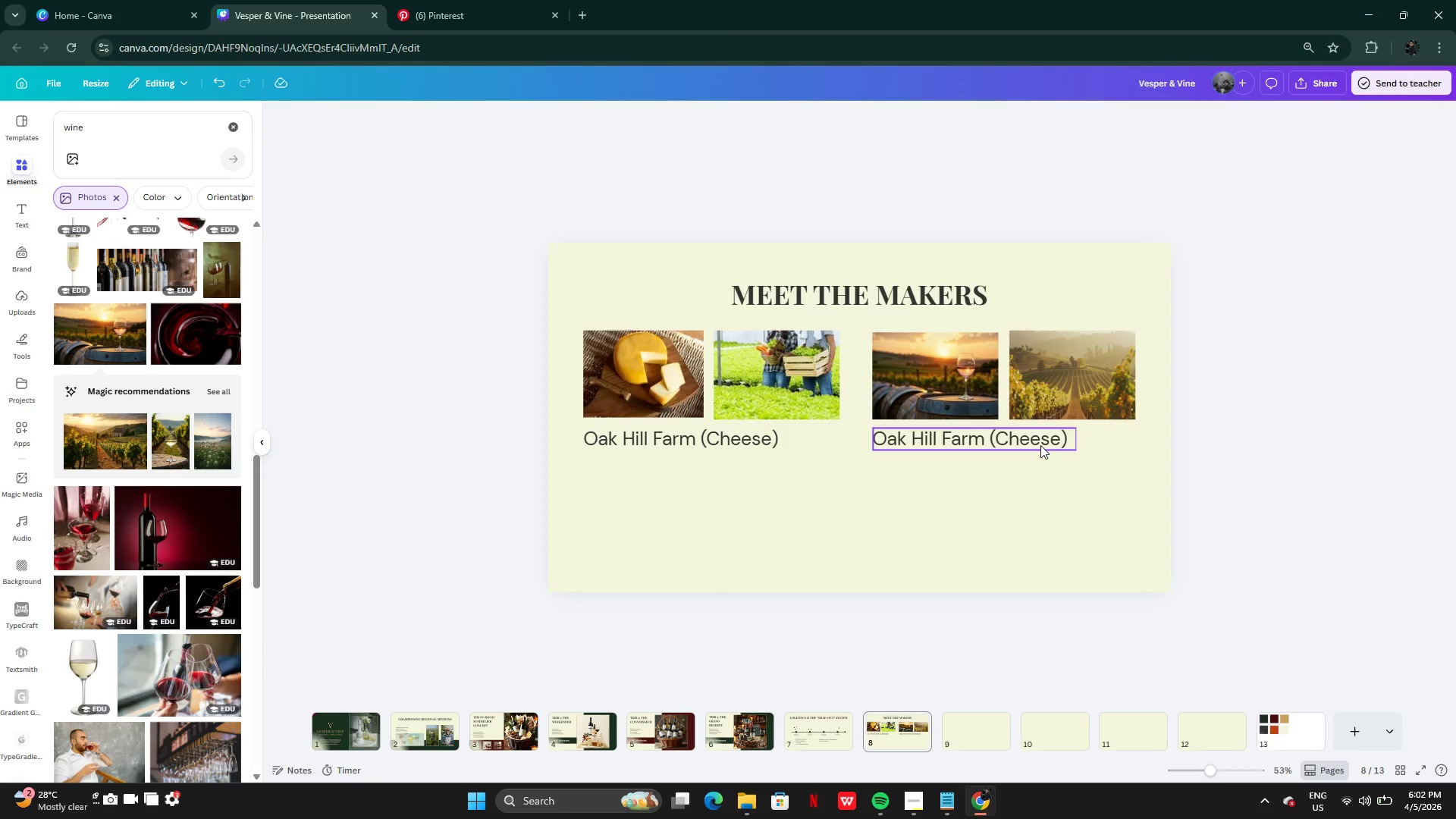 
double_click([1040, 445])
 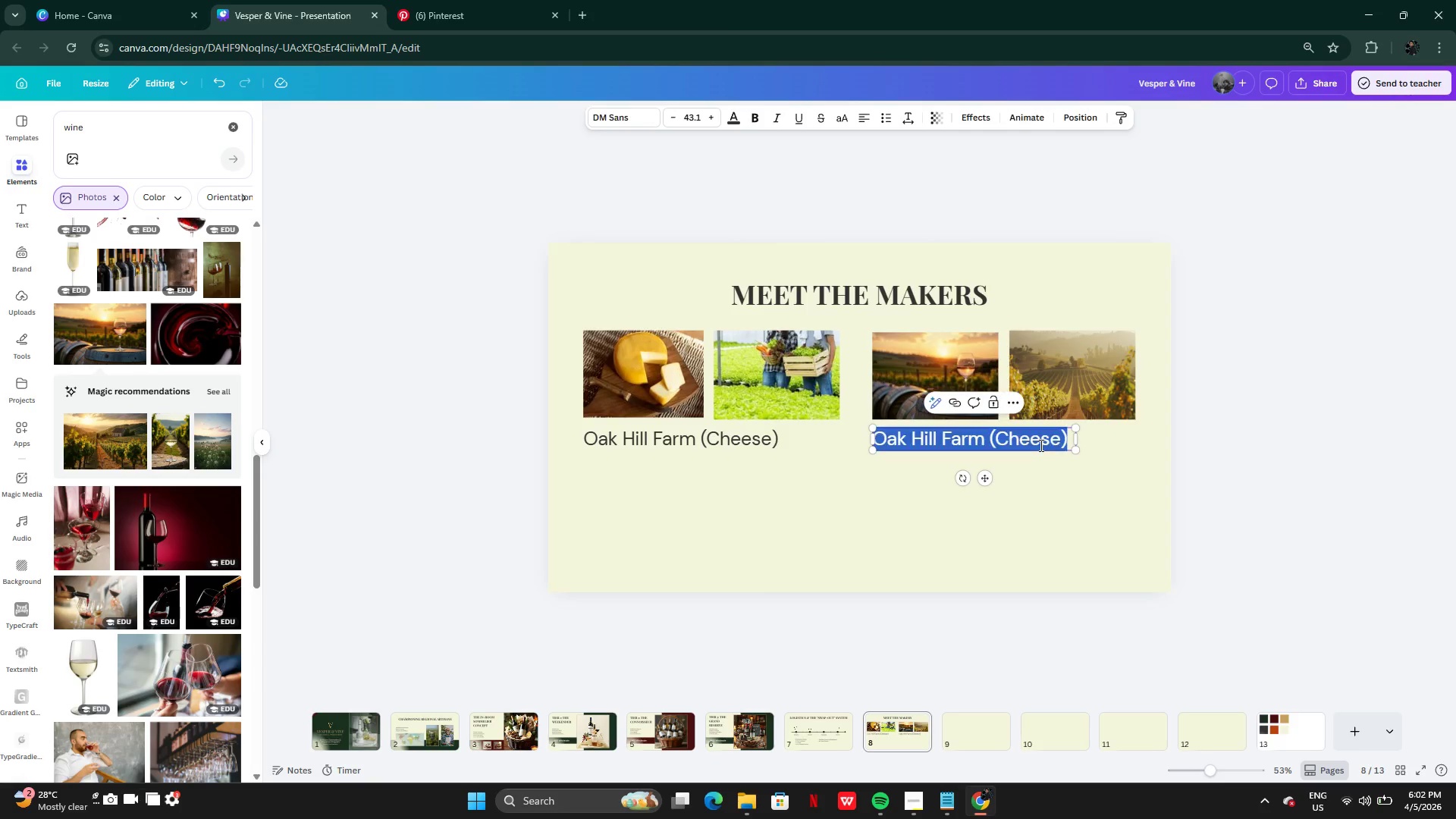 
key(Control+V)
 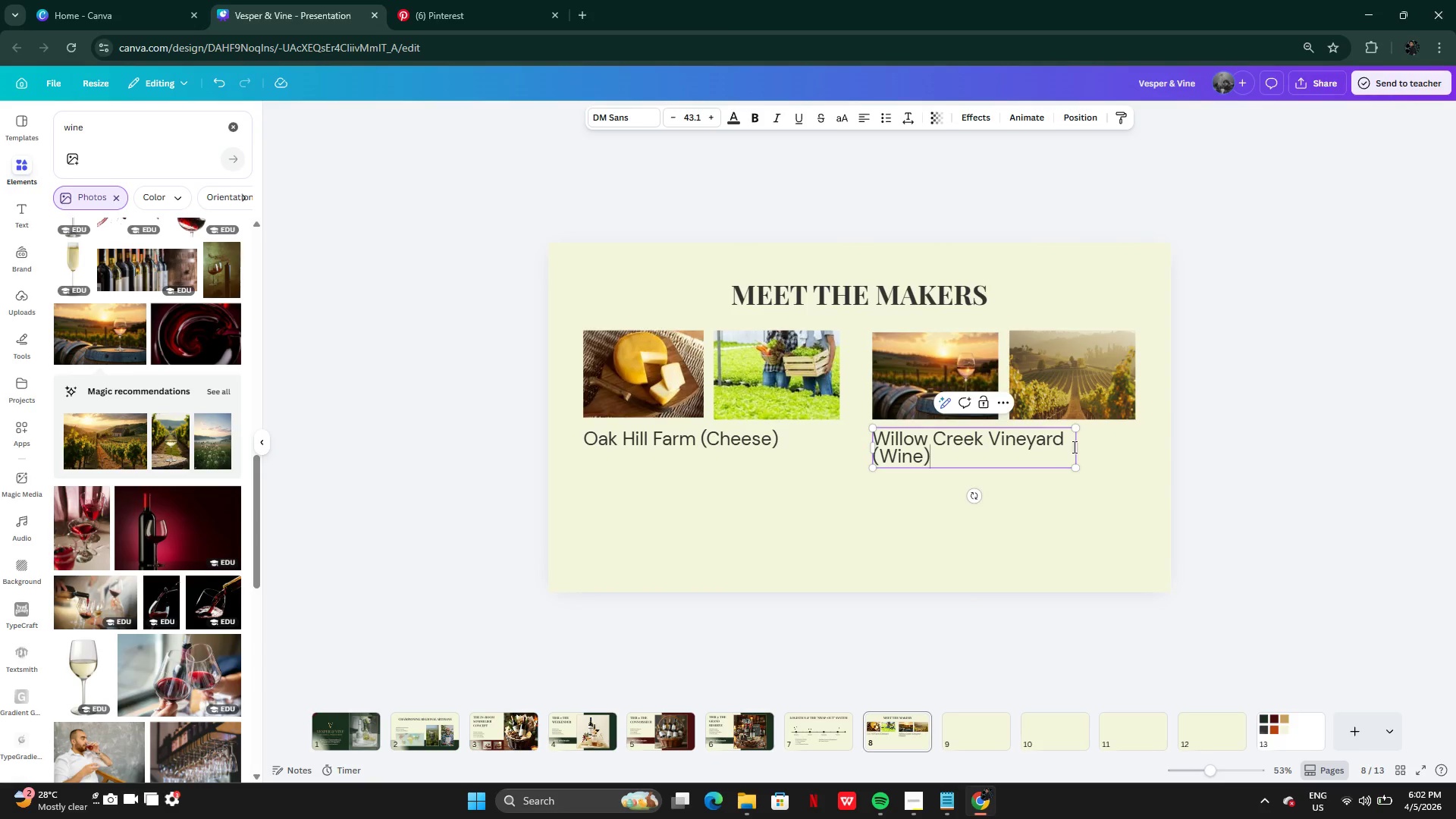 
left_click_drag(start_coordinate=[1077, 447], to_coordinate=[1135, 442])
 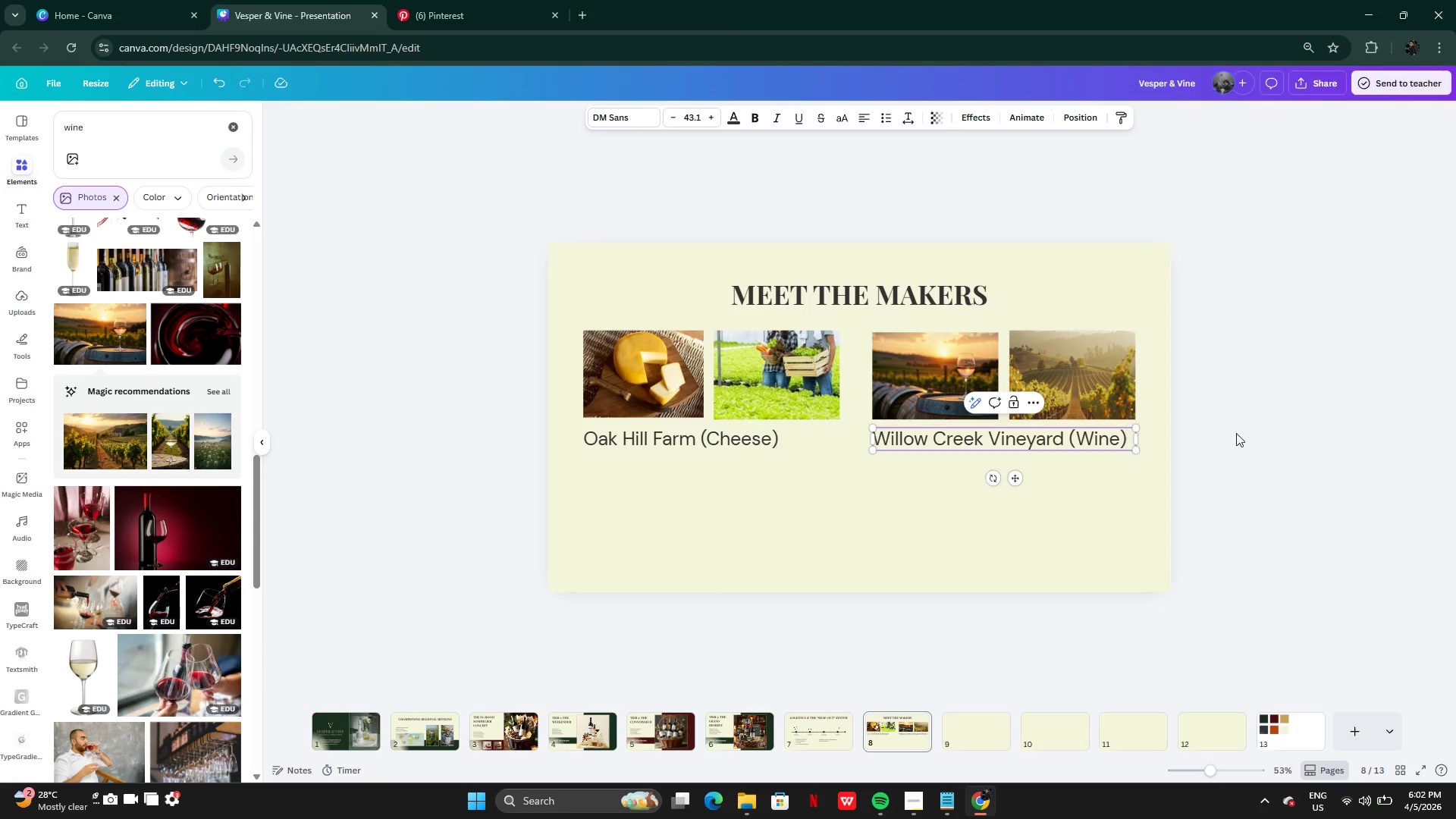 
left_click_drag(start_coordinate=[1275, 431], to_coordinate=[1257, 428])
 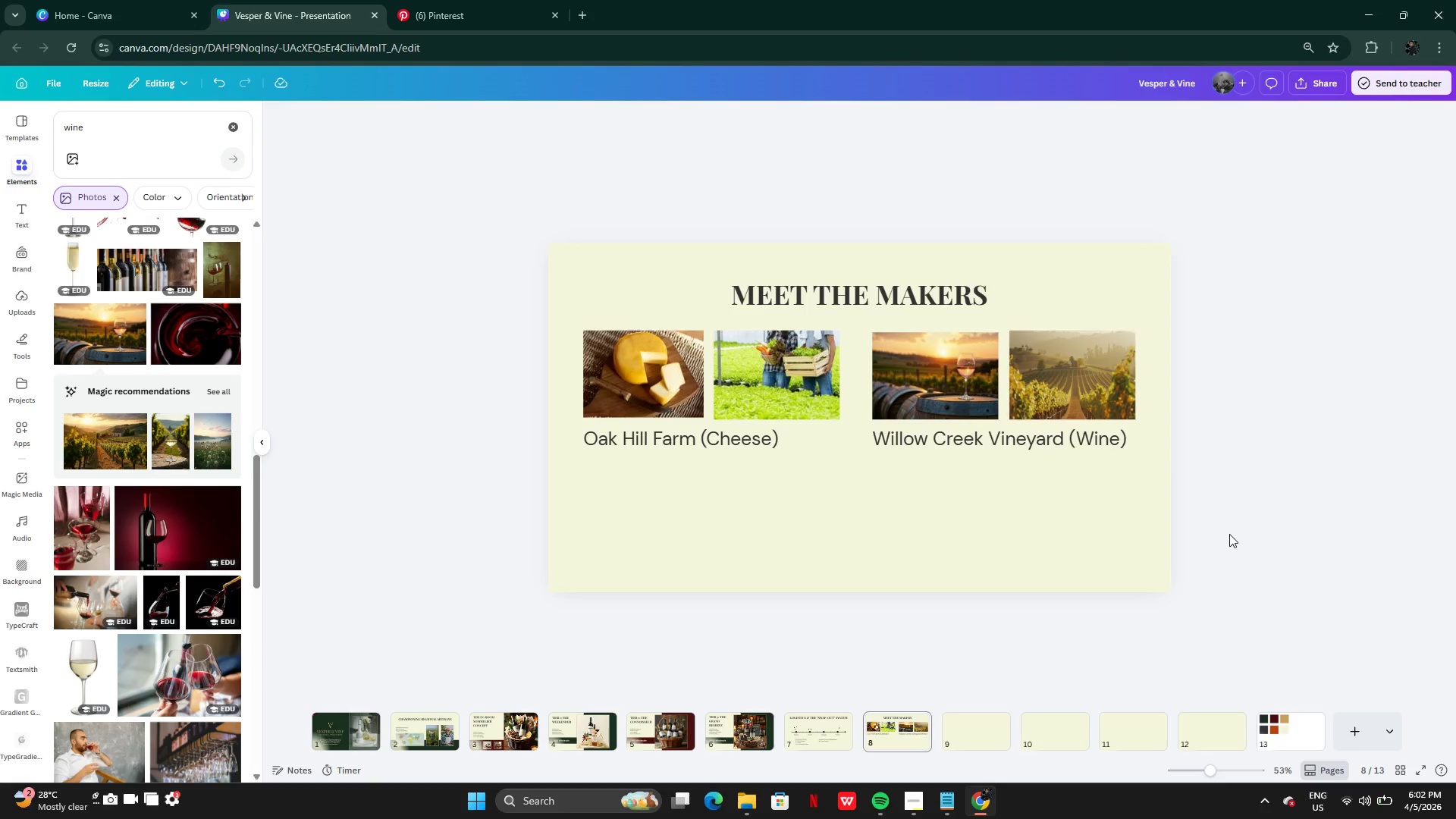 
wait(9.95)
 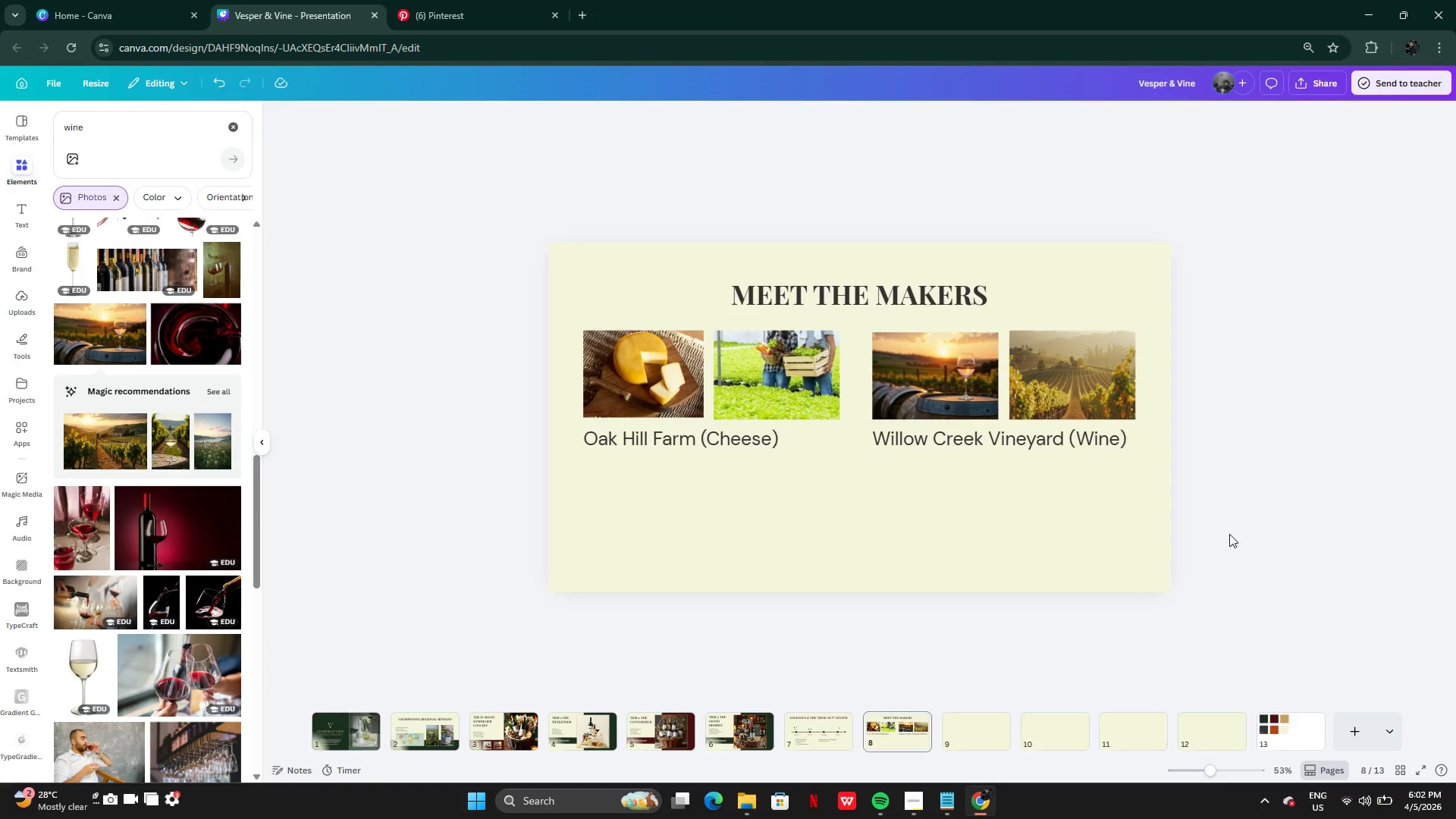 
left_click([649, 382])
 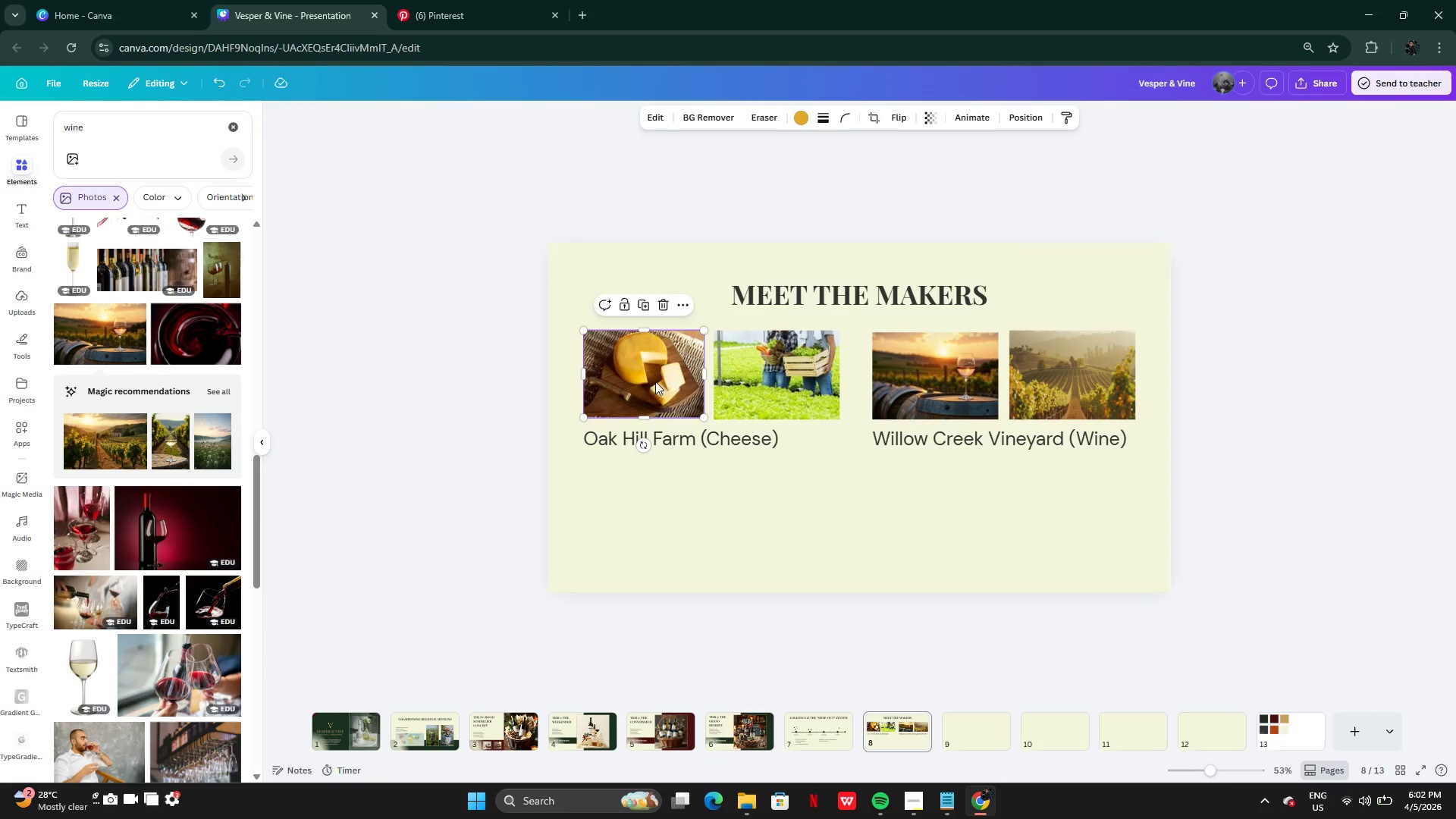 
key(Alt+AltLeft)
 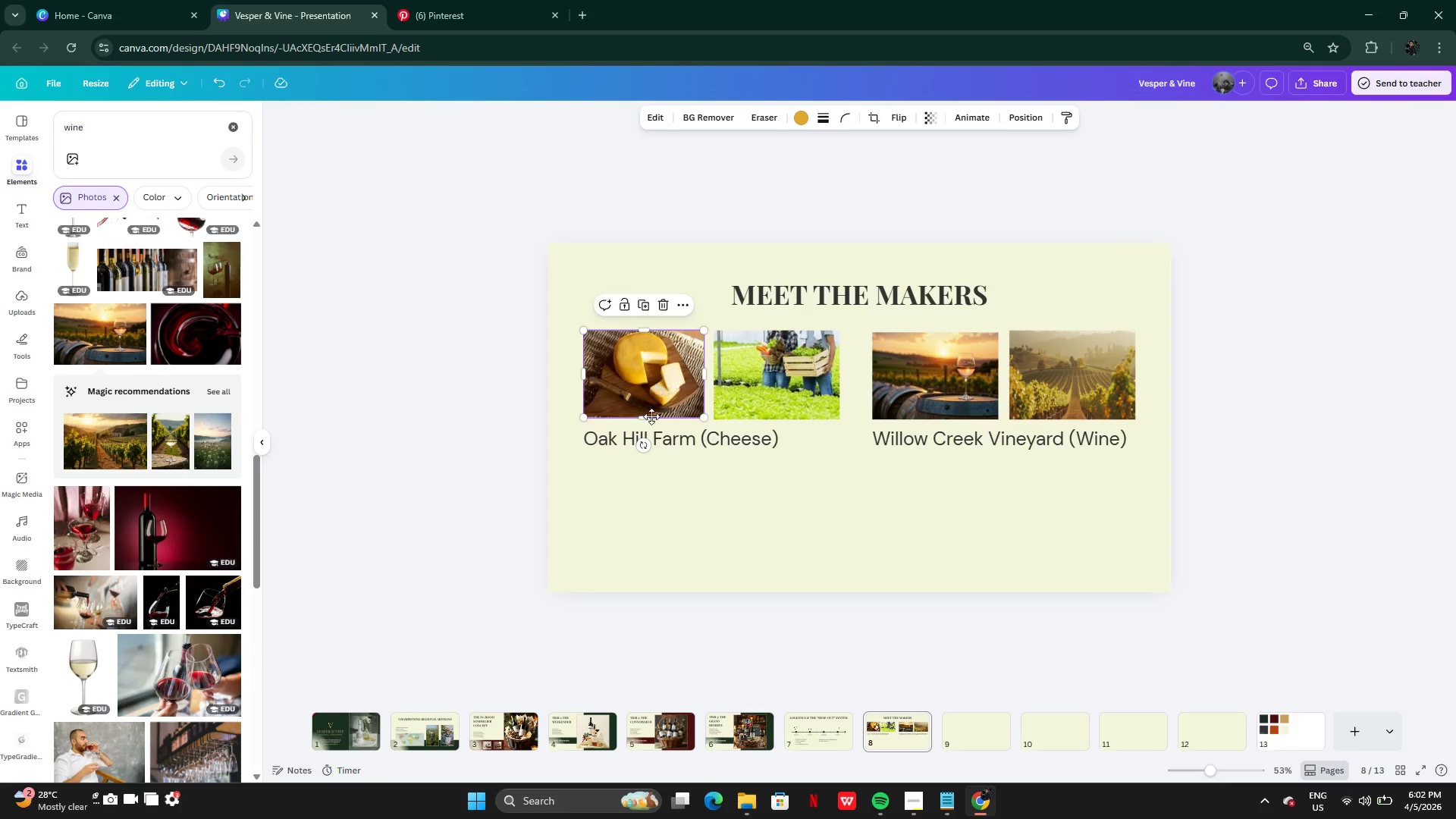 
left_click_drag(start_coordinate=[655, 381], to_coordinate=[649, 457])
 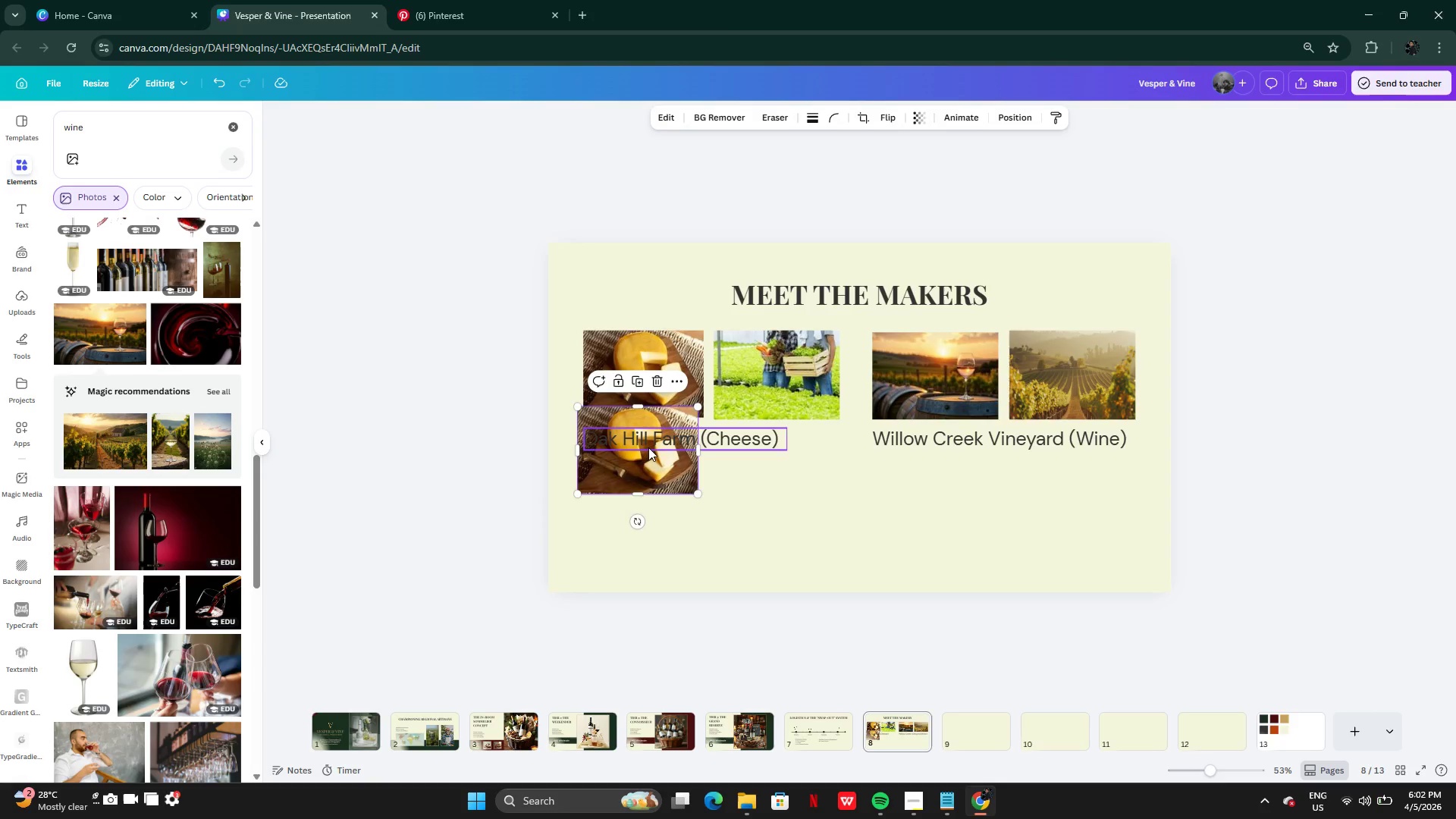 
left_click_drag(start_coordinate=[645, 443], to_coordinate=[654, 497])
 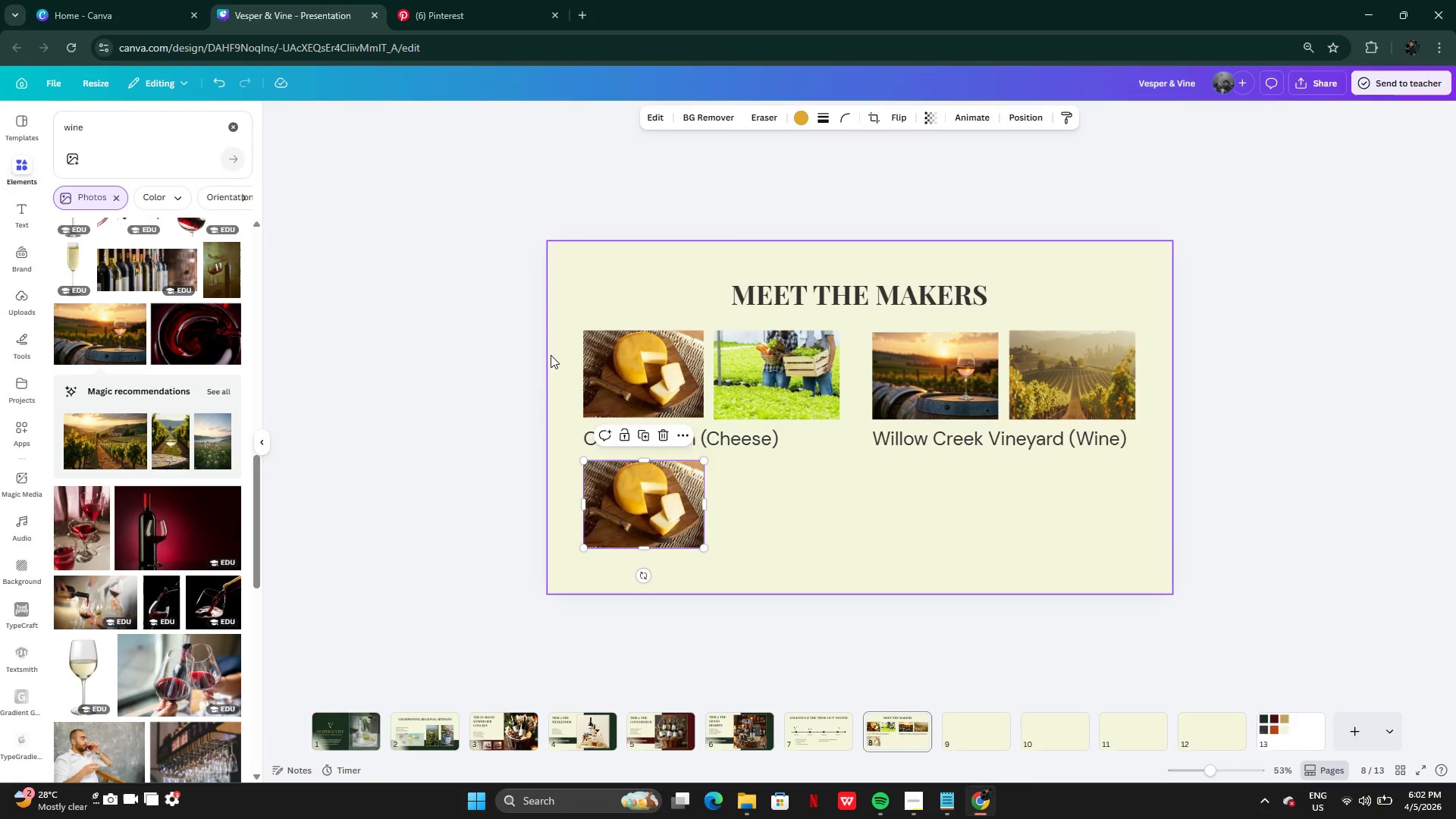 
left_click_drag(start_coordinate=[551, 355], to_coordinate=[1097, 444])
 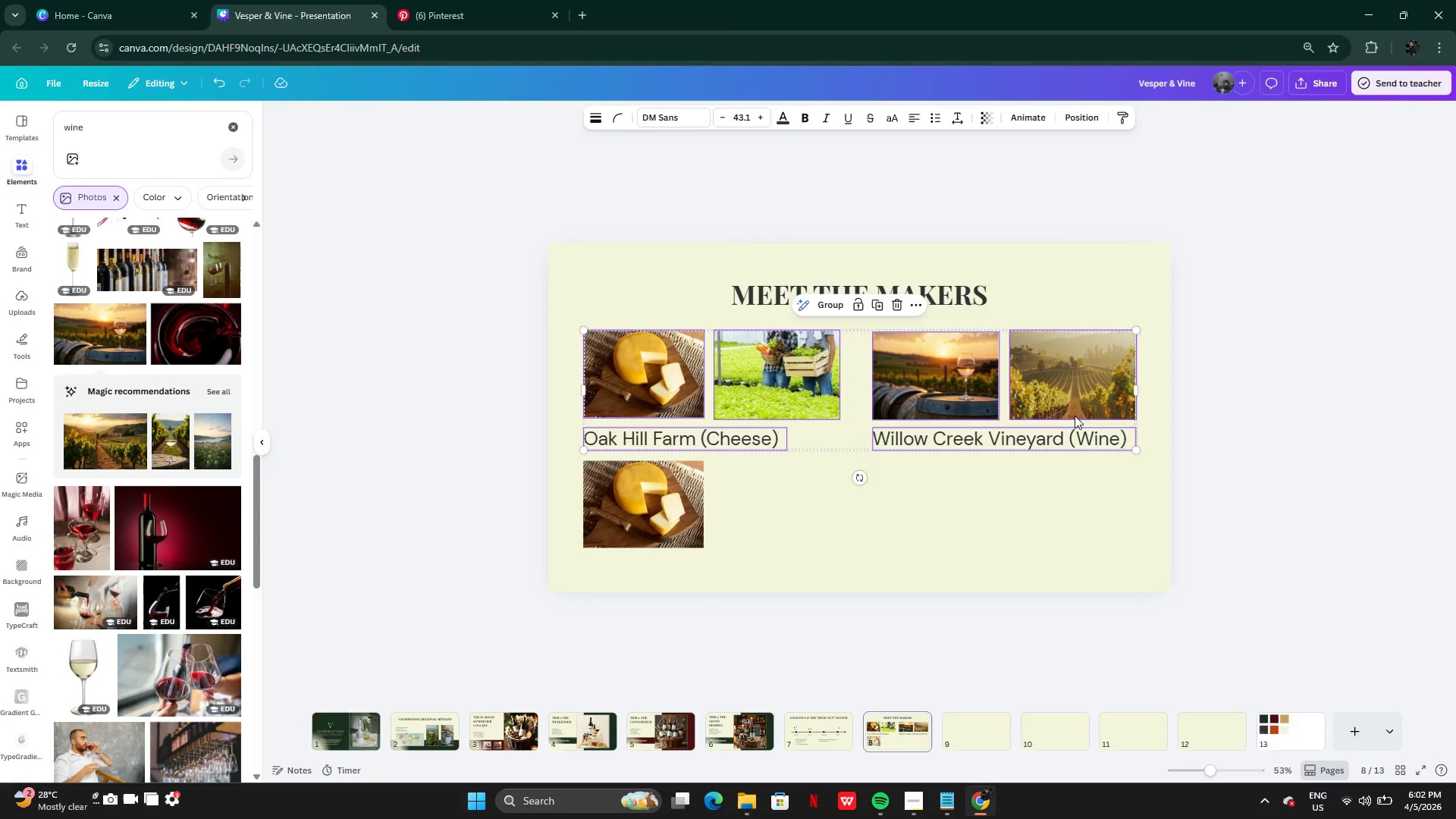 
left_click_drag(start_coordinate=[1075, 416], to_coordinate=[1072, 404])
 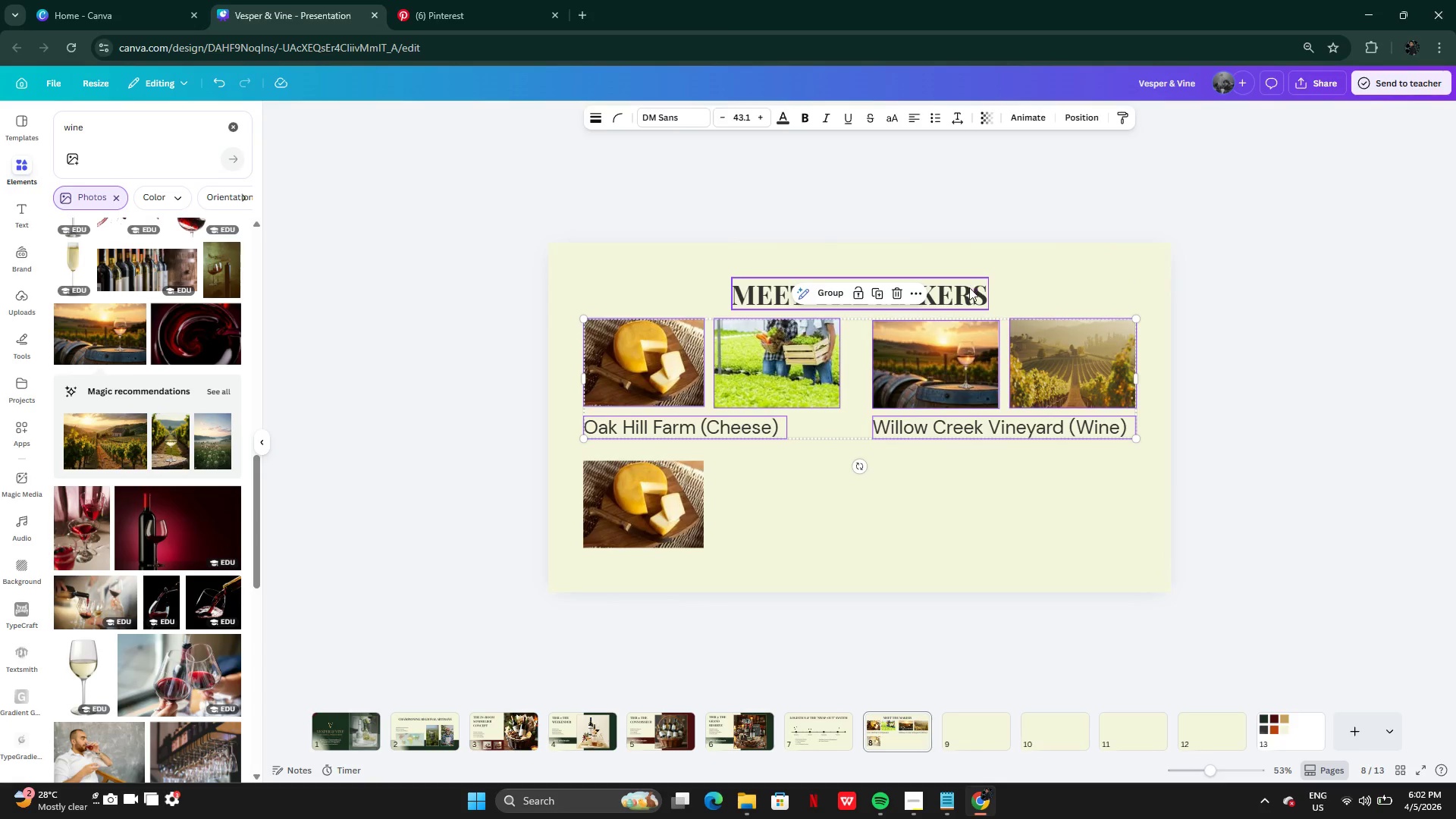 
left_click([968, 287])
 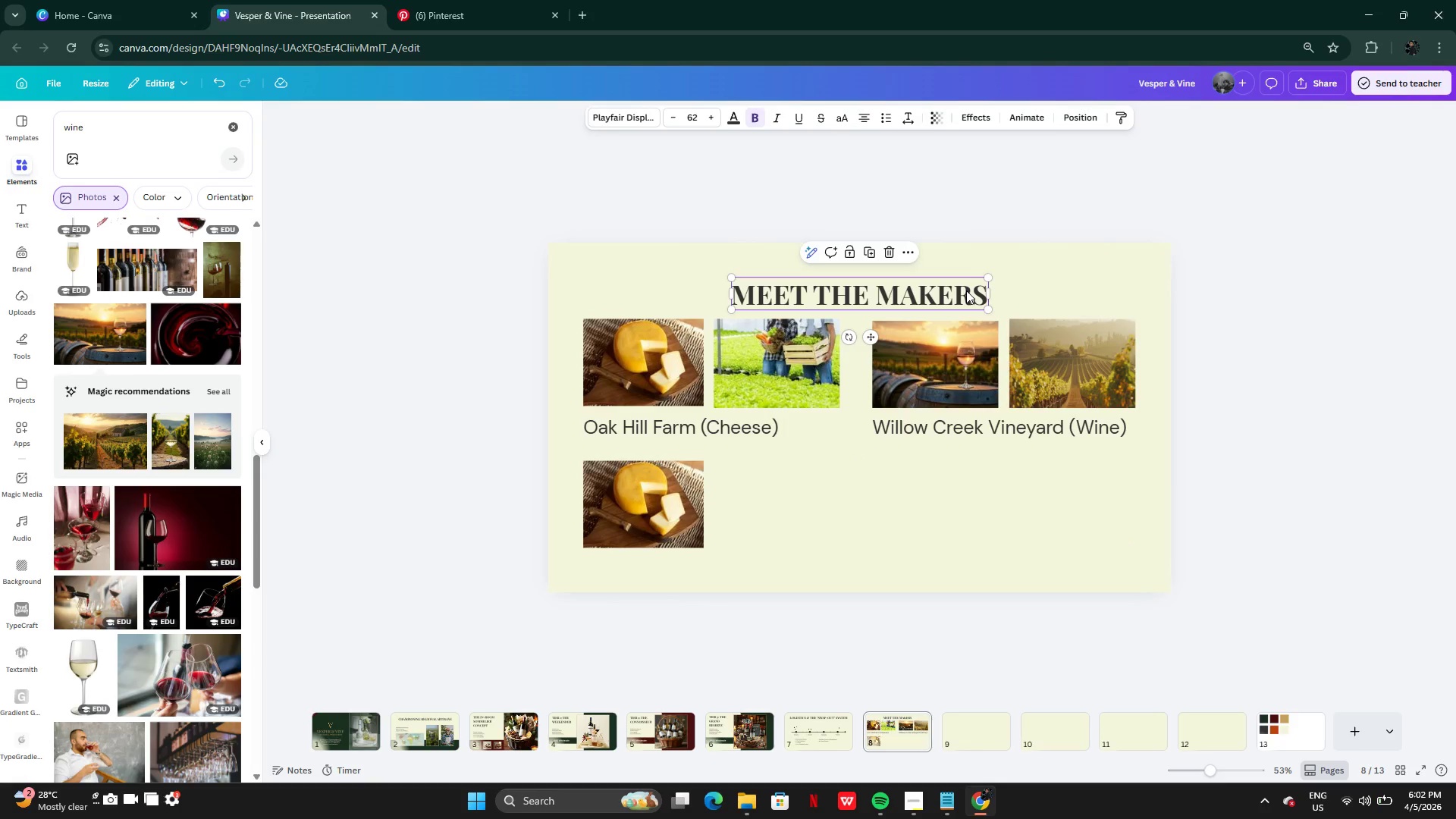 
left_click_drag(start_coordinate=[966, 290], to_coordinate=[966, 286])
 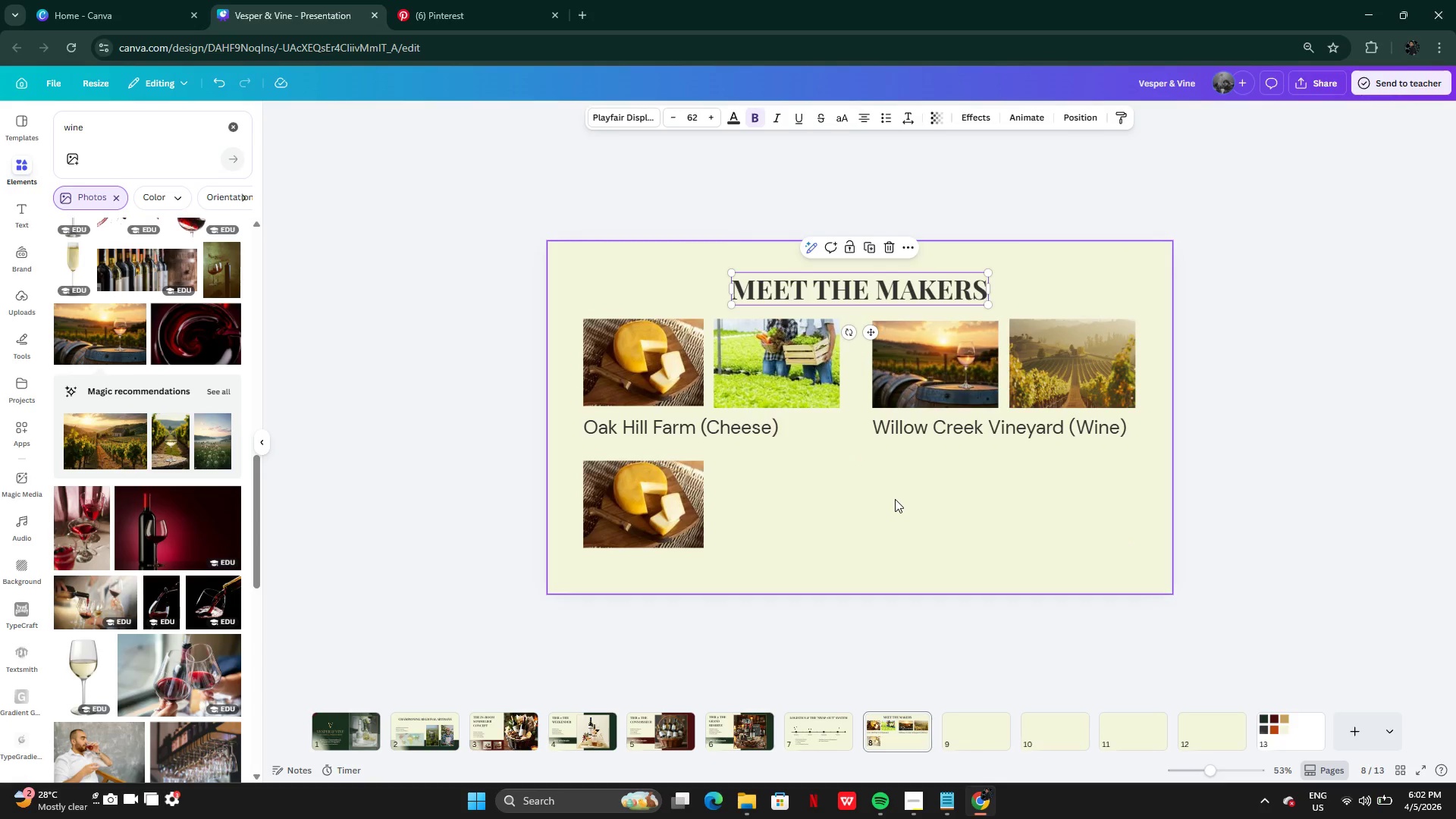 
left_click([895, 499])
 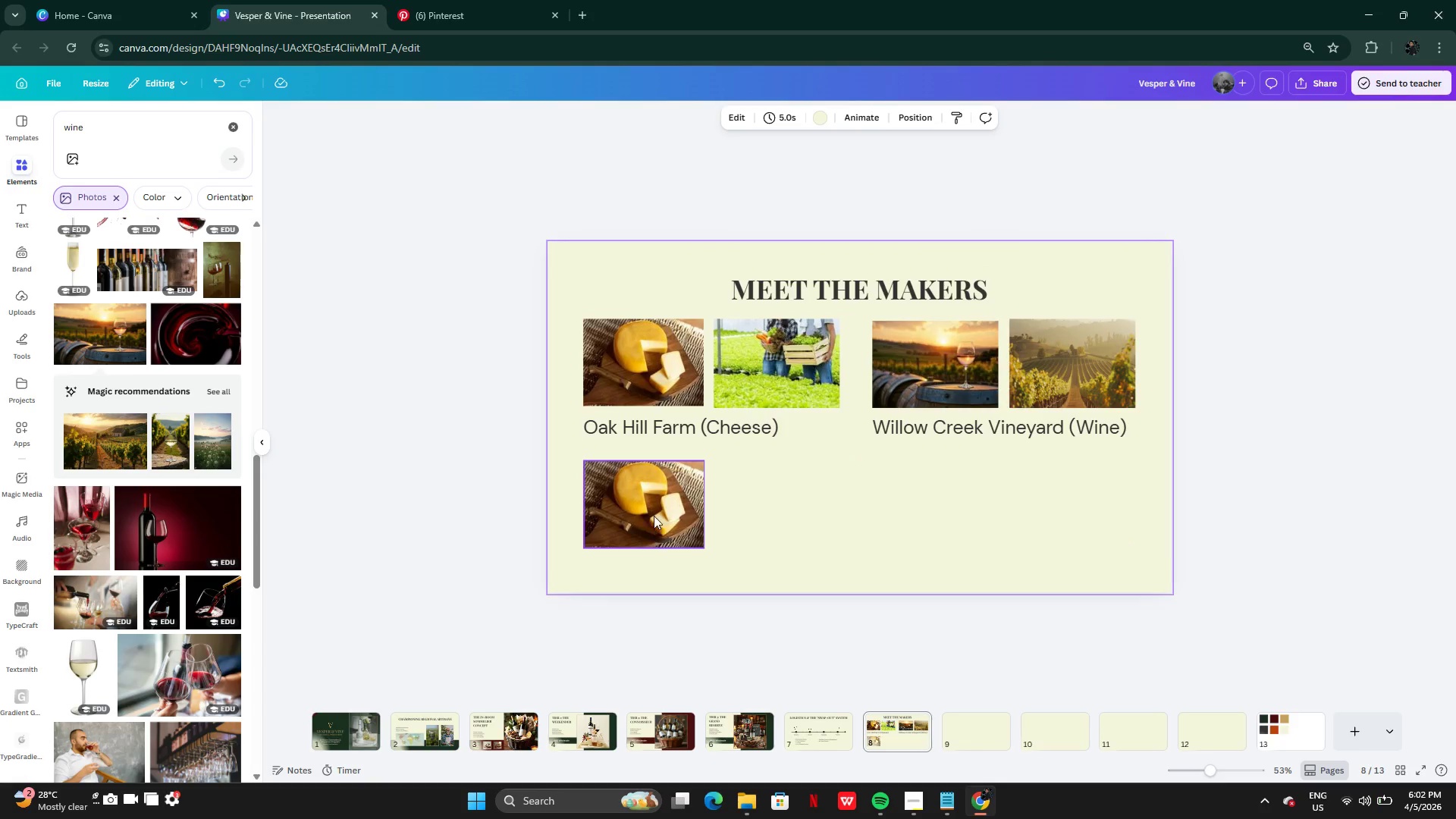 
left_click([654, 514])
 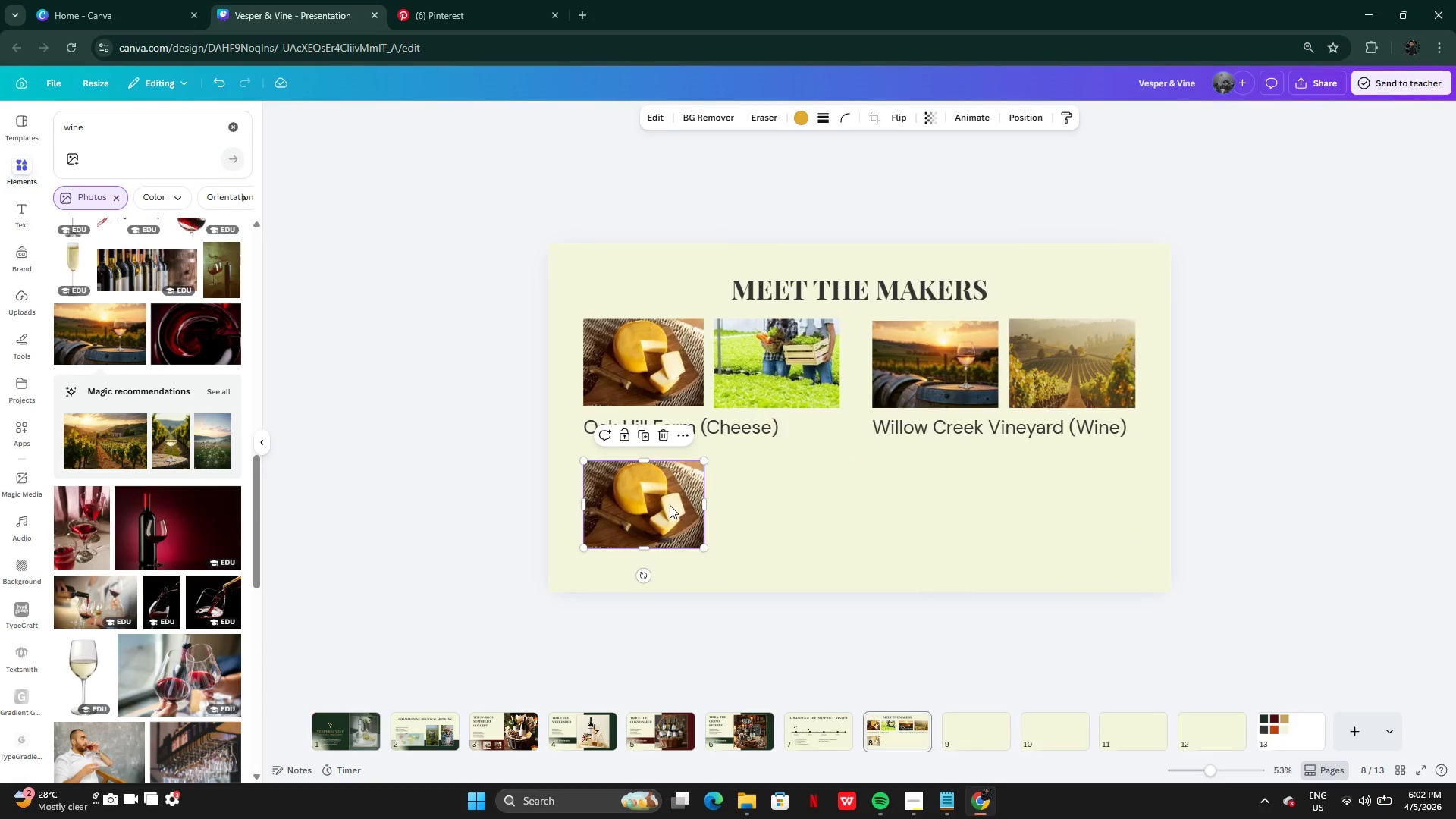 
left_click_drag(start_coordinate=[670, 505], to_coordinate=[668, 497])
 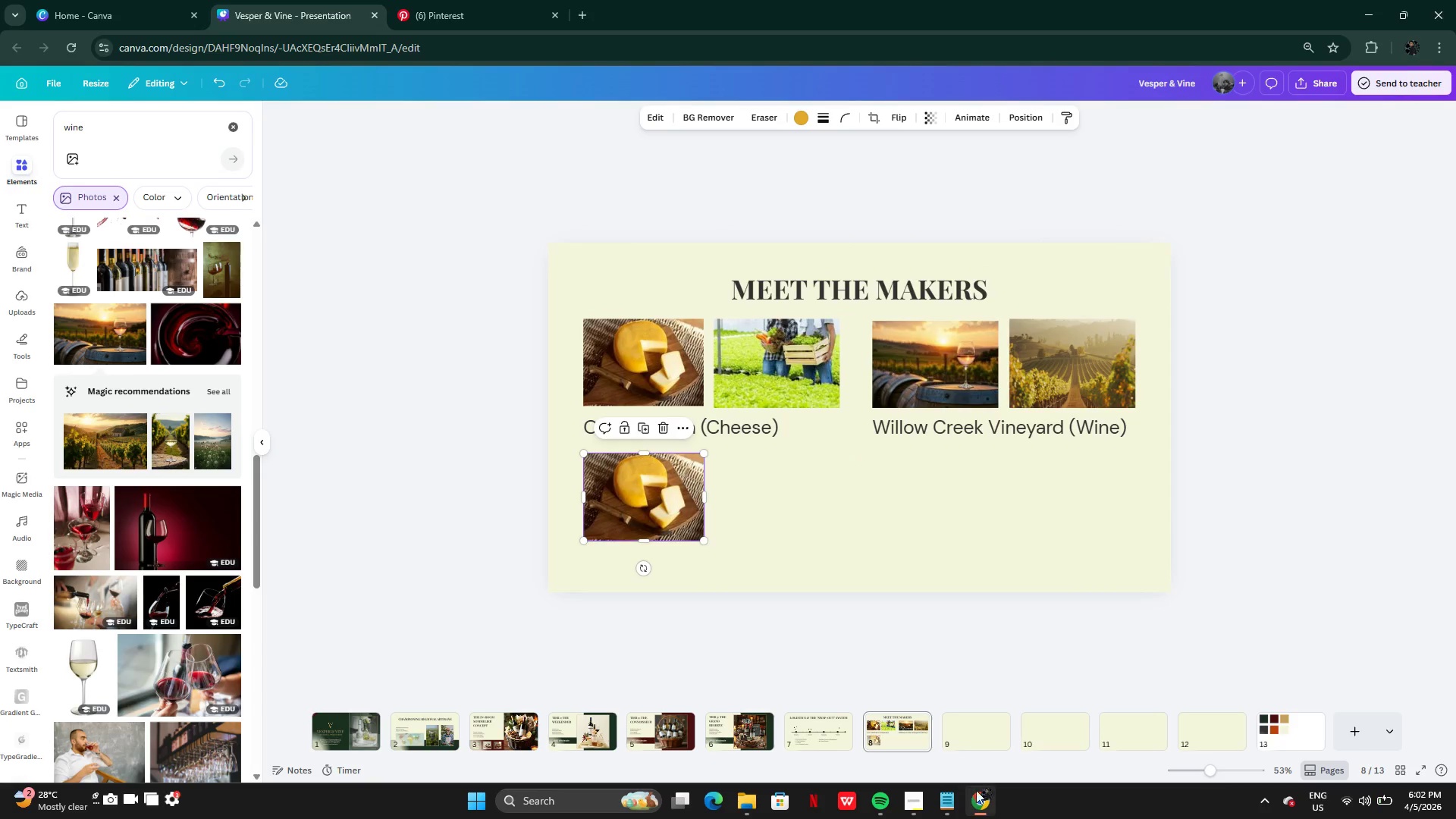 
left_click([937, 811])
 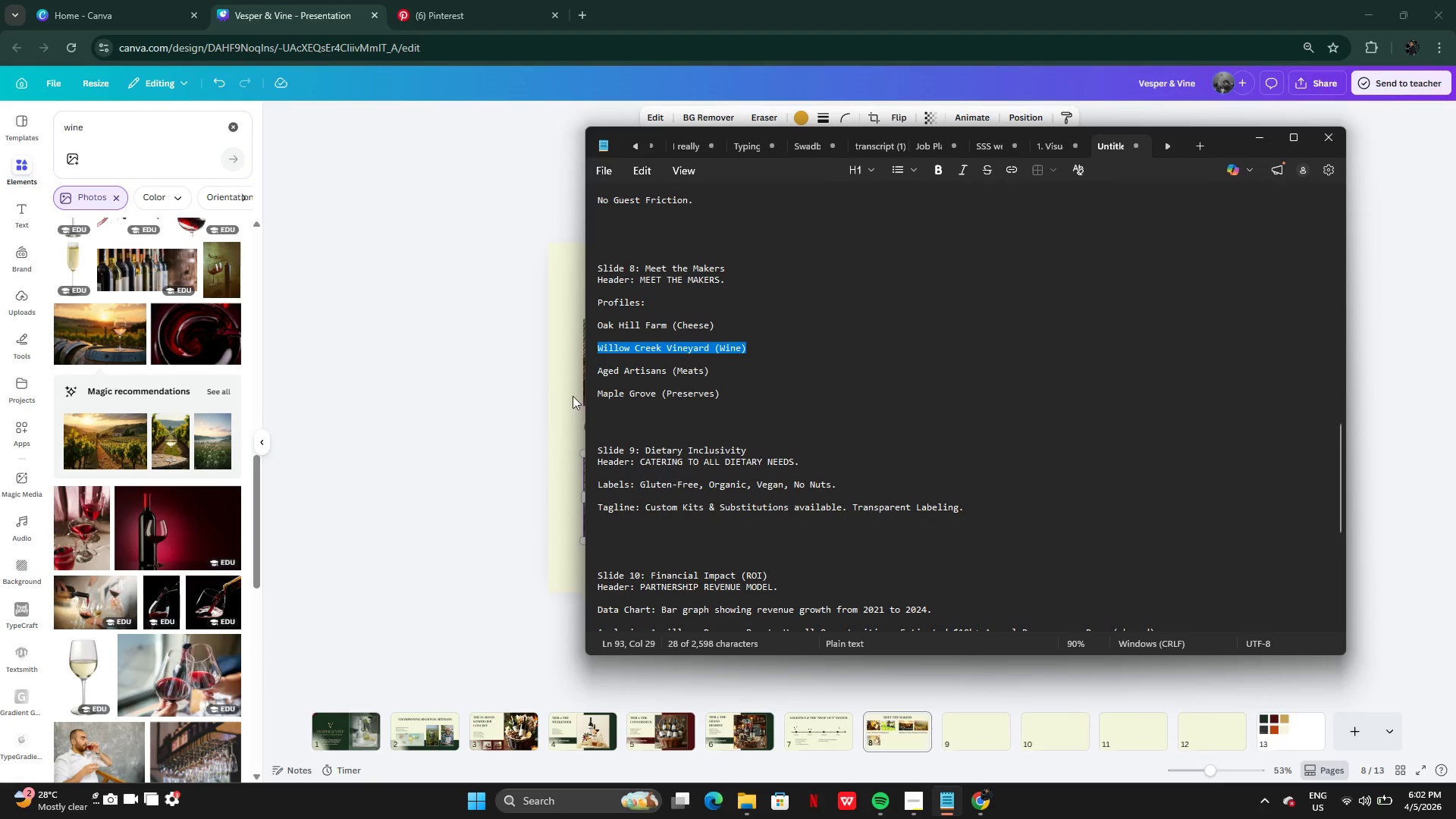 
left_click([598, 375])
 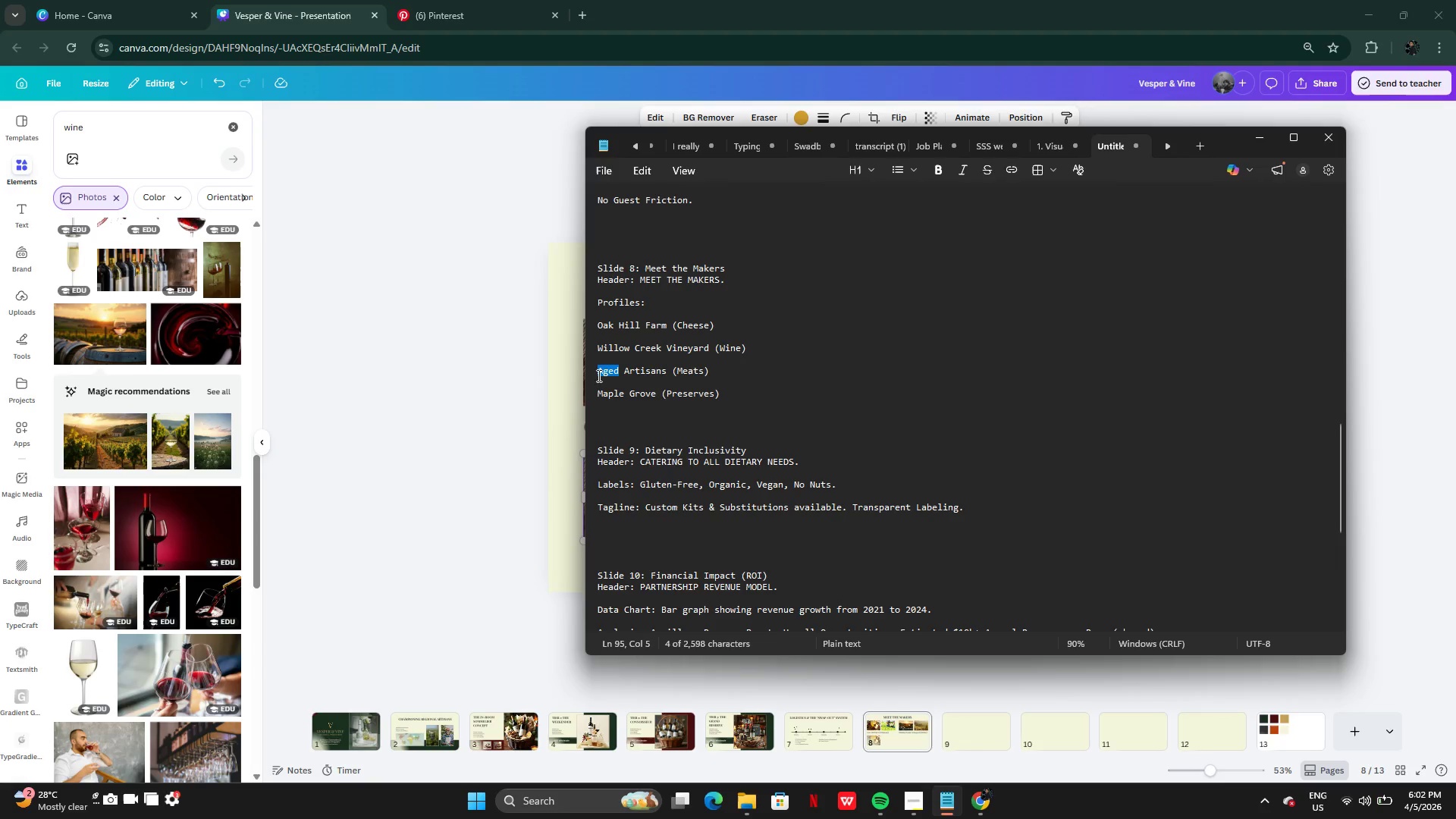 
left_click_drag(start_coordinate=[598, 375], to_coordinate=[733, 367])
 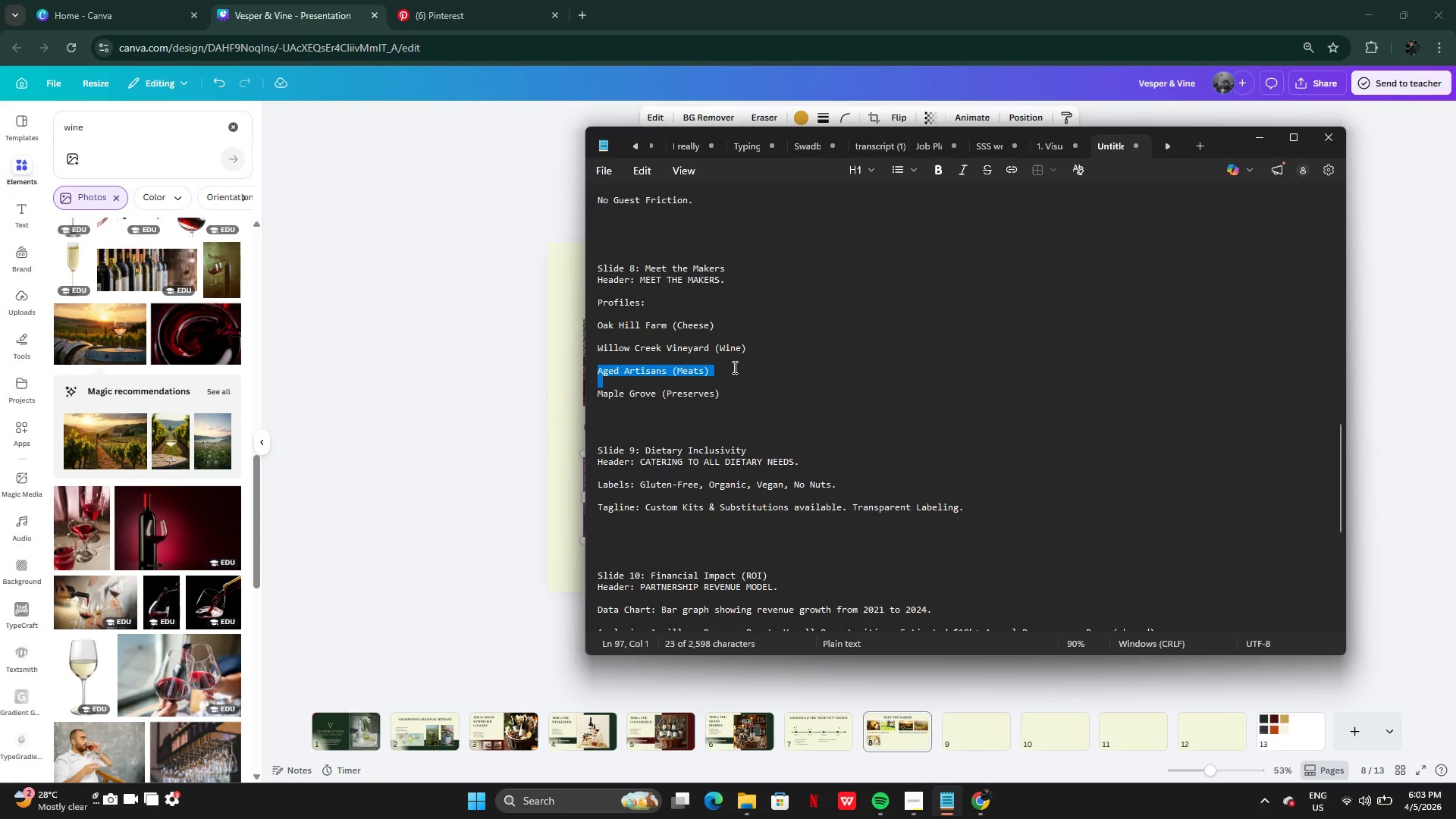 
key(Control+C)
 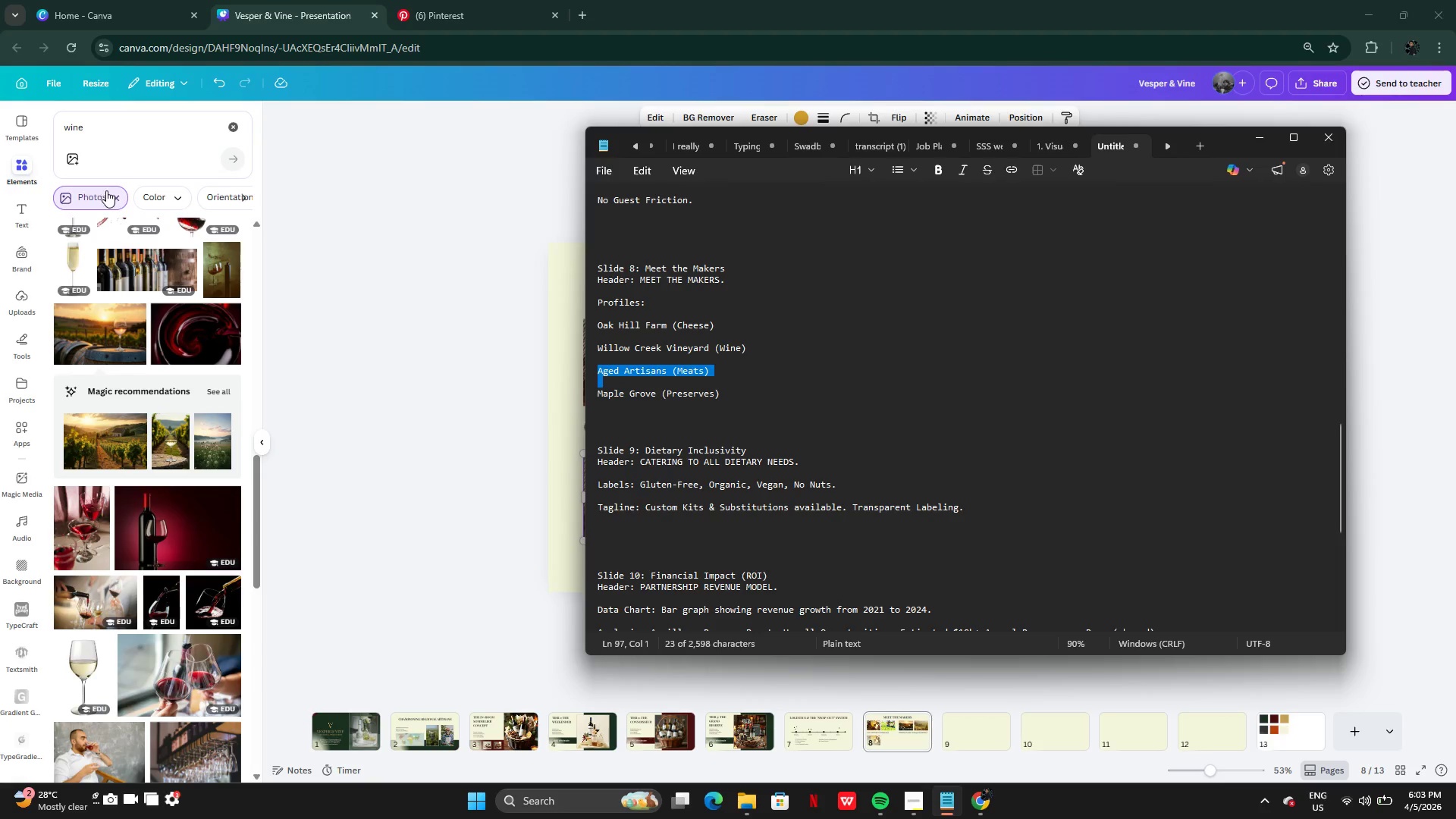 
left_click([180, 149])
 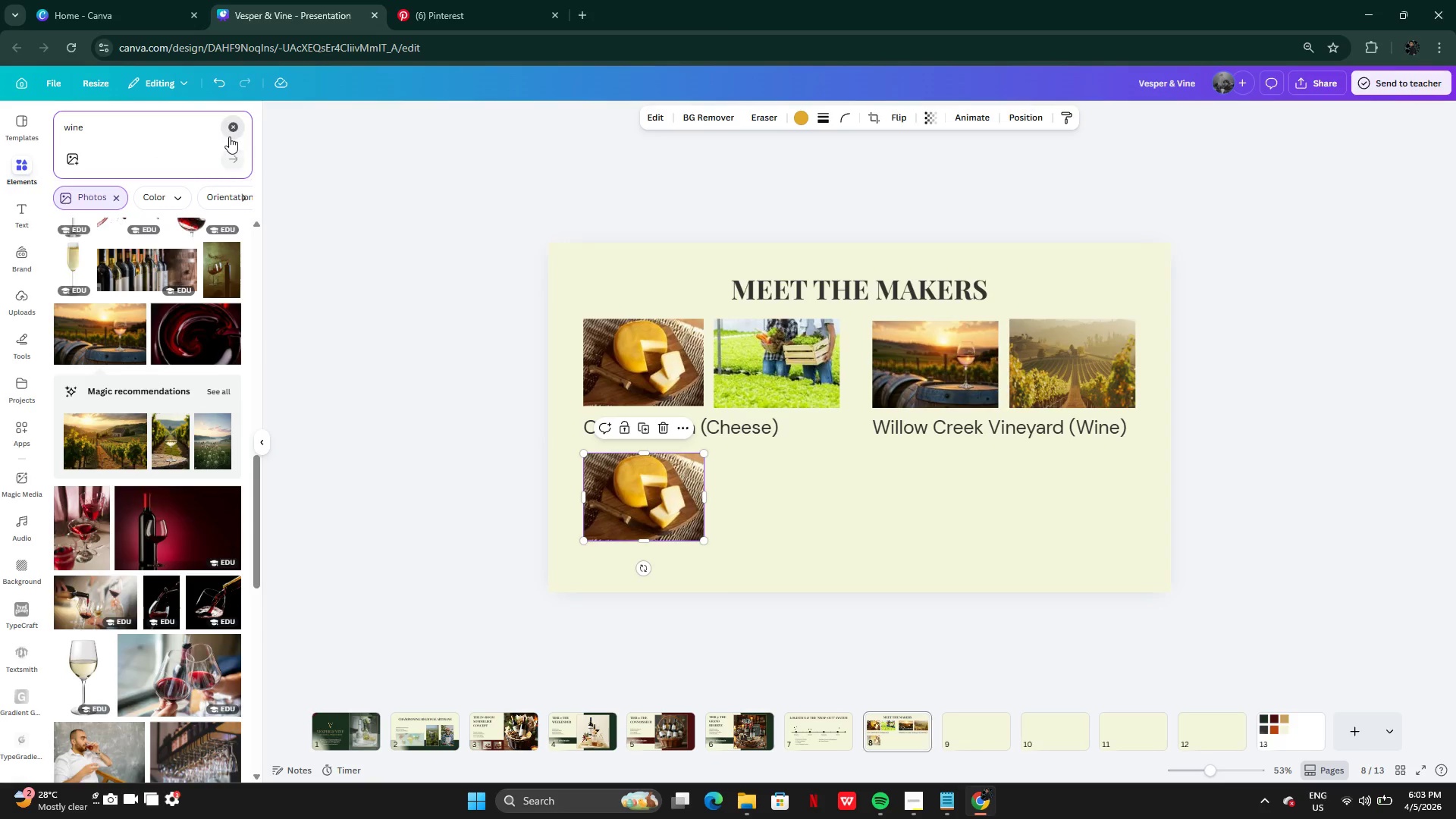 
double_click([172, 130])
 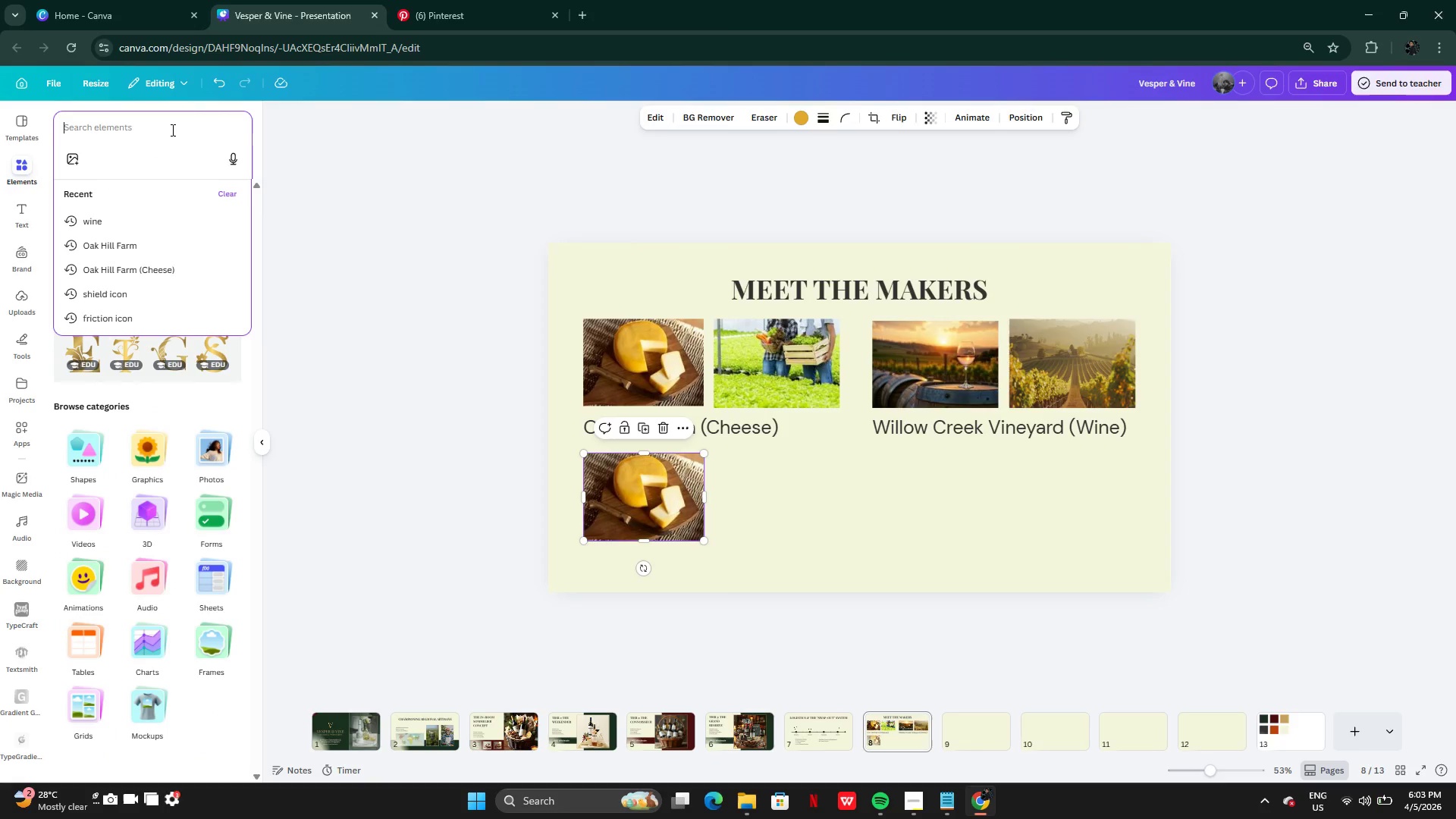 
key(Control+V)
 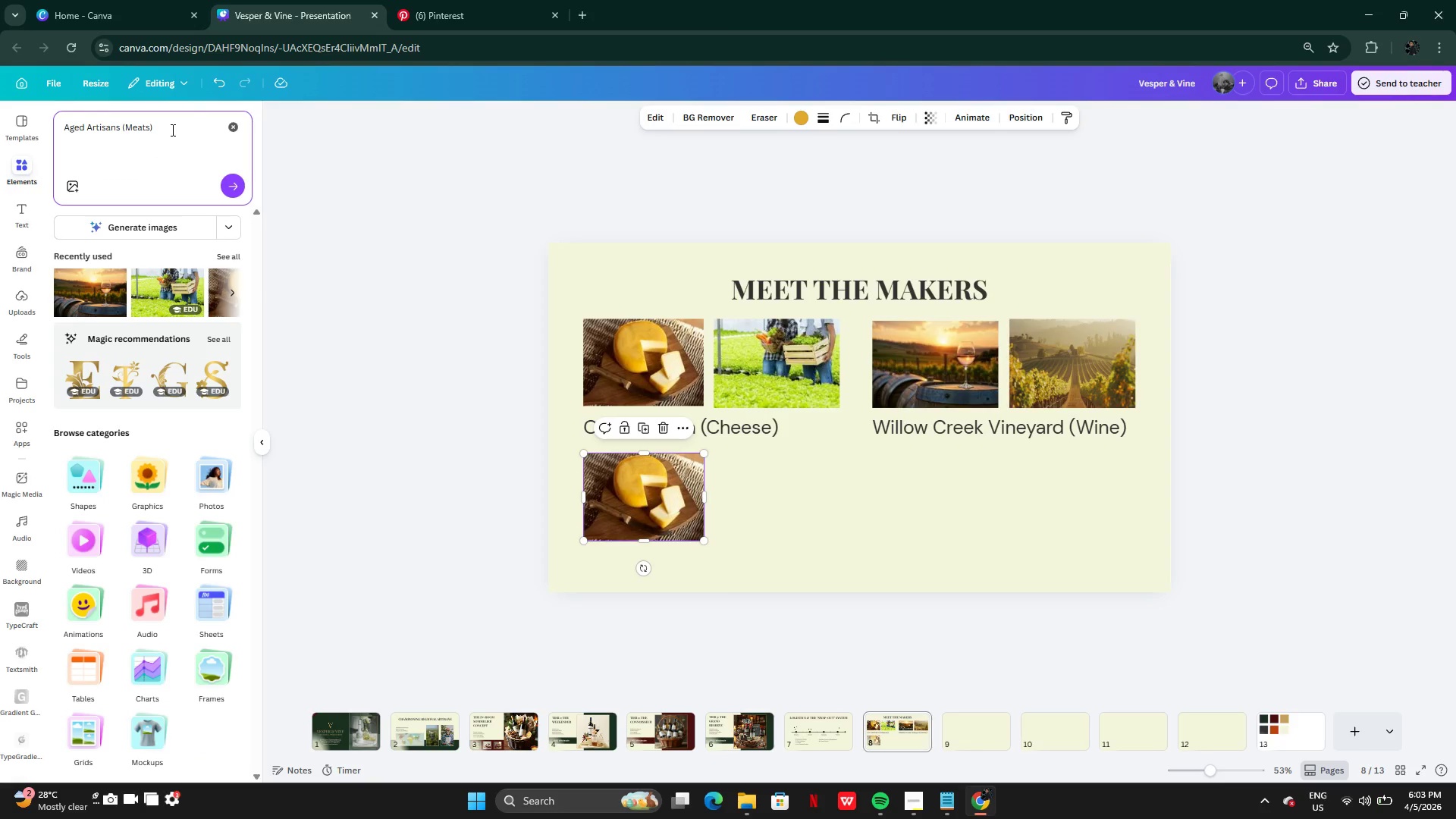 
key(Enter)
 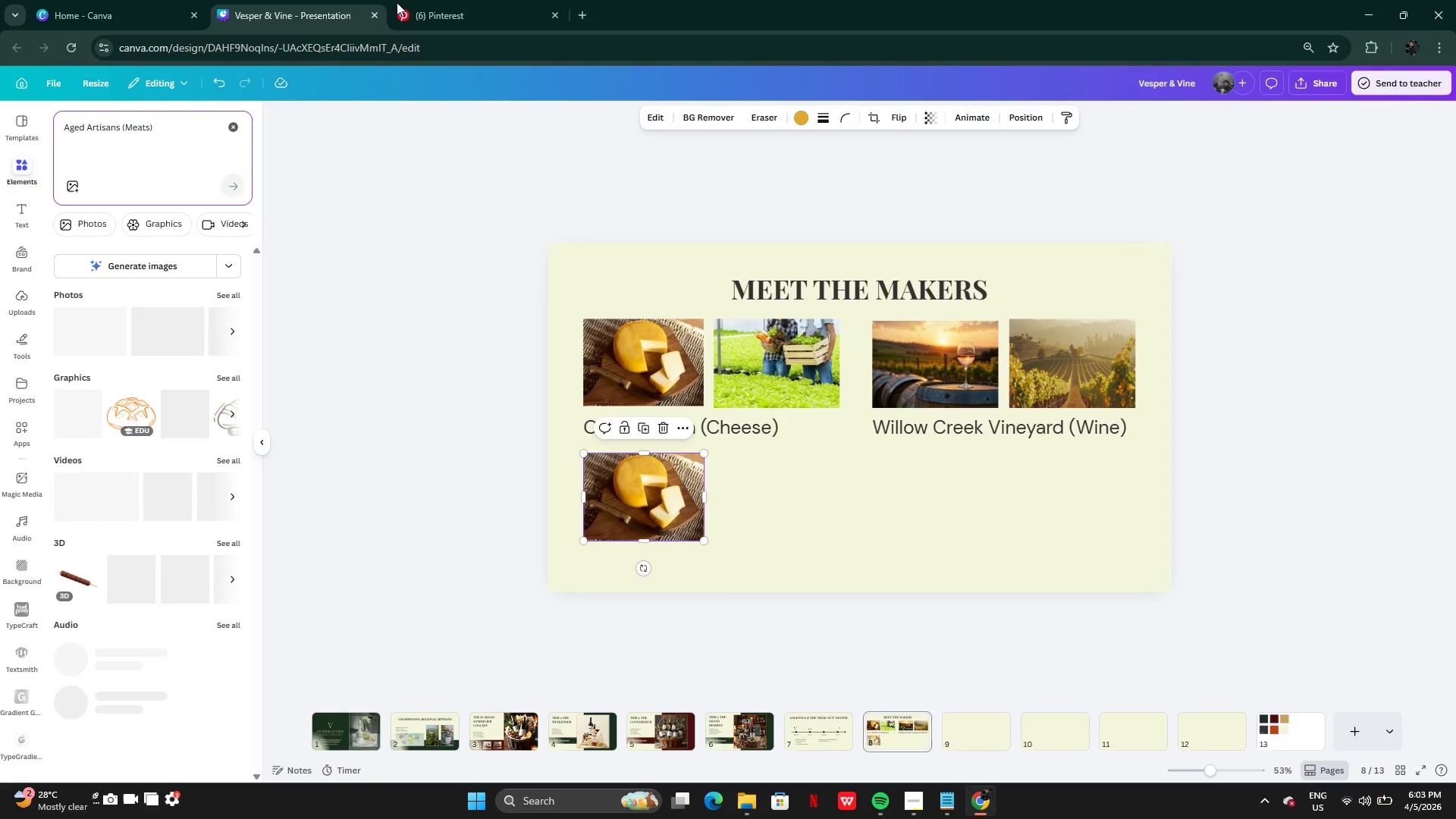 
left_click([431, 7])
 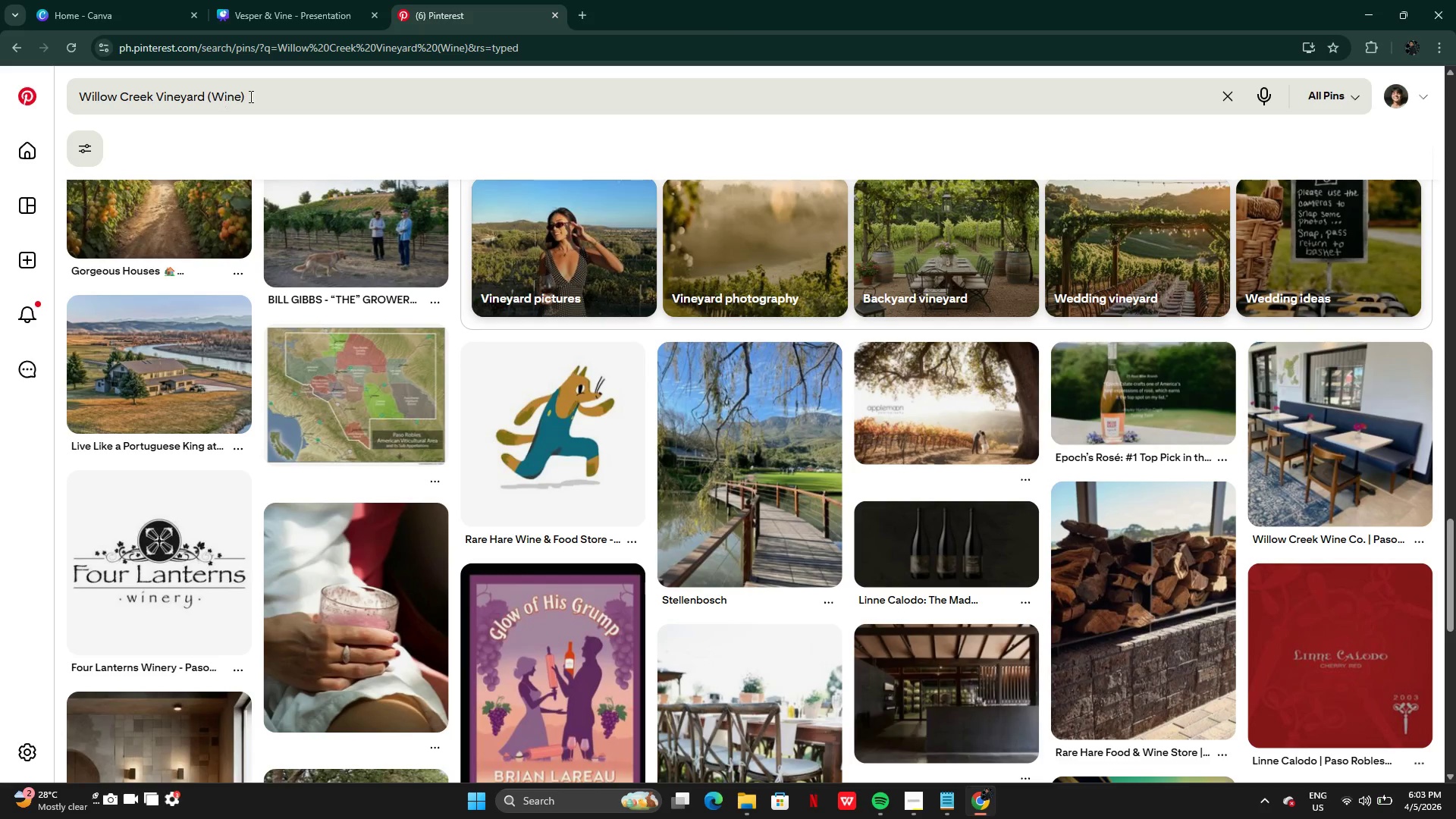 
left_click([258, 94])
 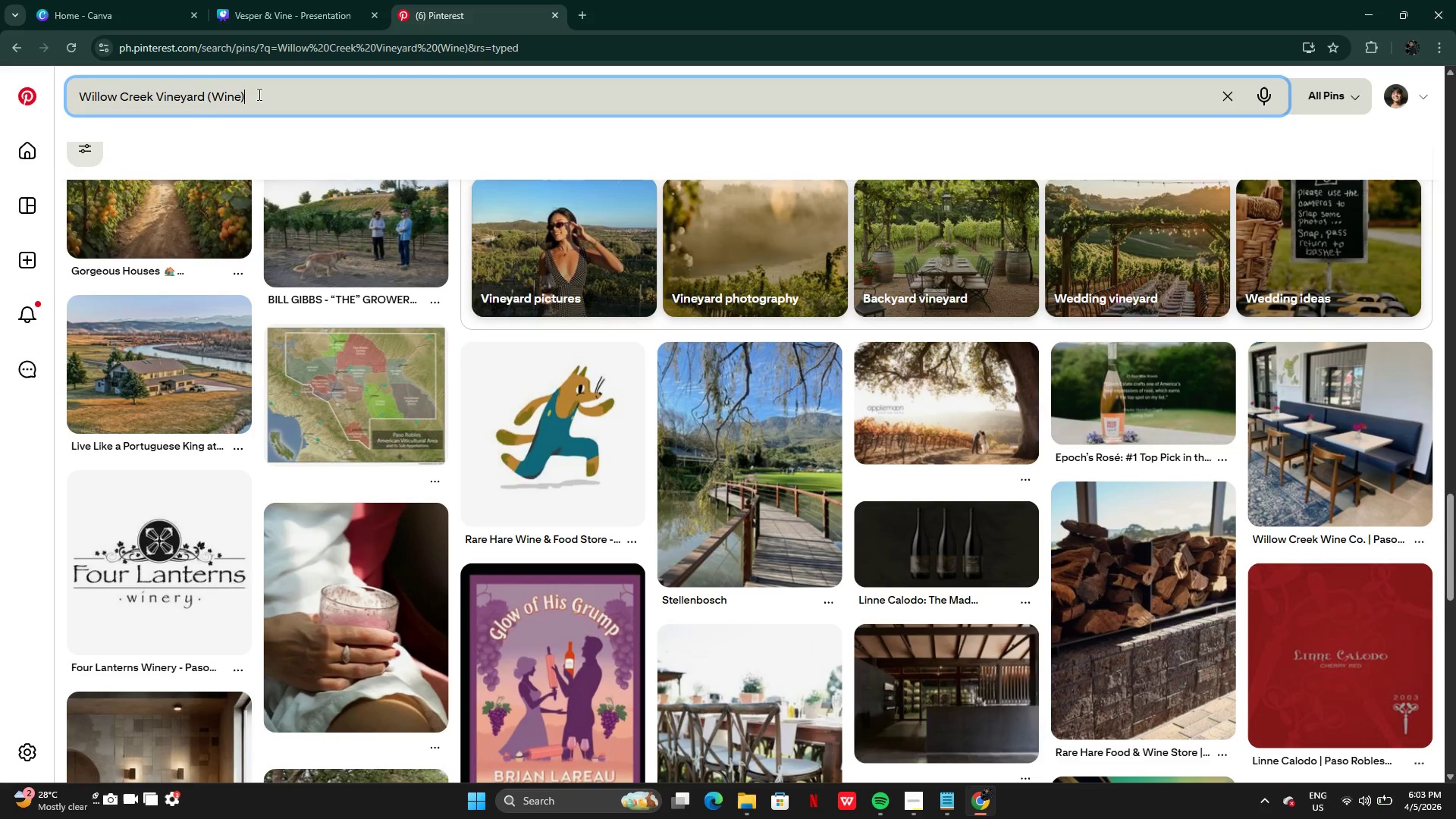 
key(Control+A)
 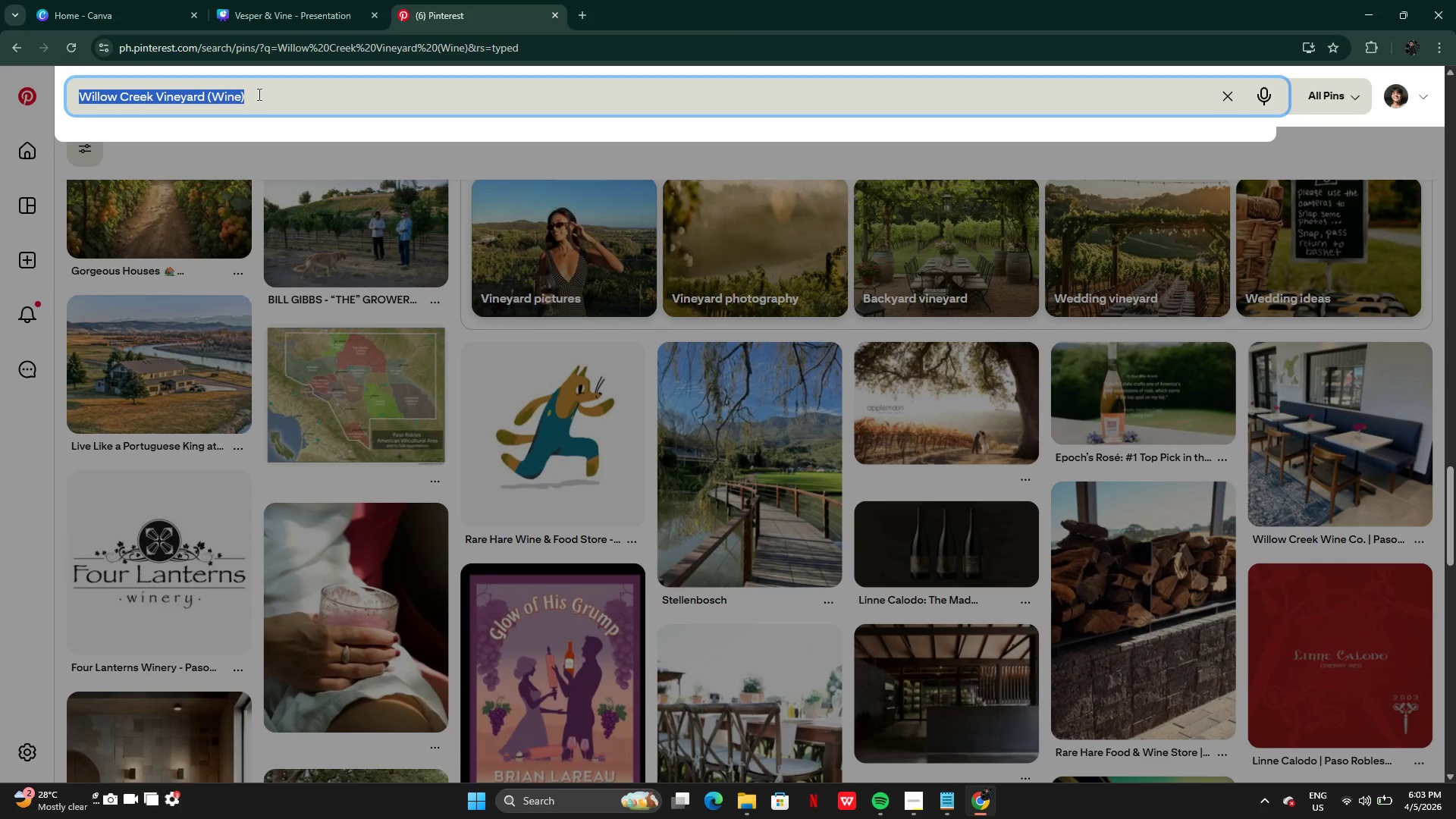 
key(Control+V)
 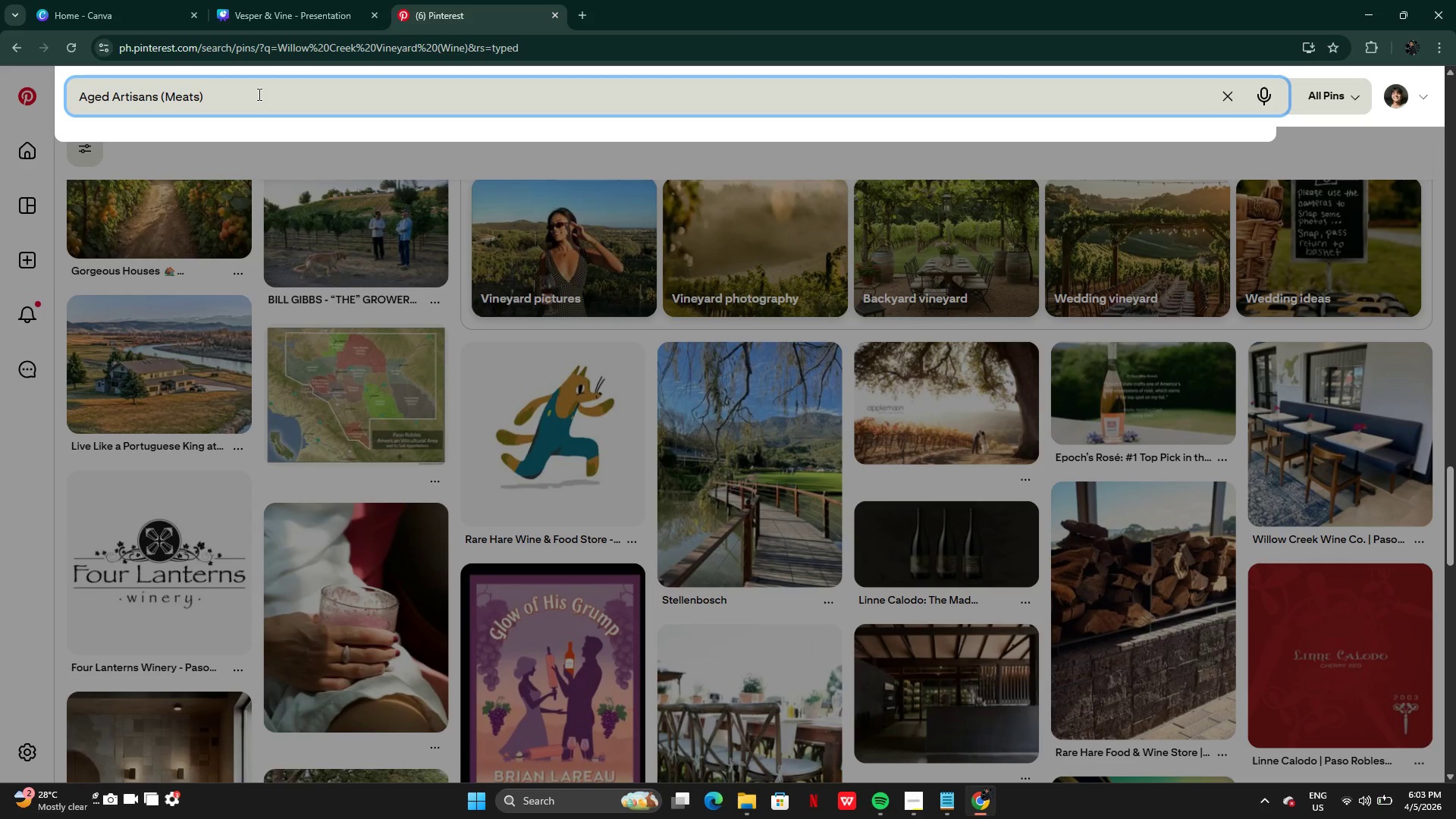 
key(Enter)
 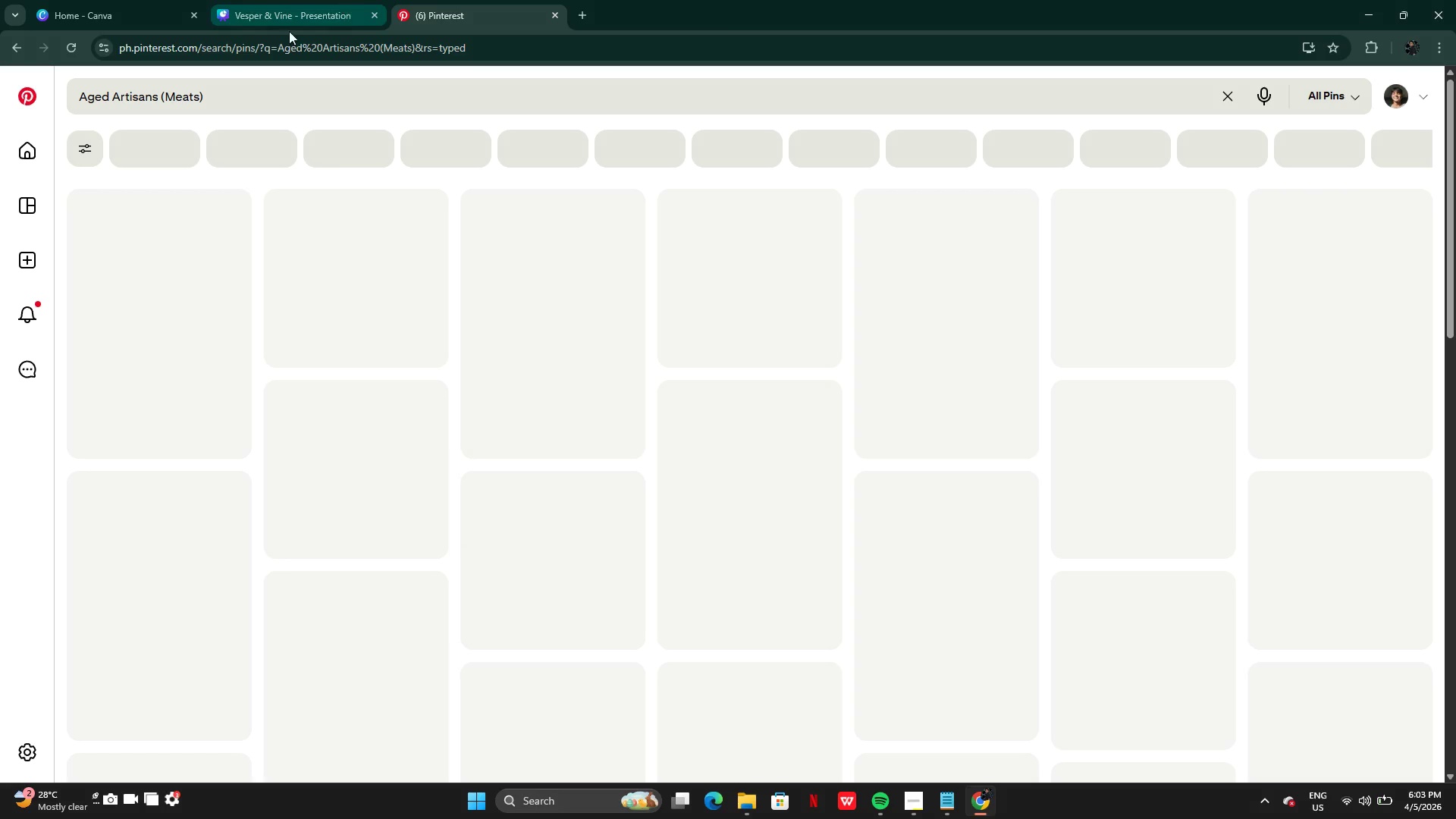 
left_click([268, 16])
 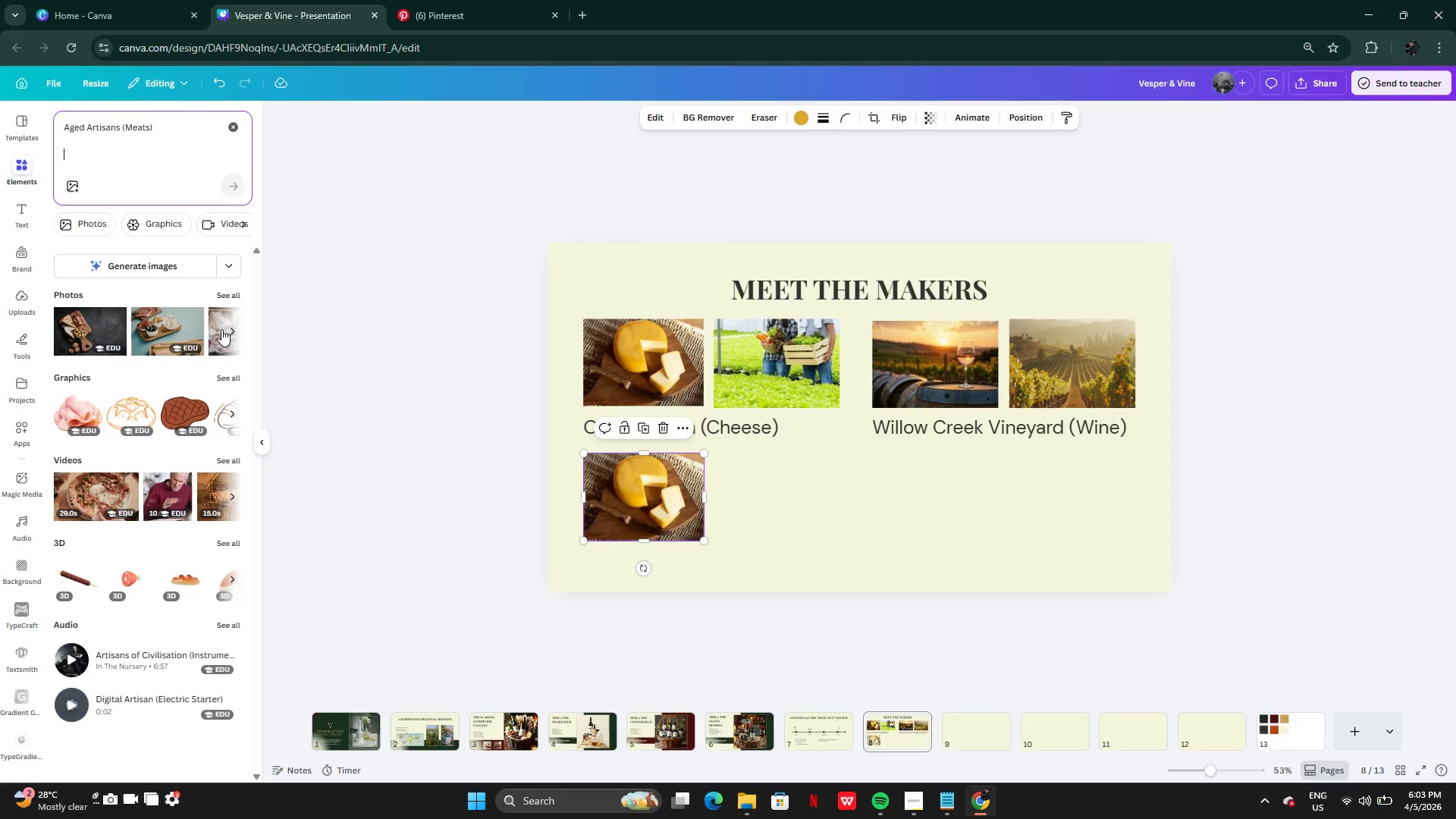 
left_click([229, 296])
 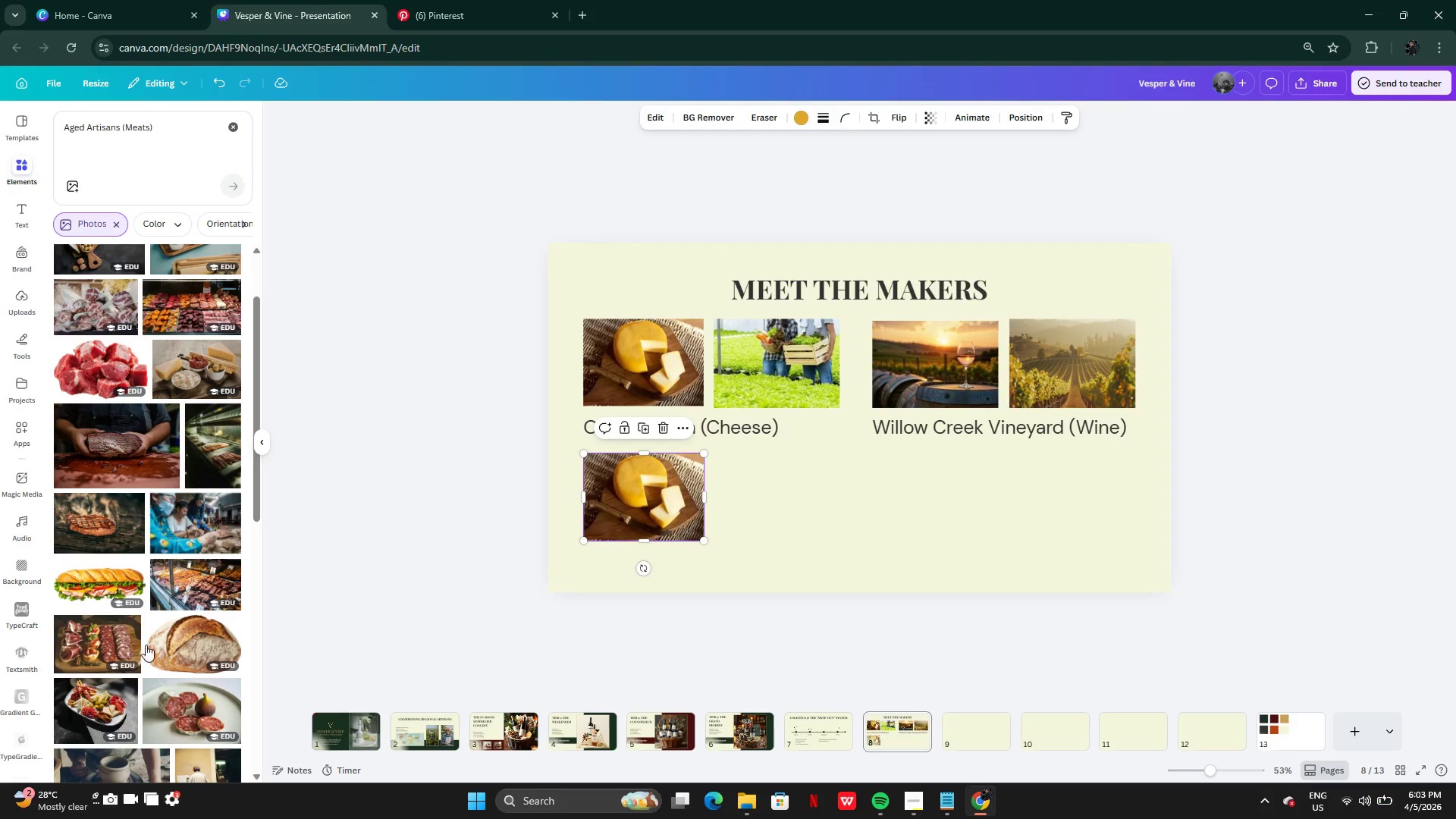 
wait(5.14)
 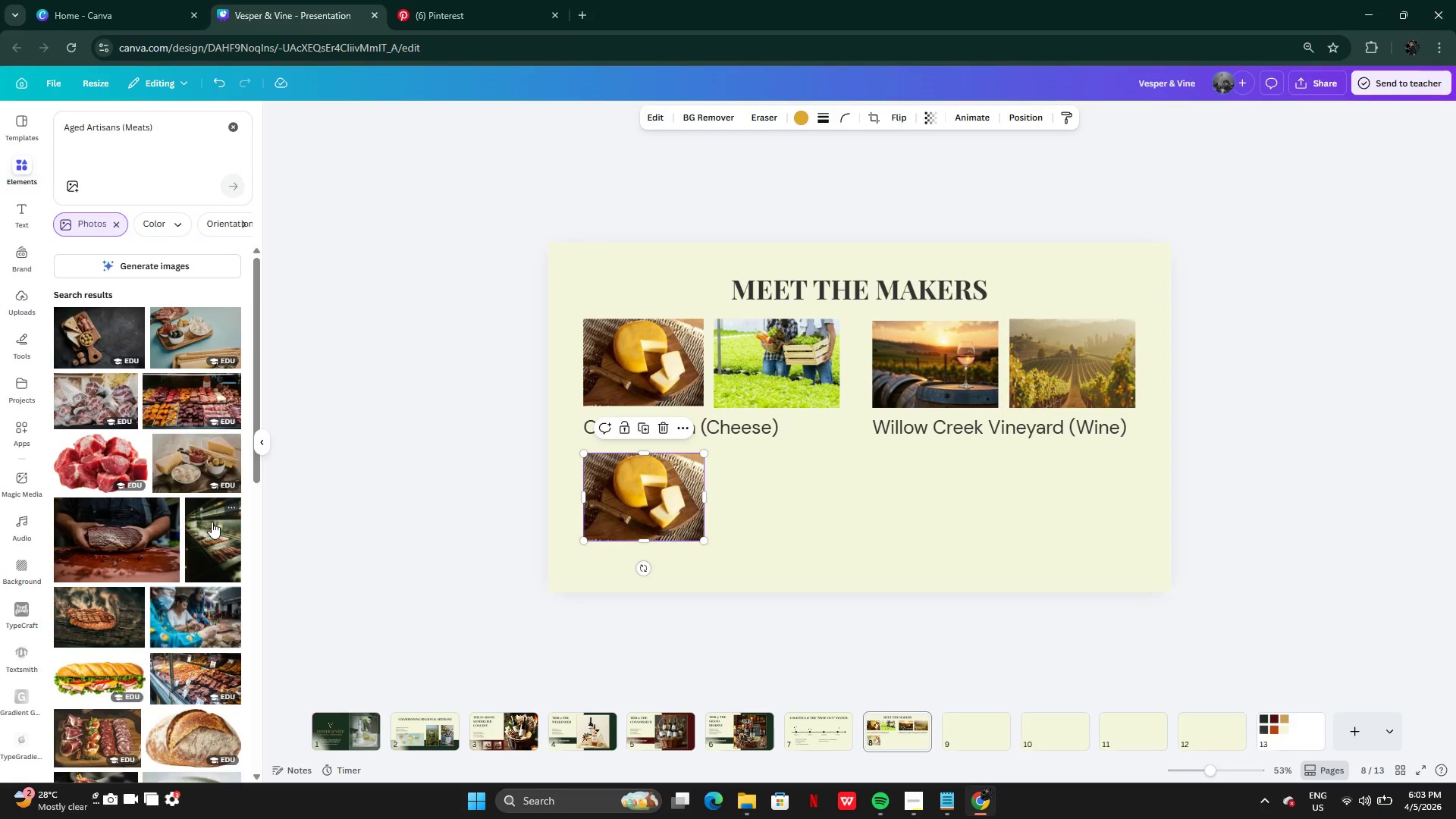 
mouse_move([146, 659])
 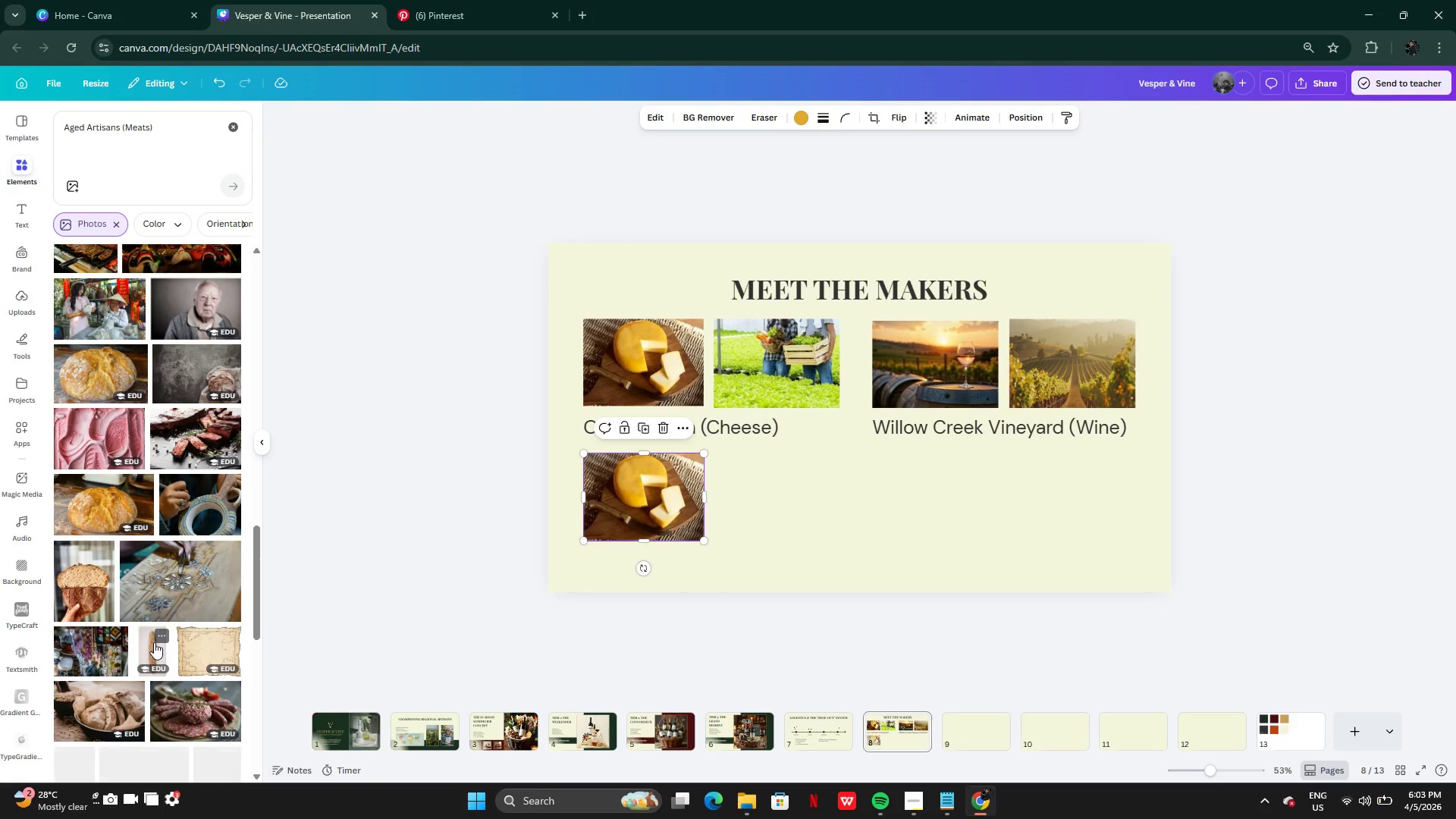 
wait(12.76)
 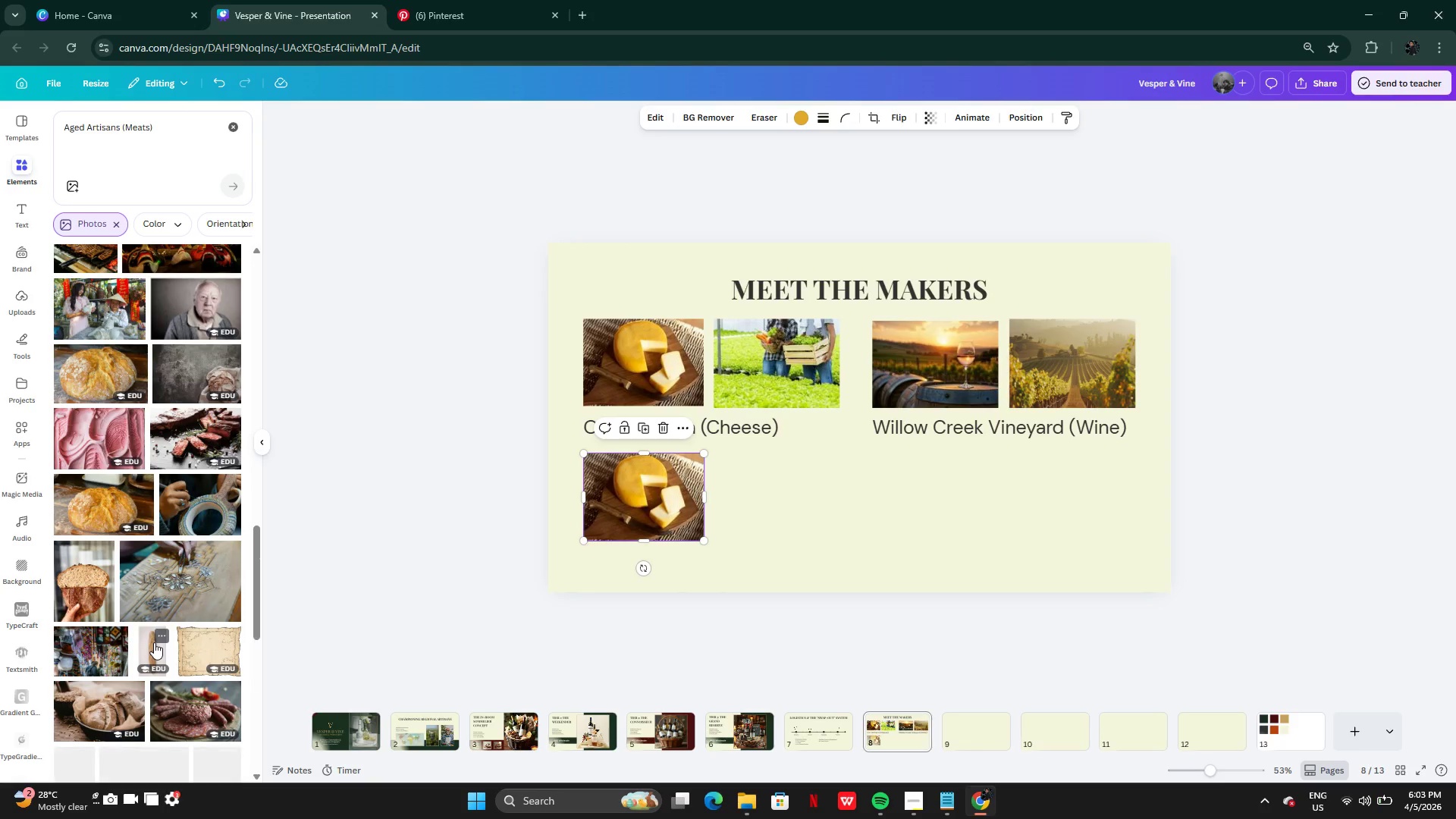 
left_click([125, 518])
 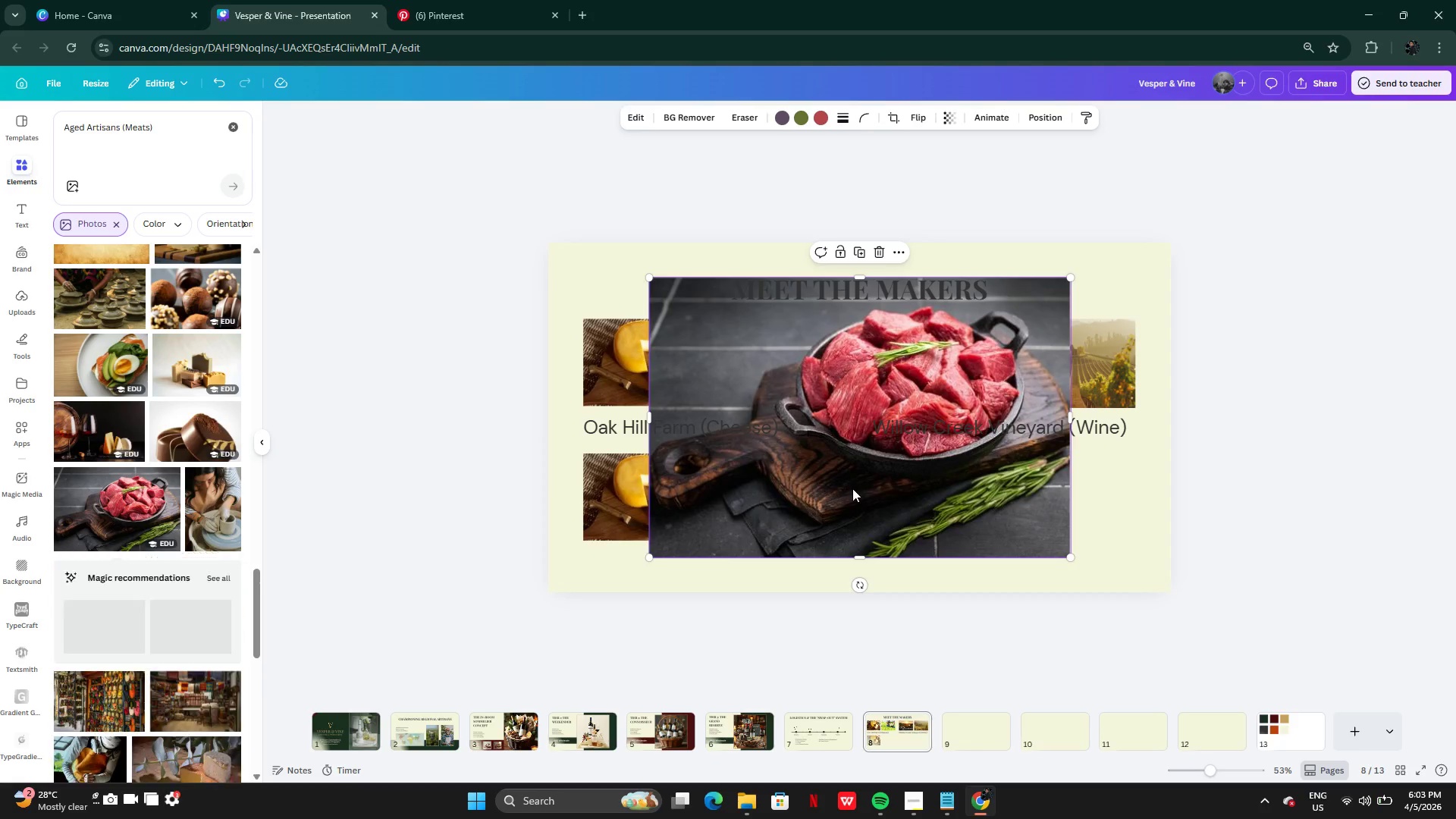 
left_click_drag(start_coordinate=[859, 481], to_coordinate=[796, 462])
 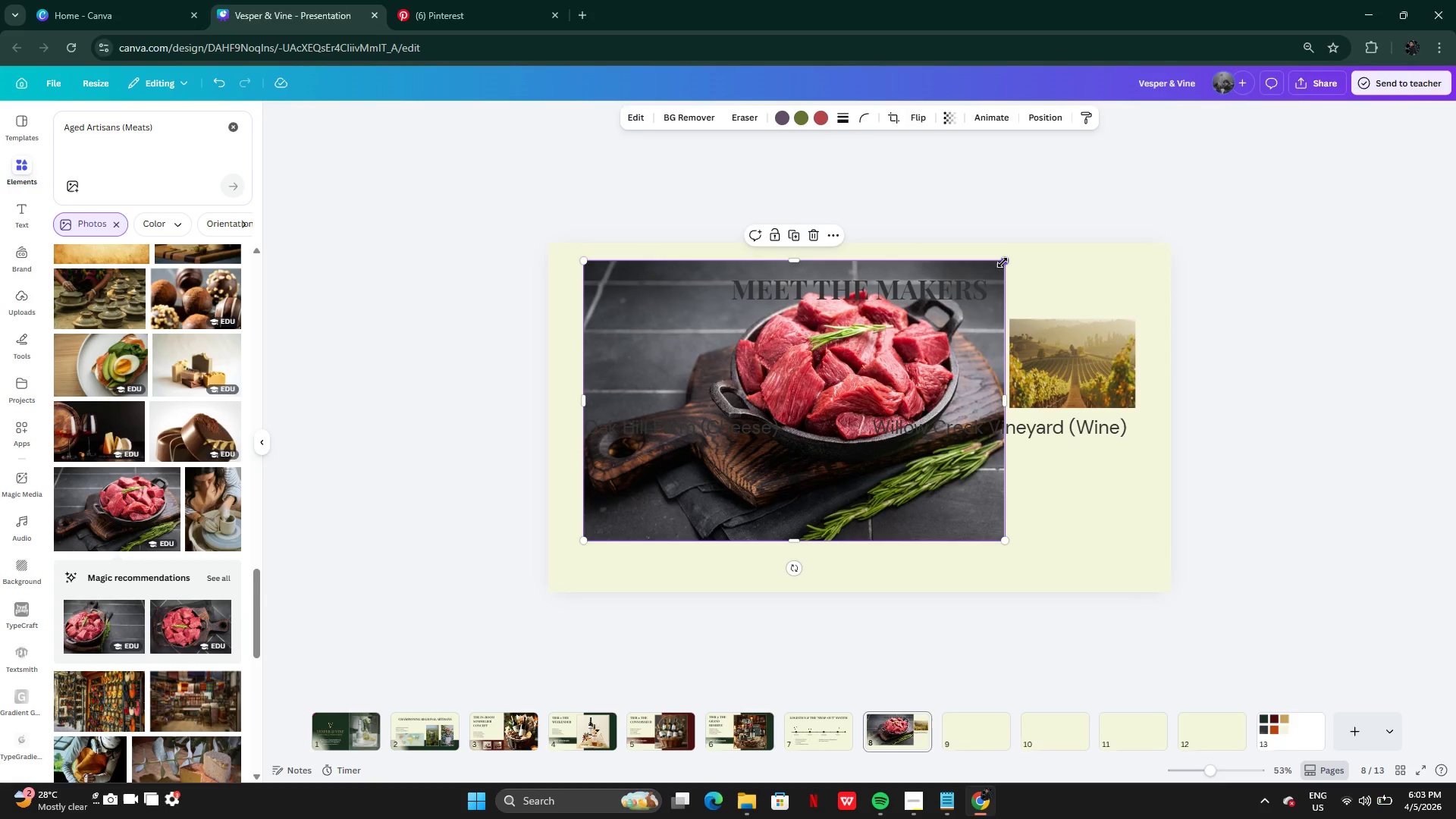 
left_click_drag(start_coordinate=[1003, 259], to_coordinate=[752, 504])
 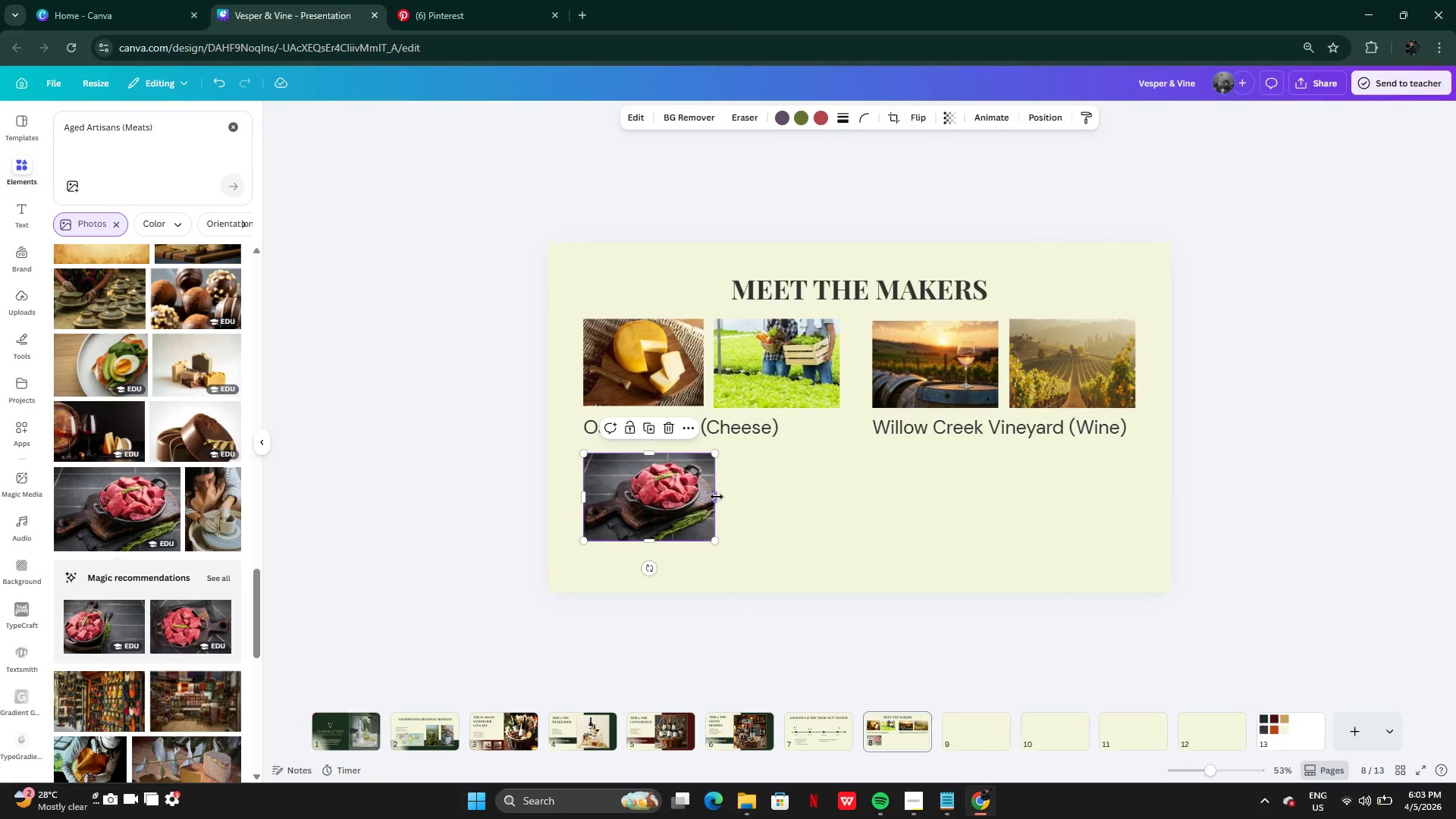 
left_click_drag(start_coordinate=[717, 497], to_coordinate=[708, 496])
 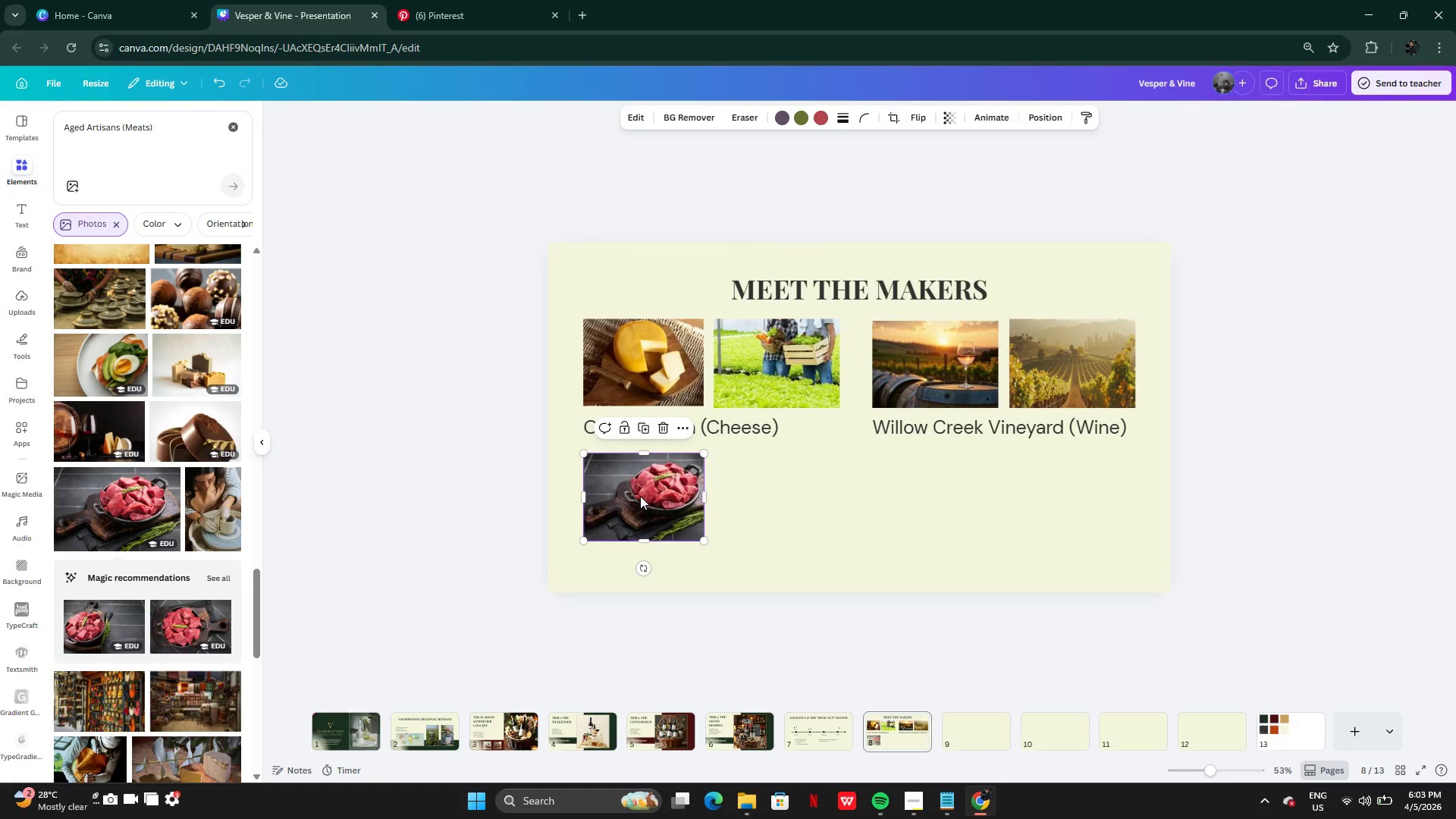 
left_click_drag(start_coordinate=[640, 496], to_coordinate=[732, 491])
 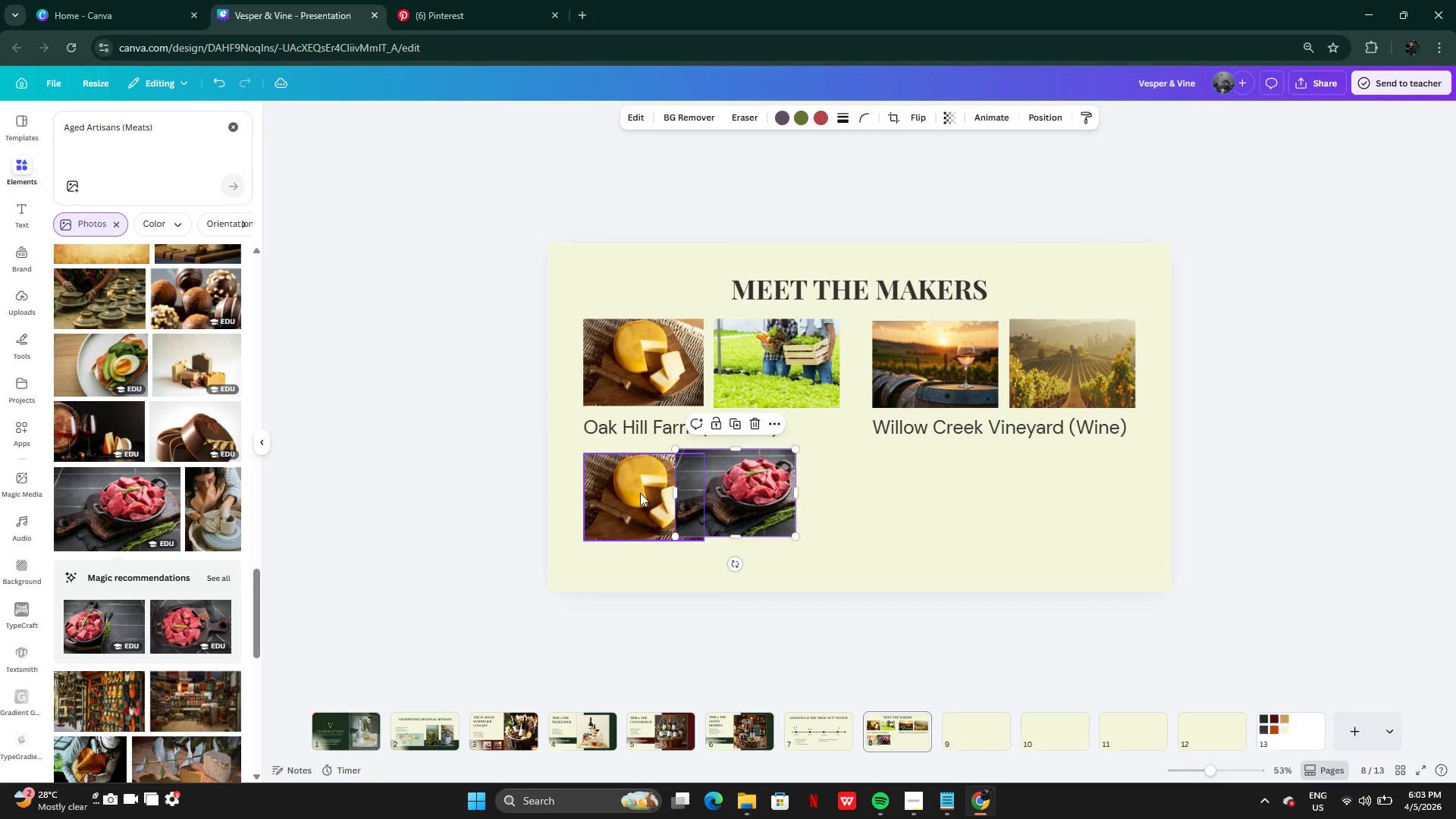 
left_click([632, 494])
 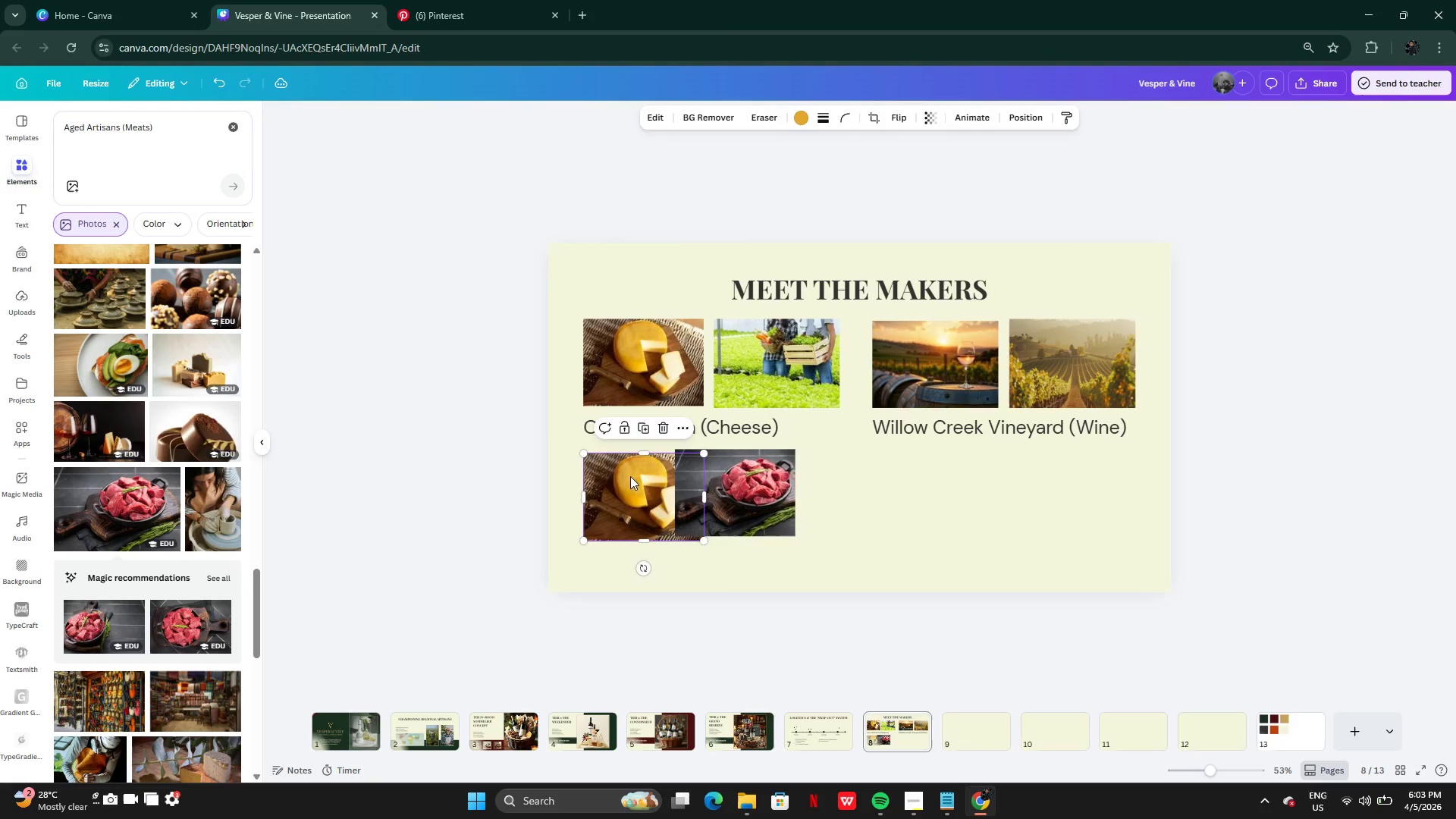 
key(Backspace)
 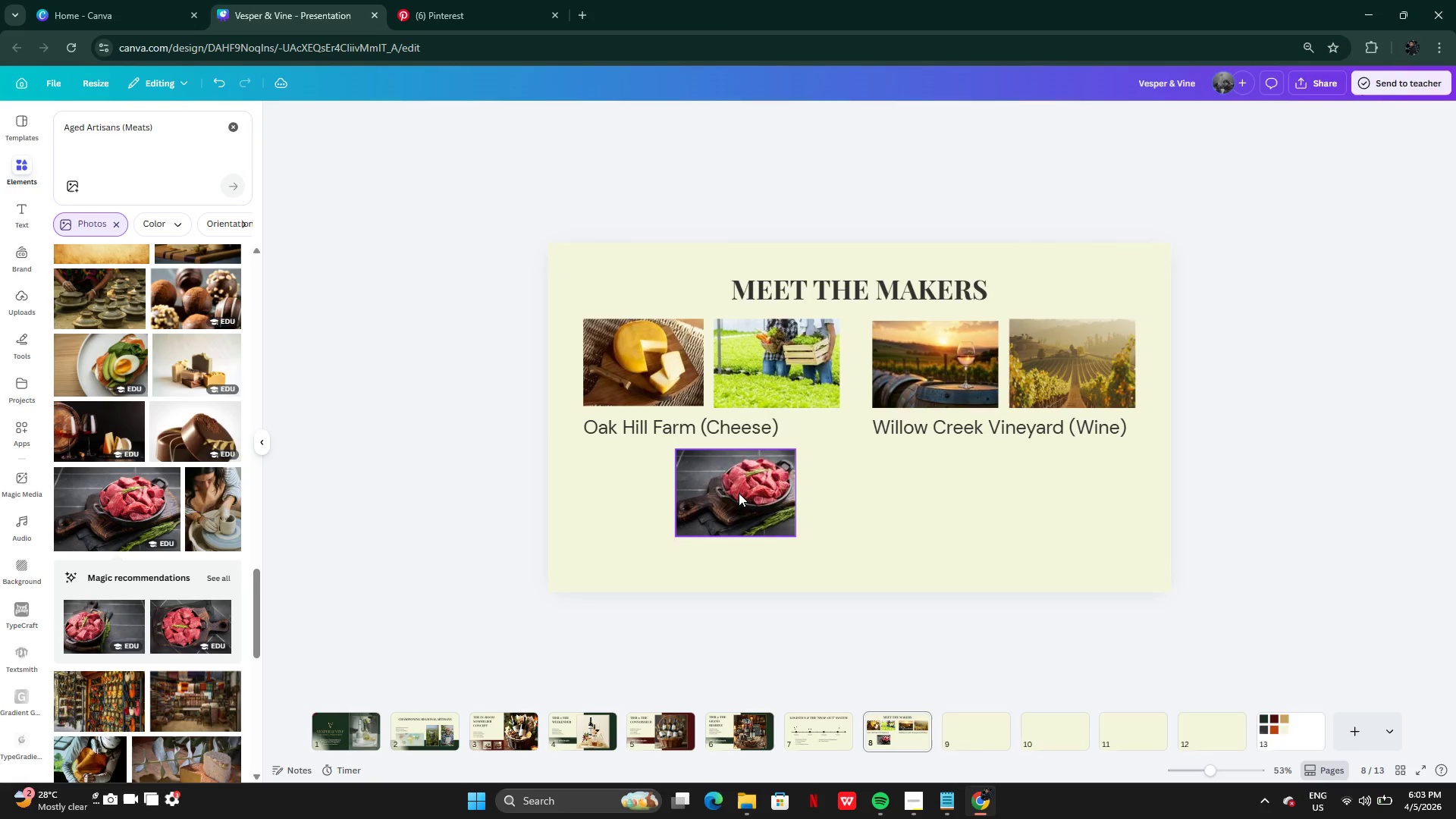 
left_click_drag(start_coordinate=[739, 493], to_coordinate=[647, 495])
 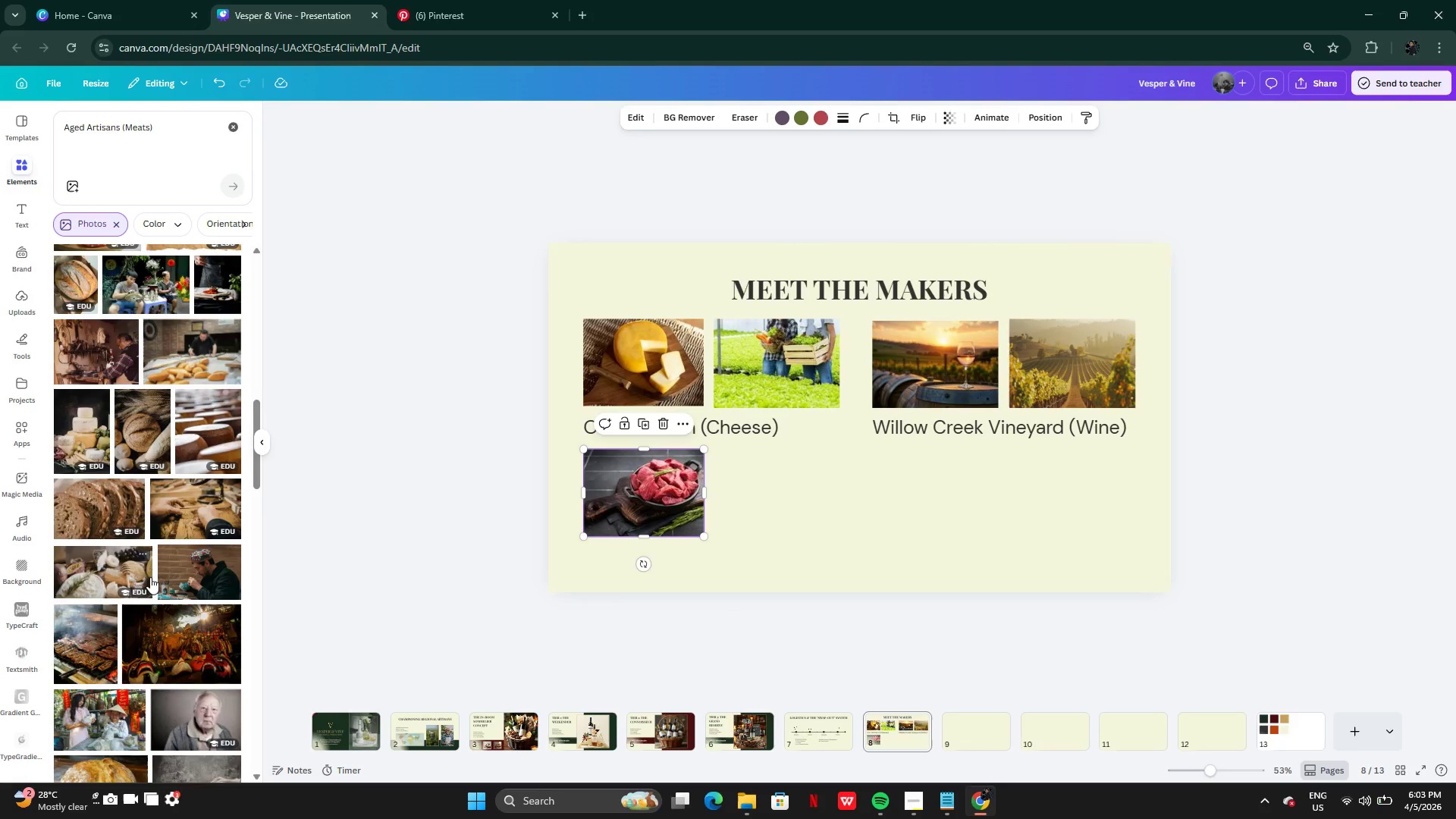 
wait(13.38)
 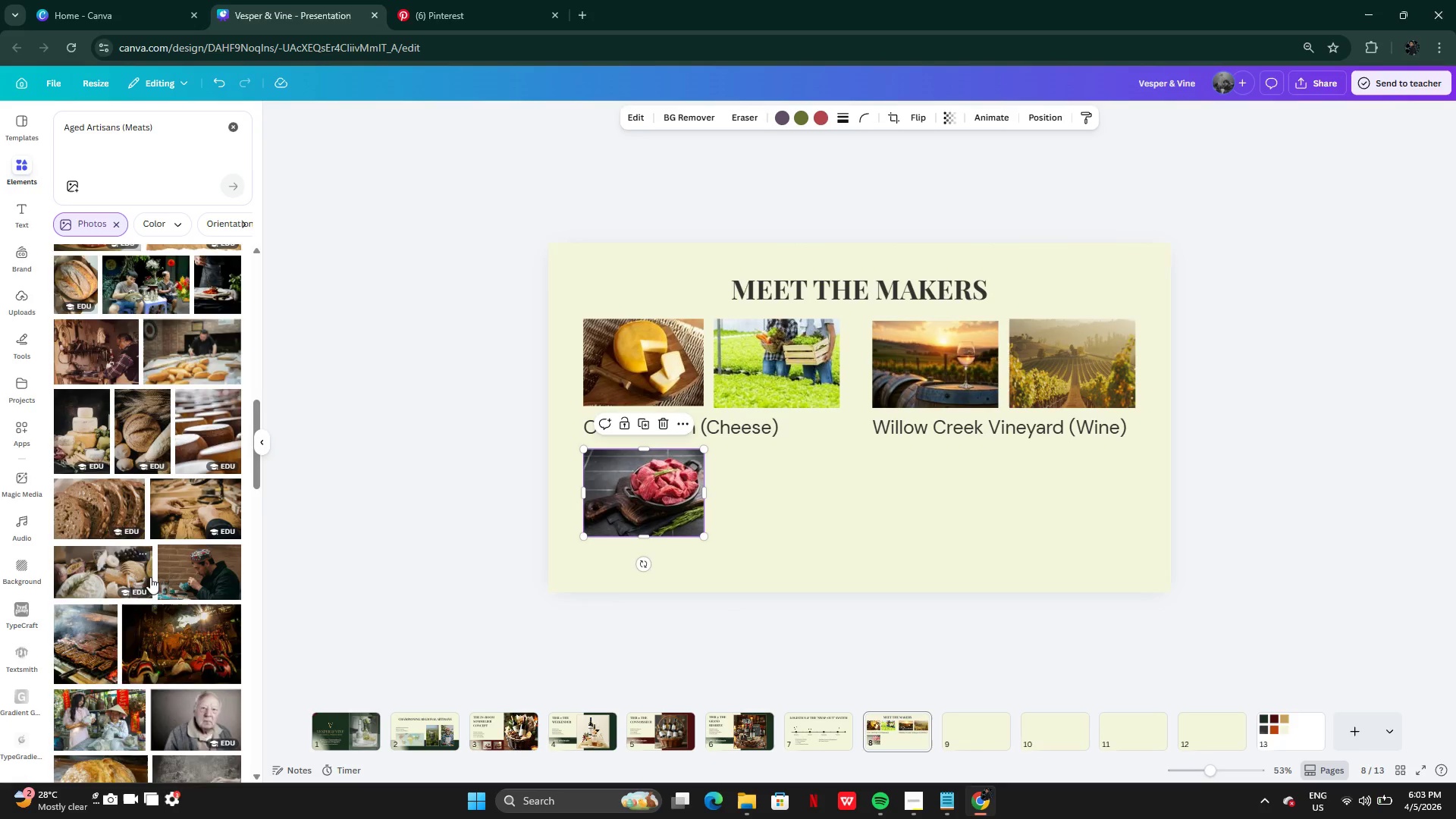 
mouse_move([147, 575])
 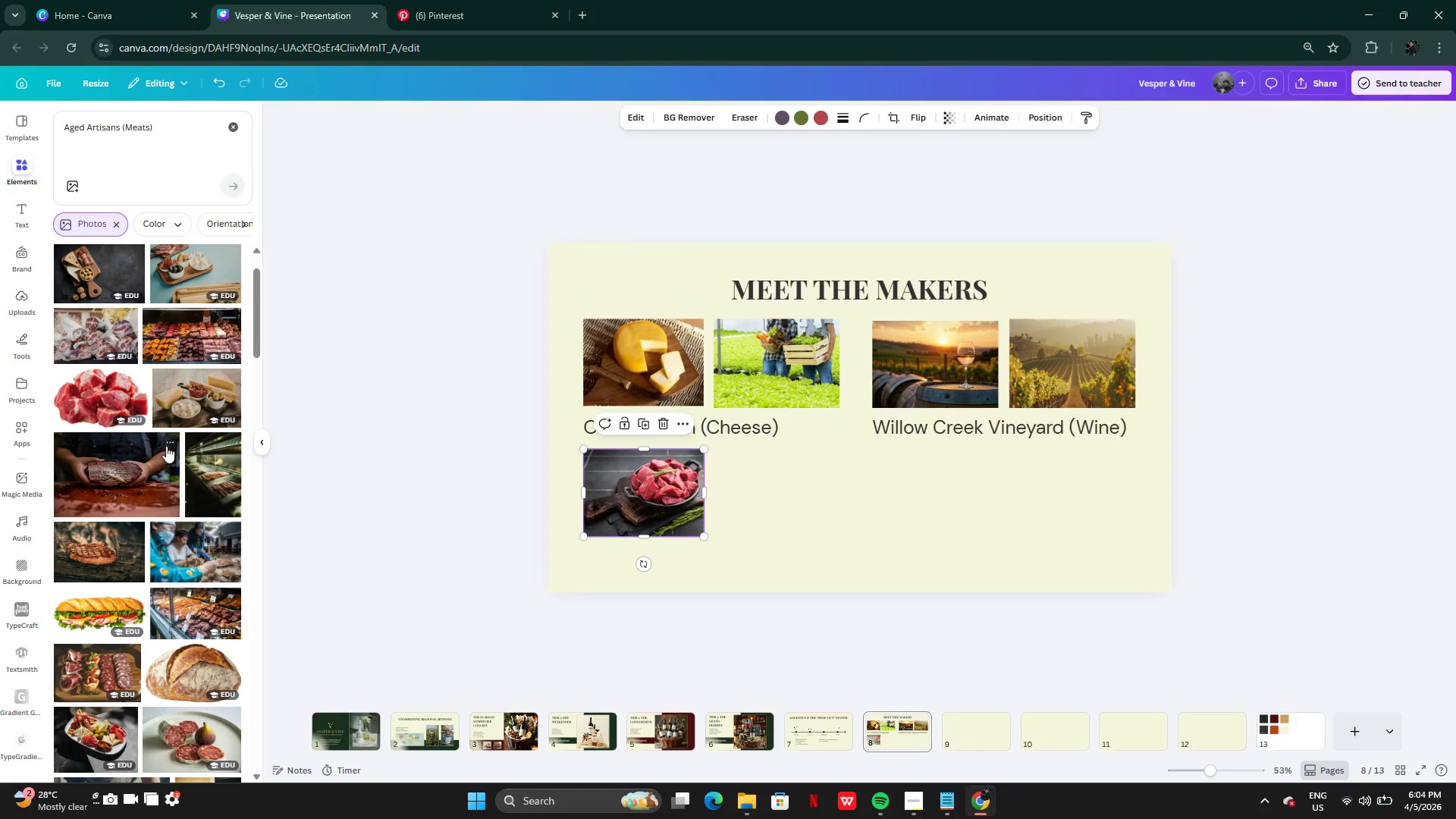 
left_click([168, 436])
 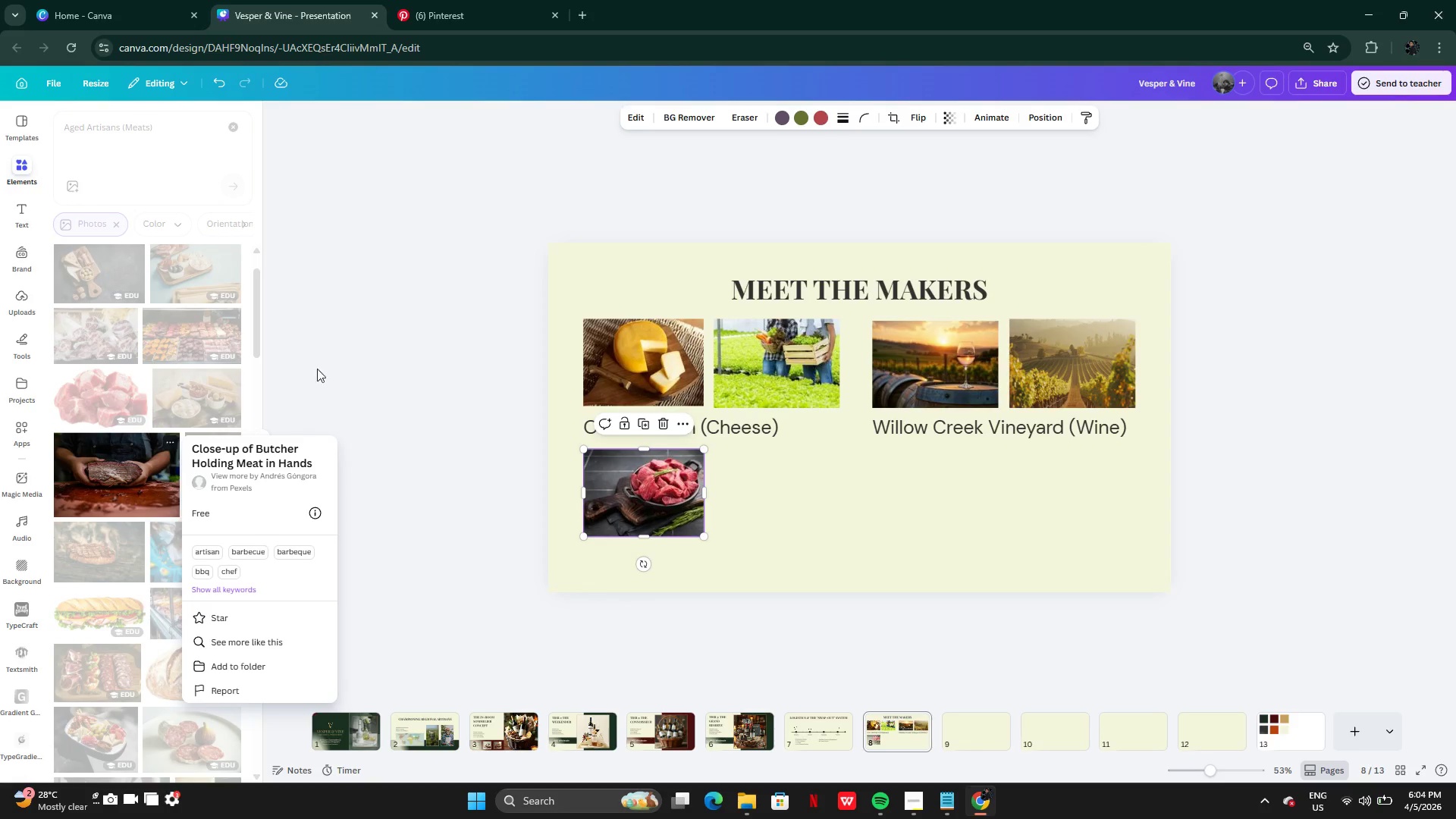 
left_click([352, 341])
 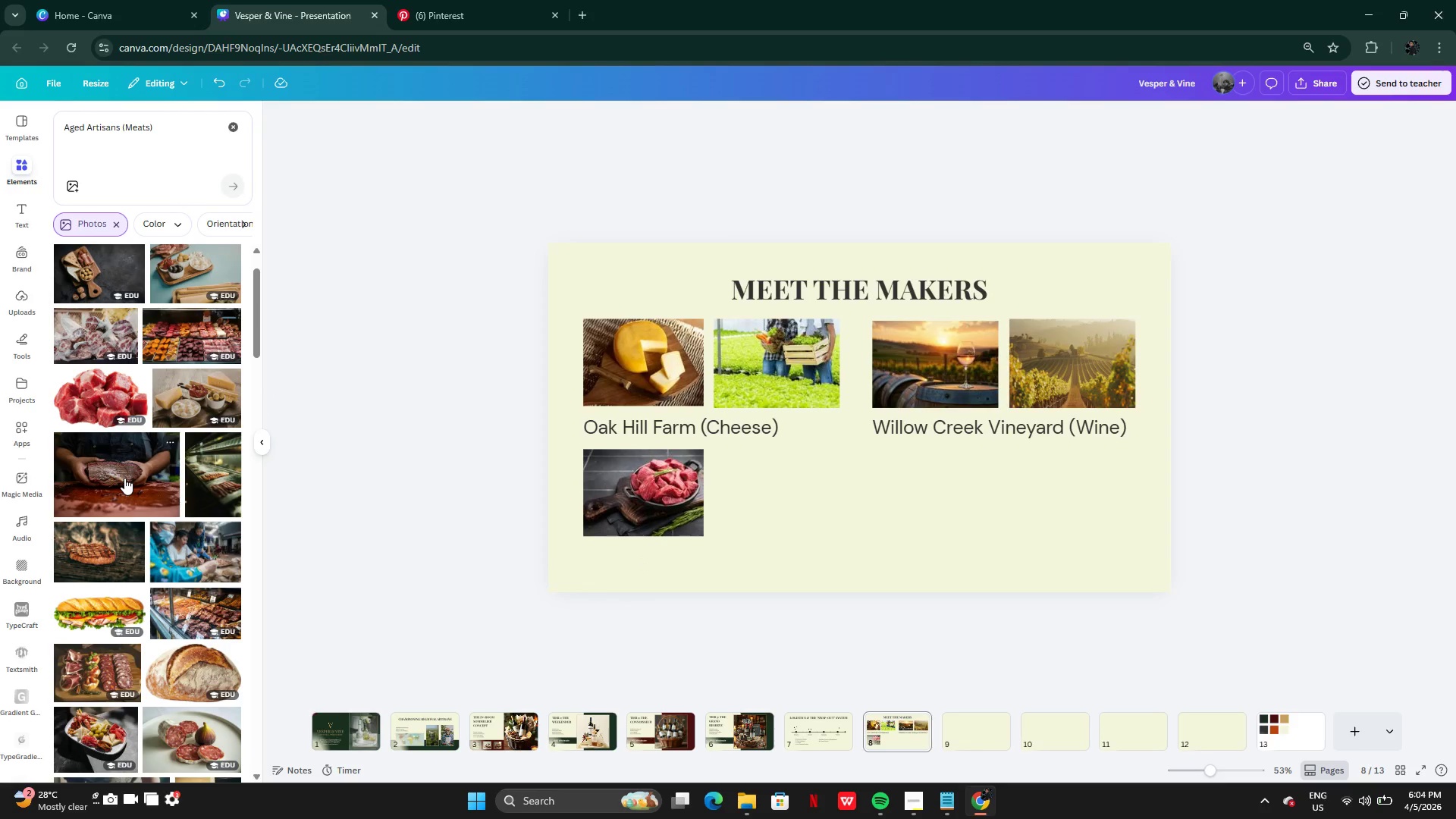 
left_click([124, 478])
 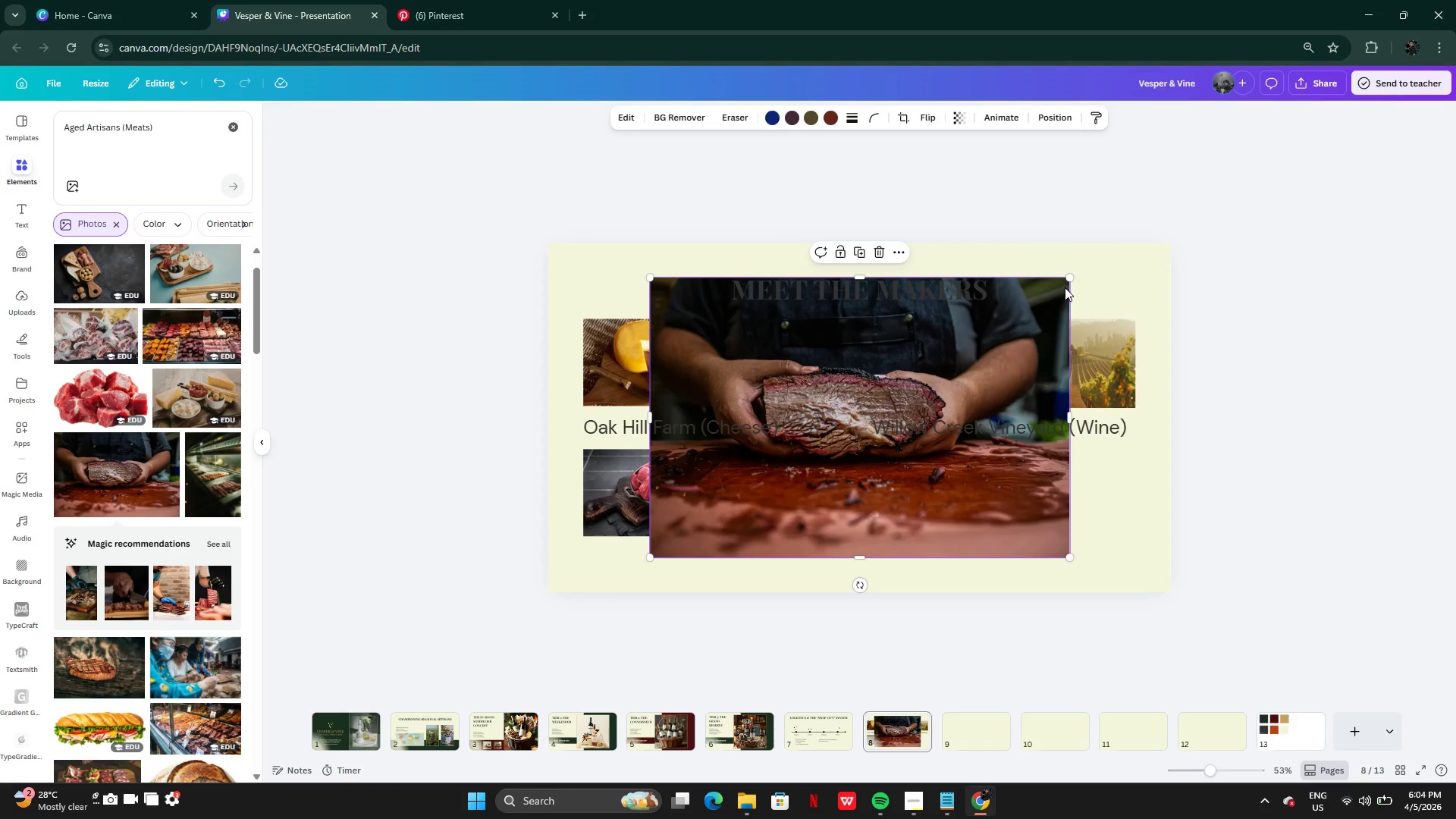 
left_click_drag(start_coordinate=[1065, 279], to_coordinate=[833, 503])
 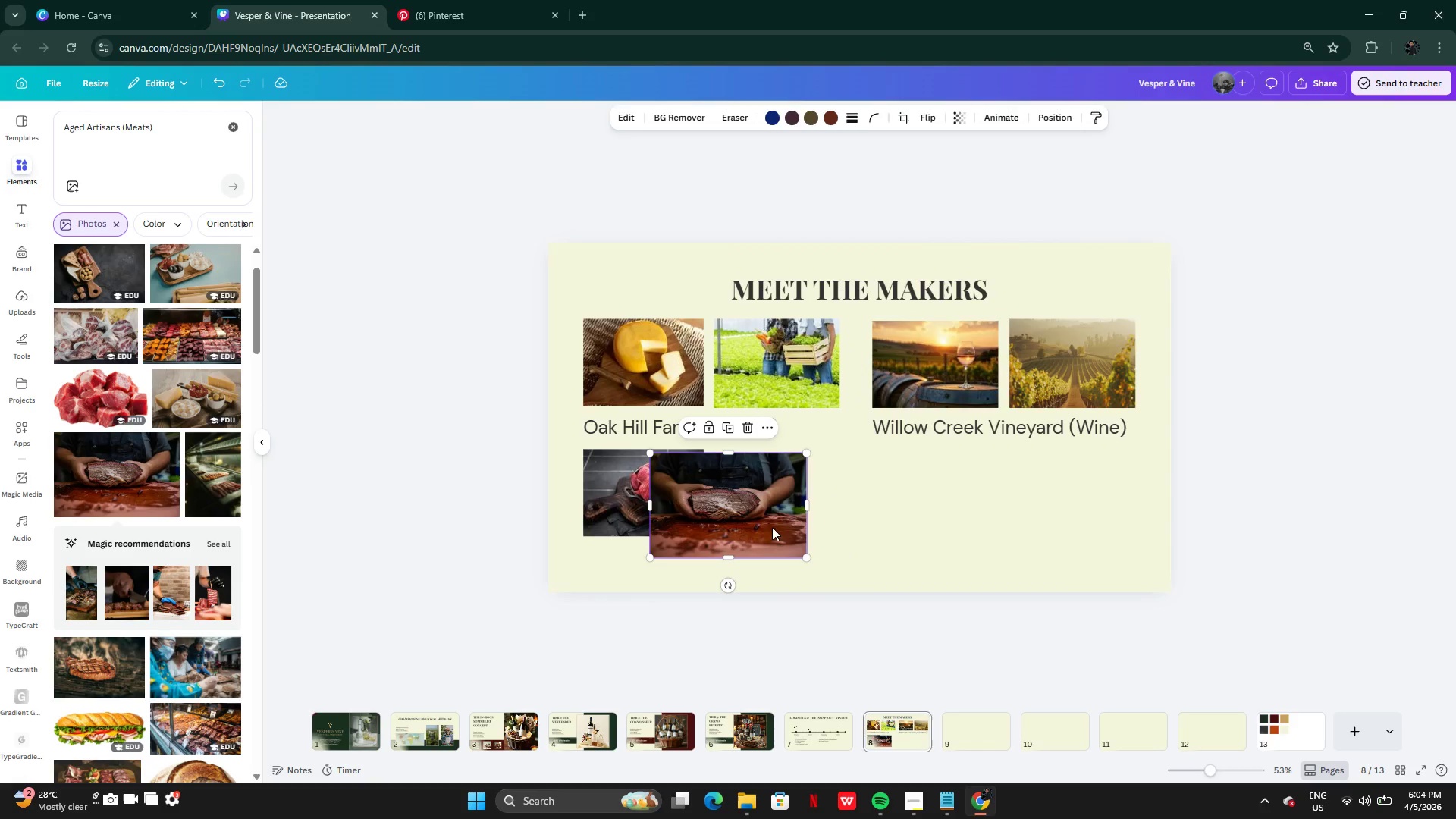 
left_click_drag(start_coordinate=[765, 527], to_coordinate=[697, 520])
 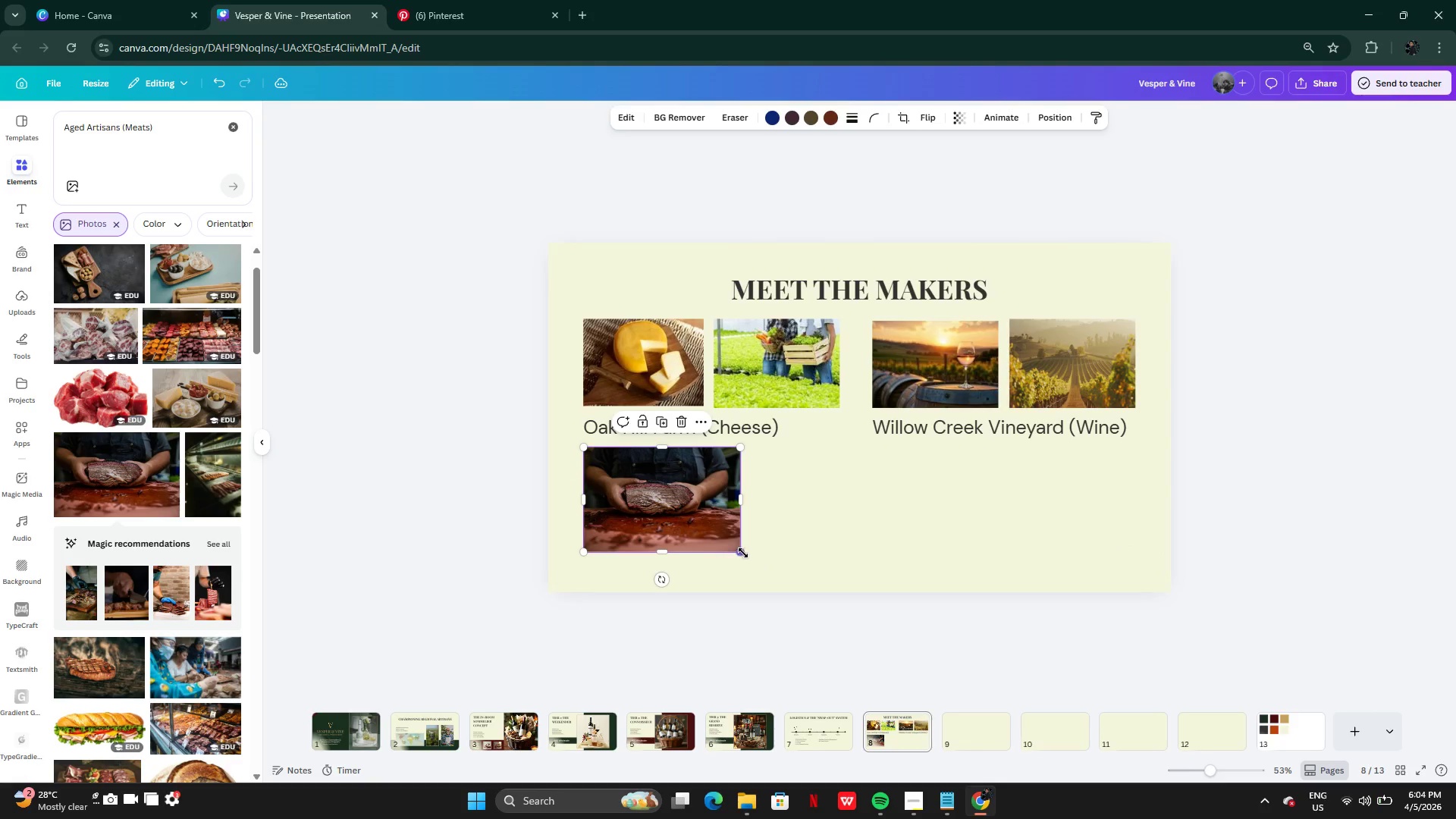 
left_click_drag(start_coordinate=[743, 553], to_coordinate=[717, 543])
 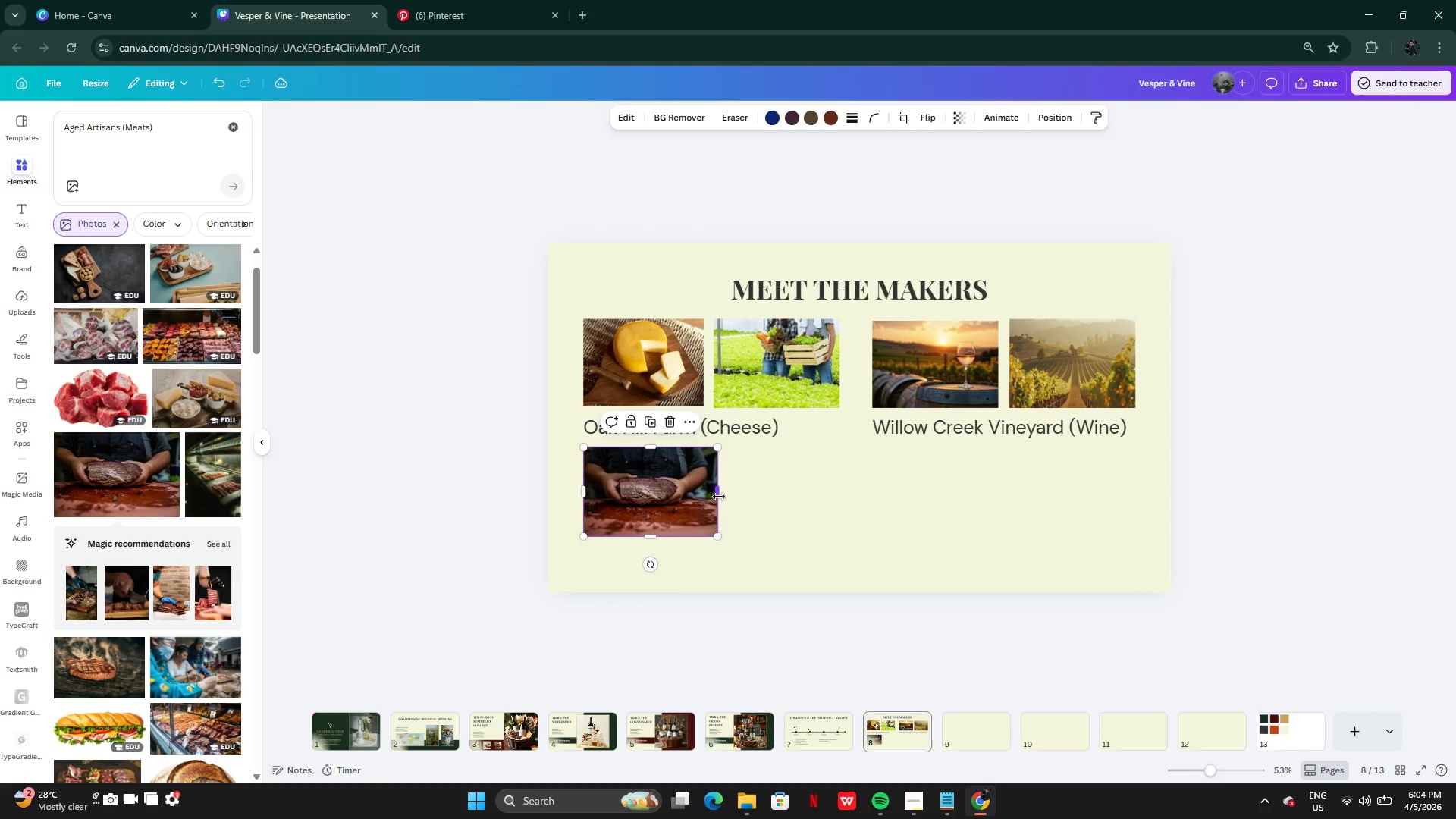 
left_click_drag(start_coordinate=[717, 494], to_coordinate=[700, 494])
 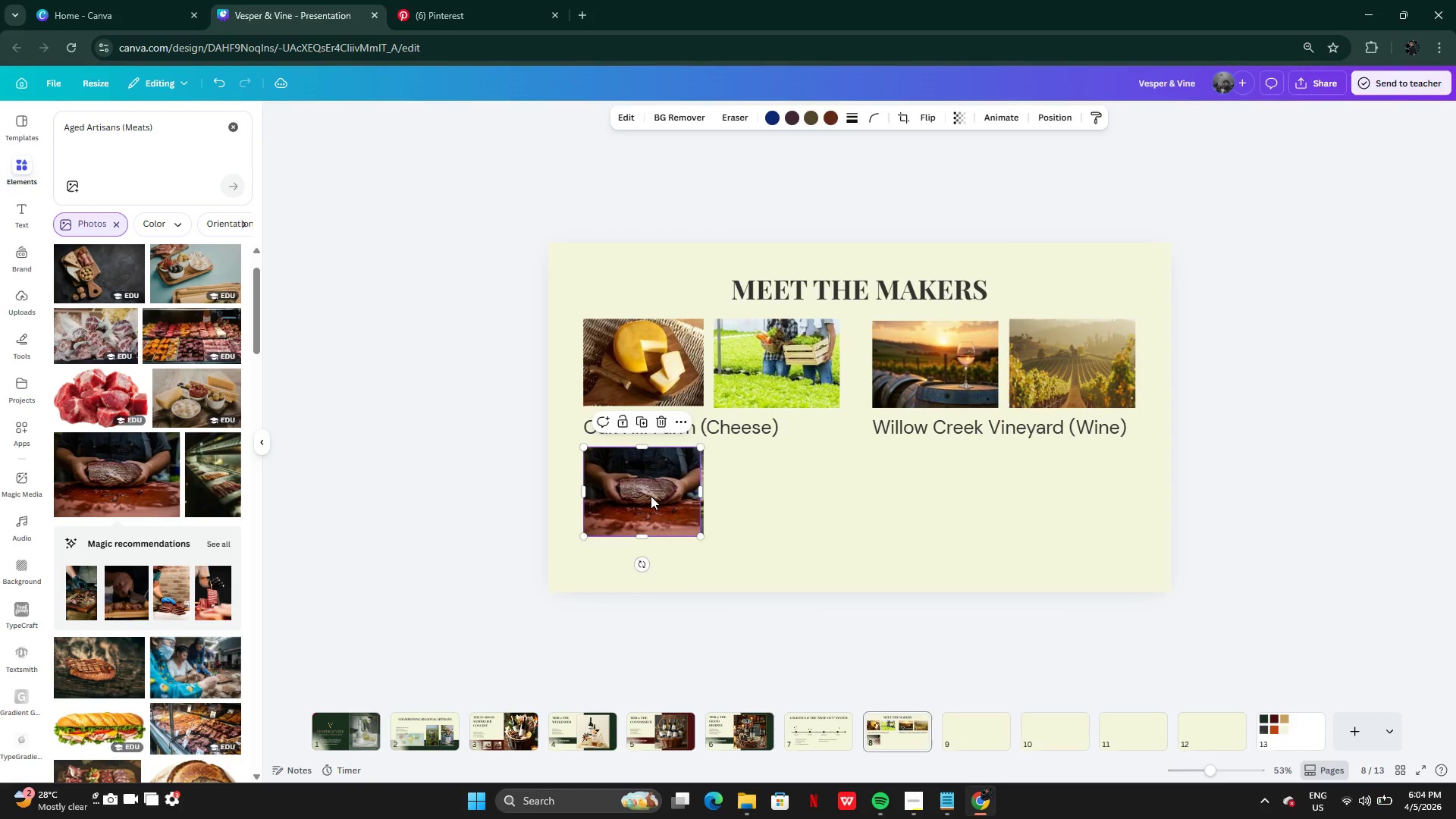 
left_click([651, 496])
 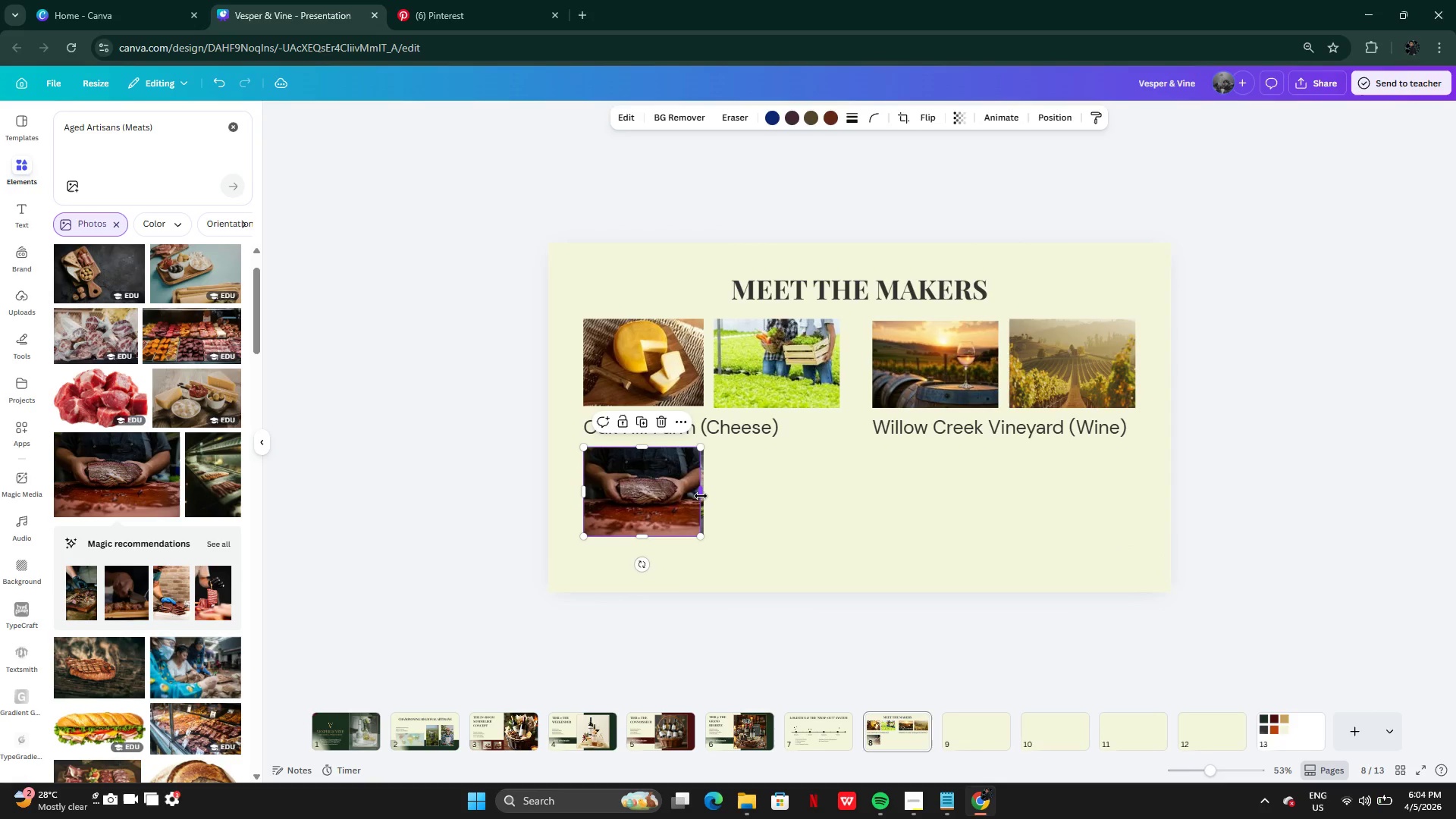 
left_click_drag(start_coordinate=[701, 496], to_coordinate=[707, 497])
 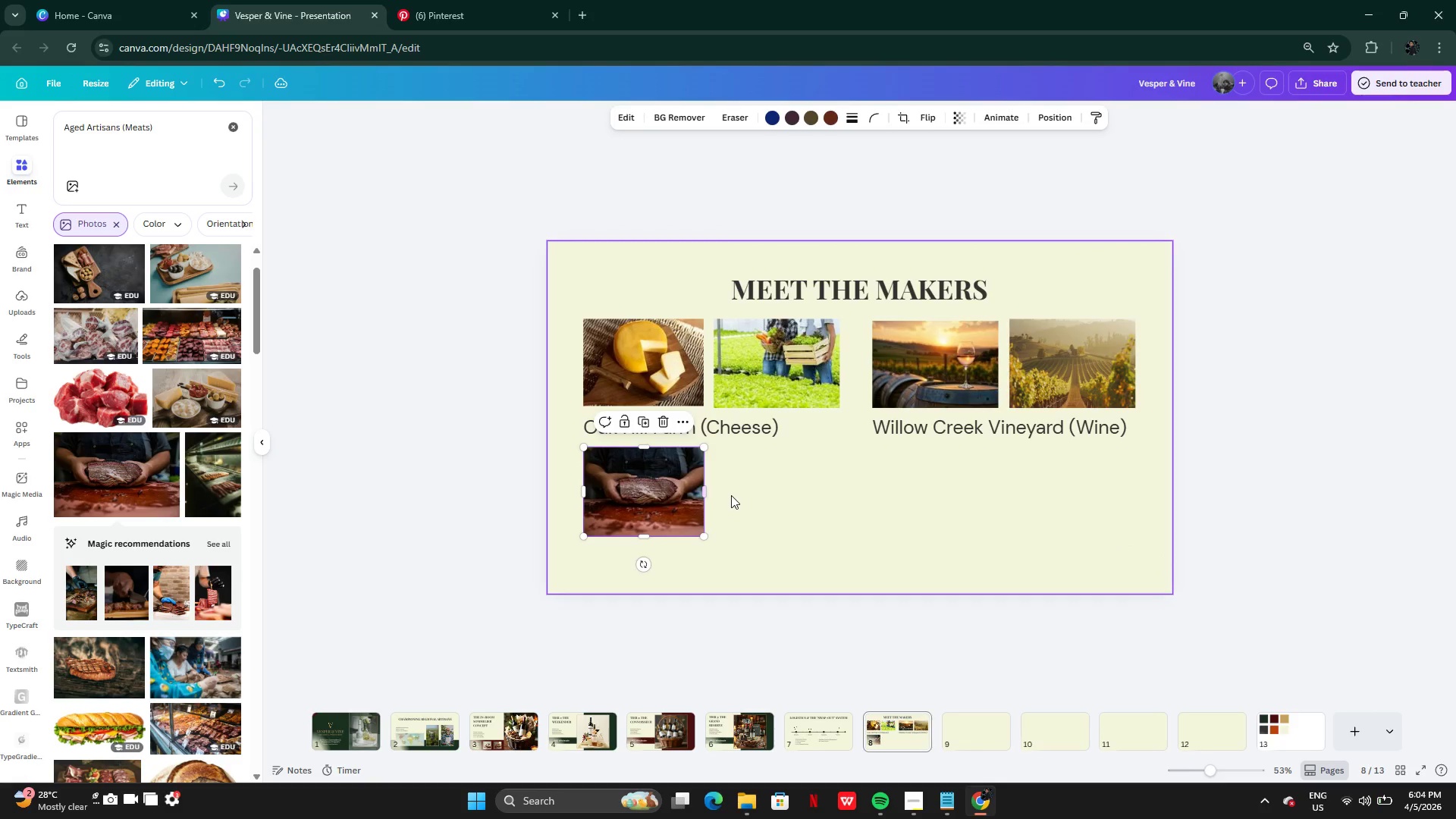 
left_click([731, 495])
 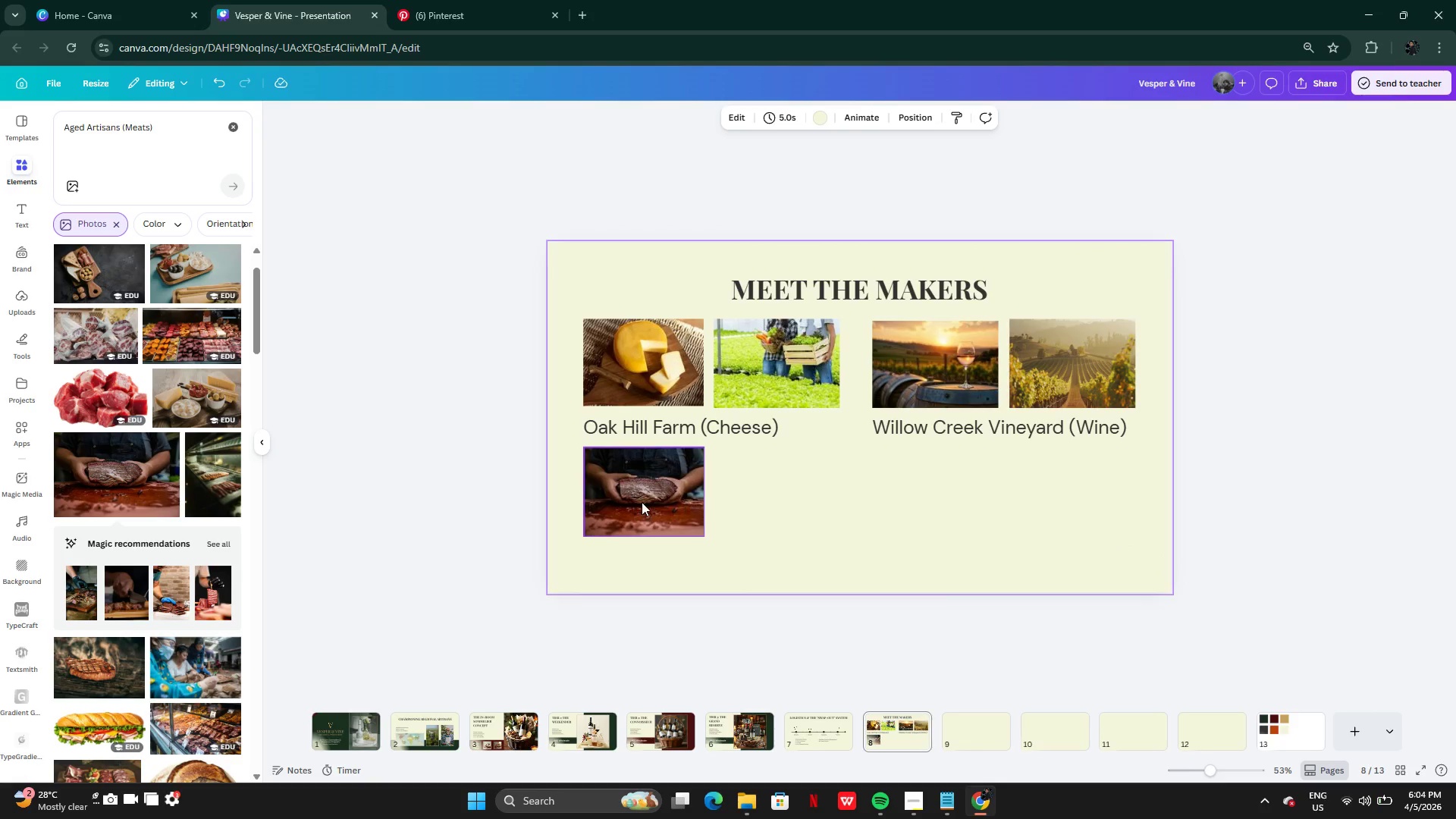 
left_click_drag(start_coordinate=[642, 502], to_coordinate=[770, 505])
 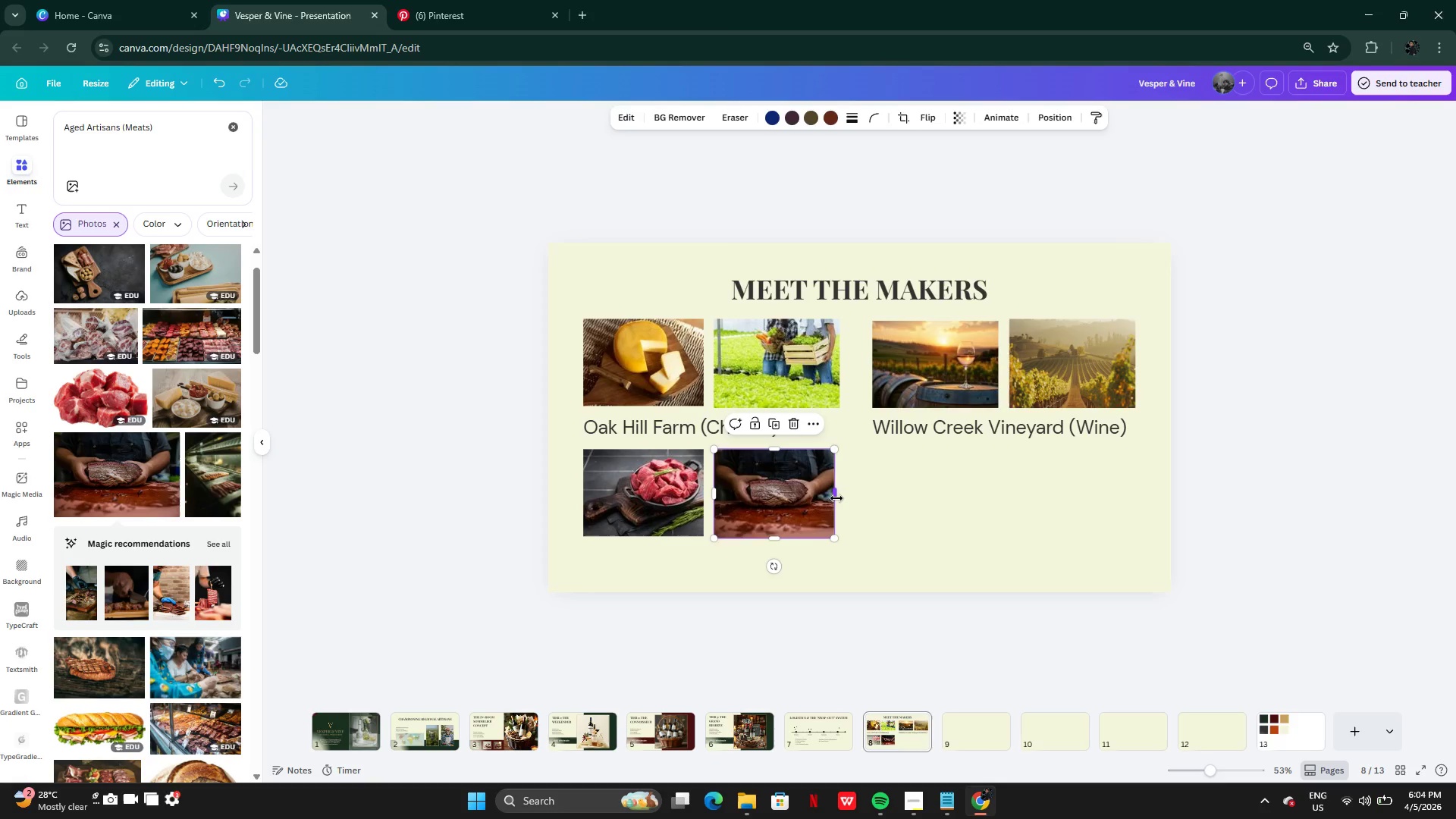 
left_click_drag(start_coordinate=[836, 498], to_coordinate=[840, 497])
 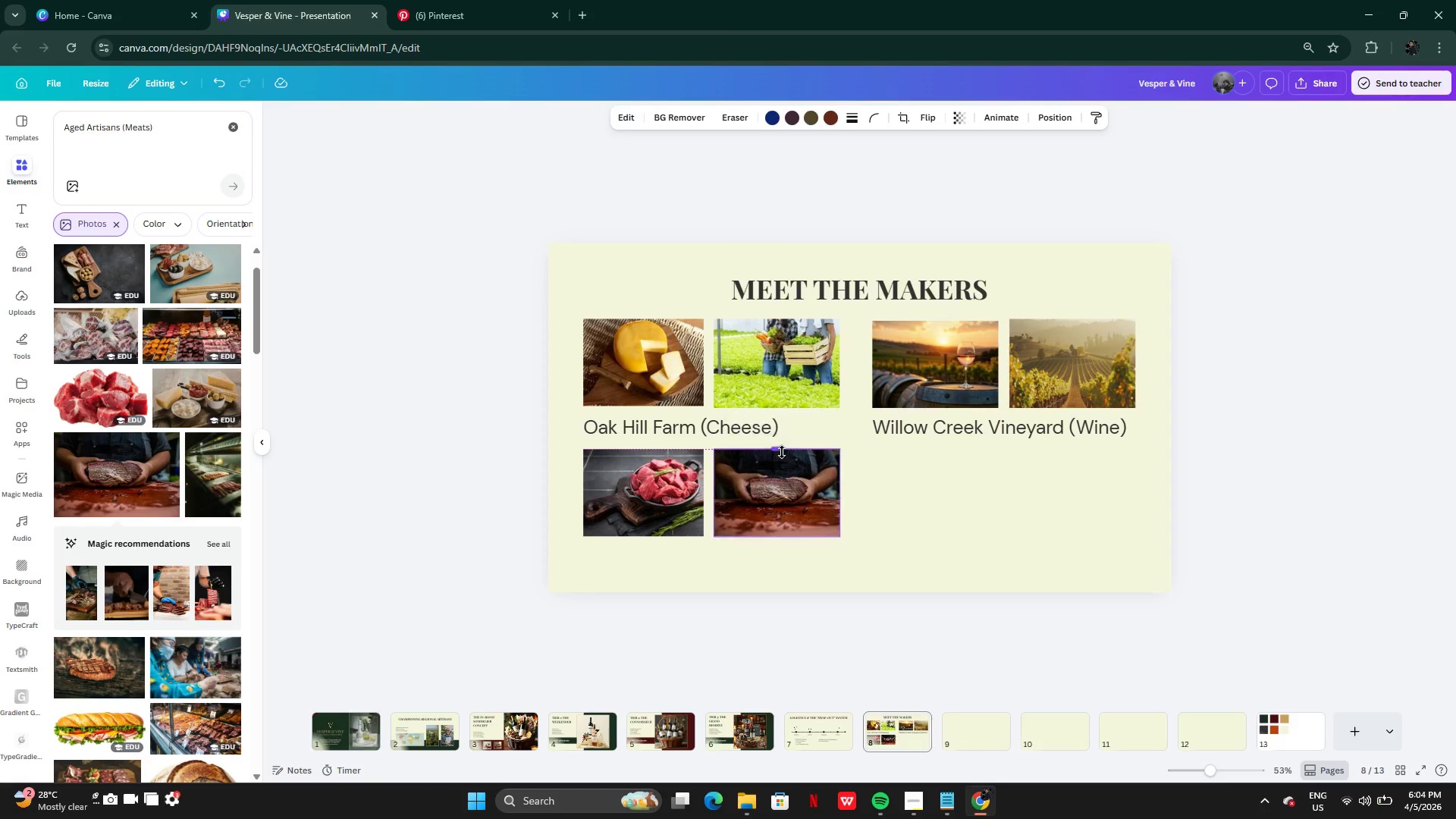 
wait(6.78)
 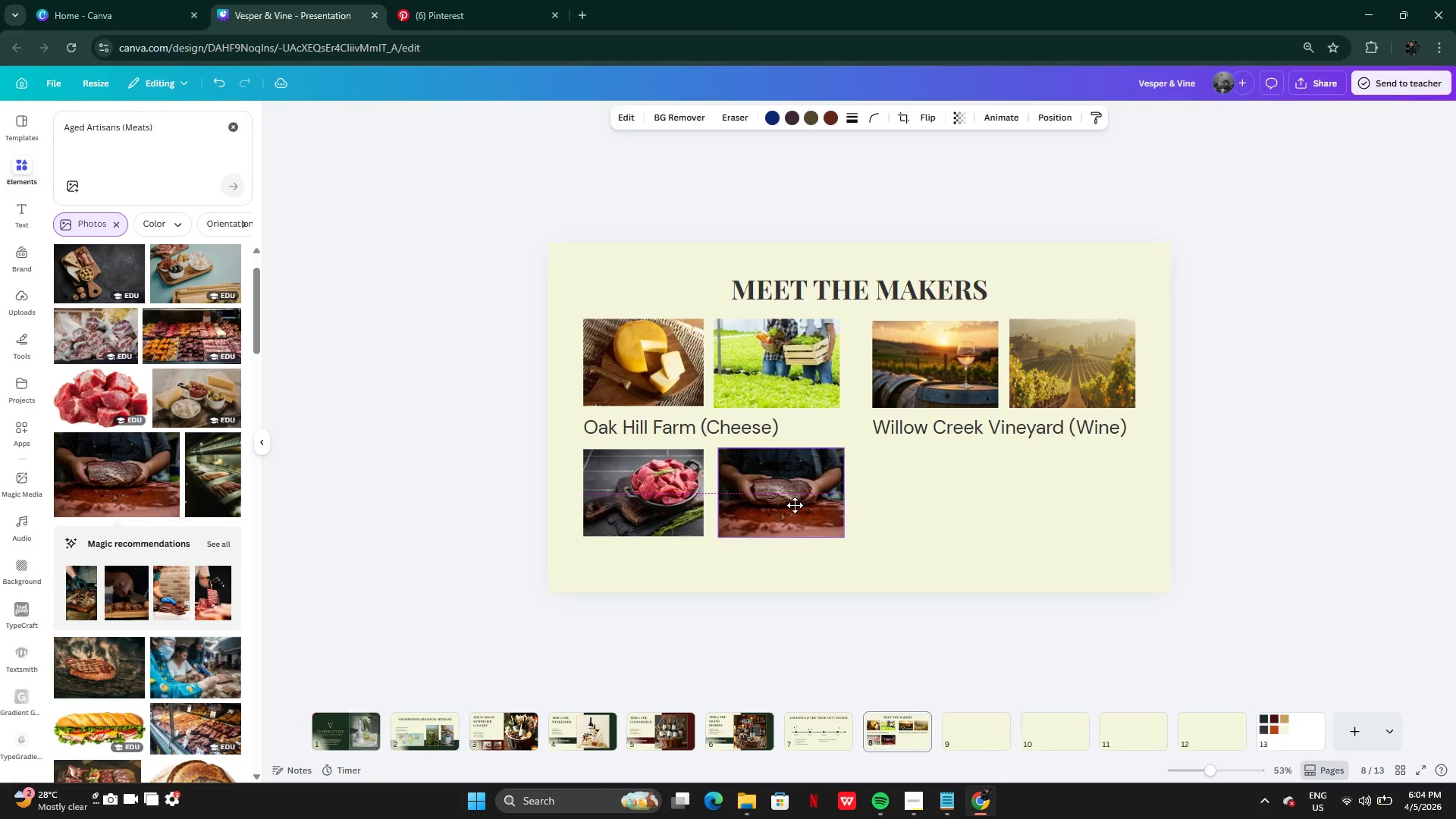 
left_click([824, 560])
 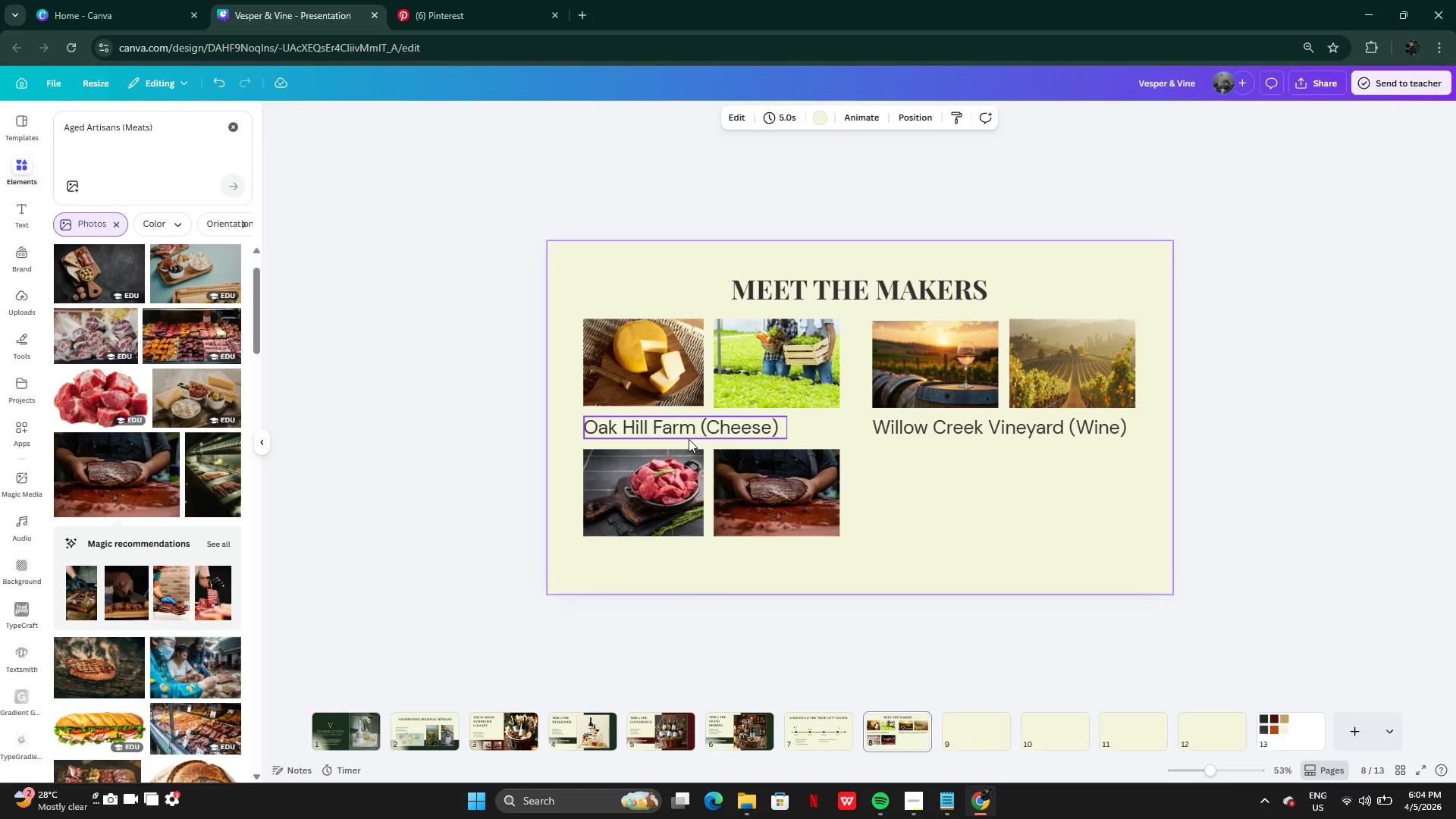 
left_click([688, 434])
 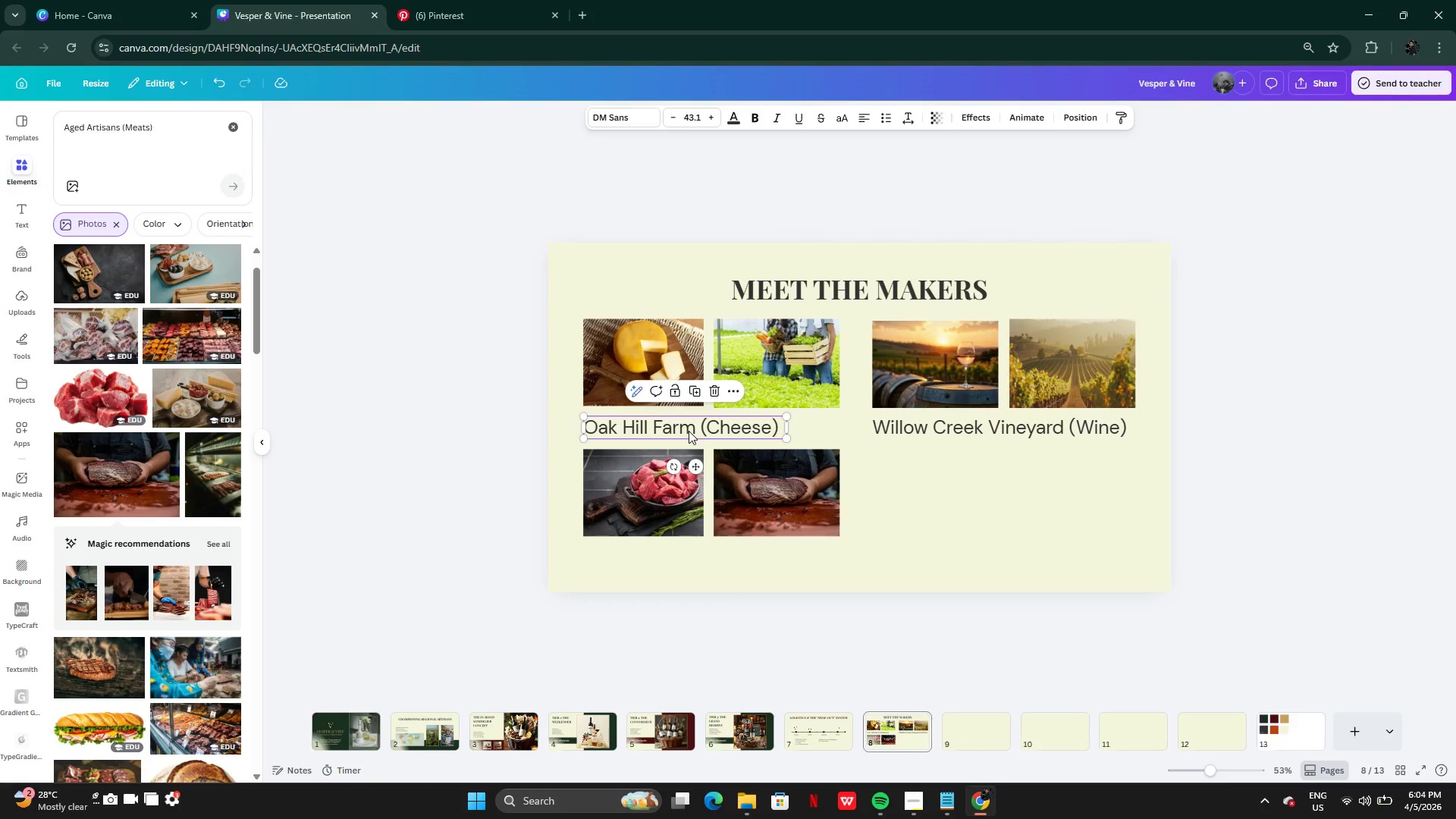 
hold_key(key=AltLeft, duration=0.33)
left_click_drag(start_coordinate=[695, 427], to_coordinate=[698, 441])
 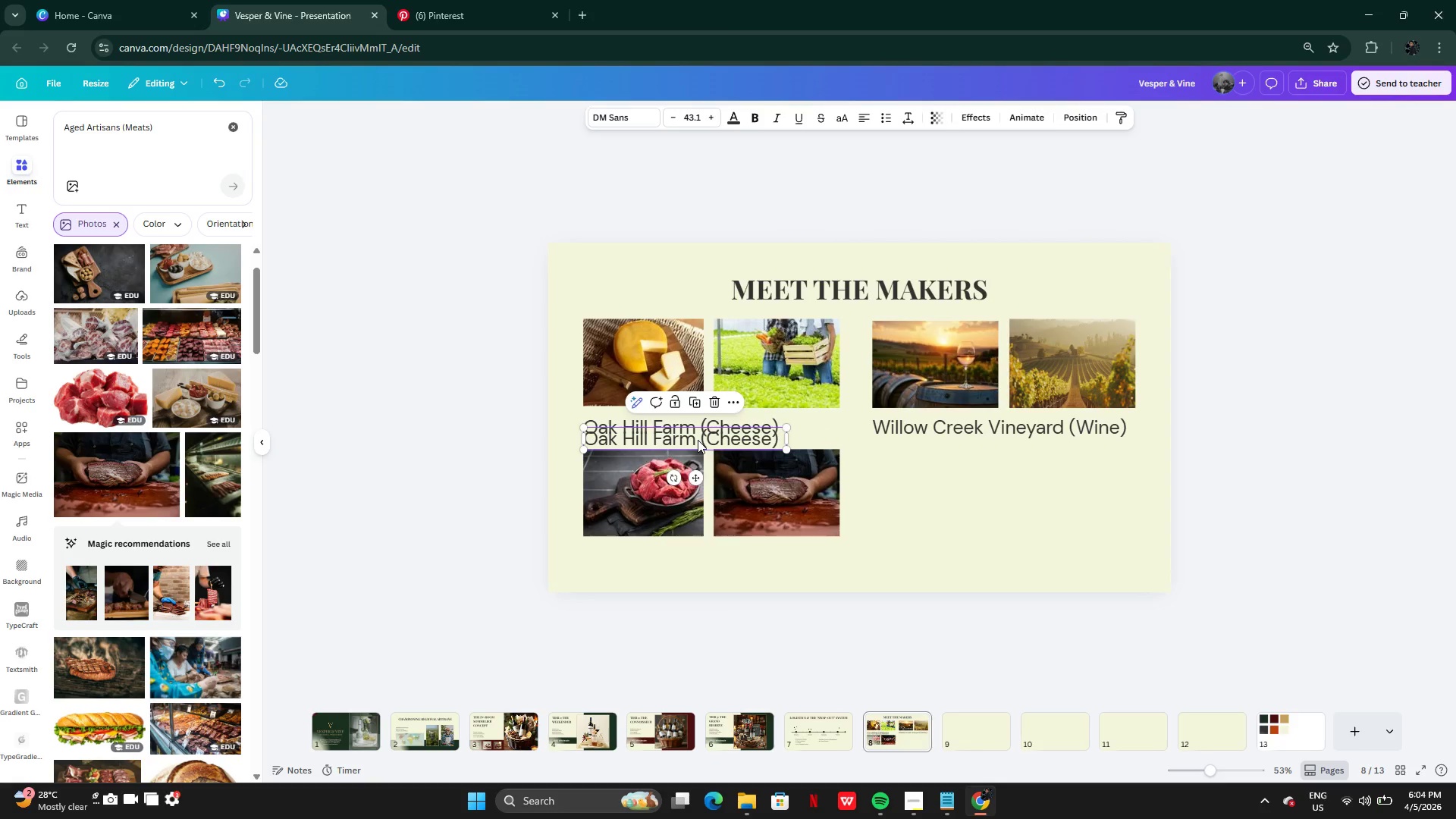 
left_click_drag(start_coordinate=[698, 440], to_coordinate=[699, 557])
 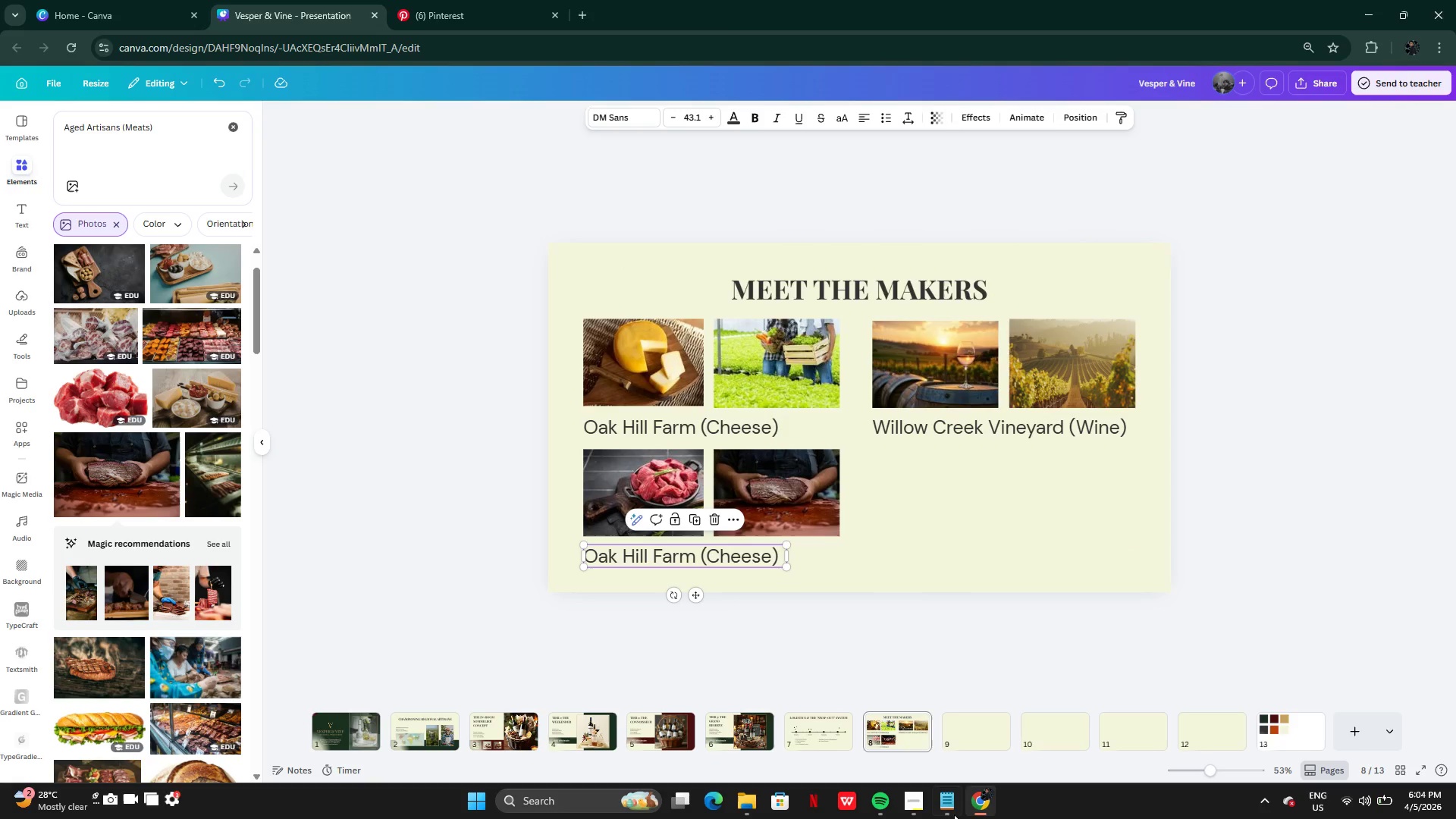 
left_click([952, 809])
 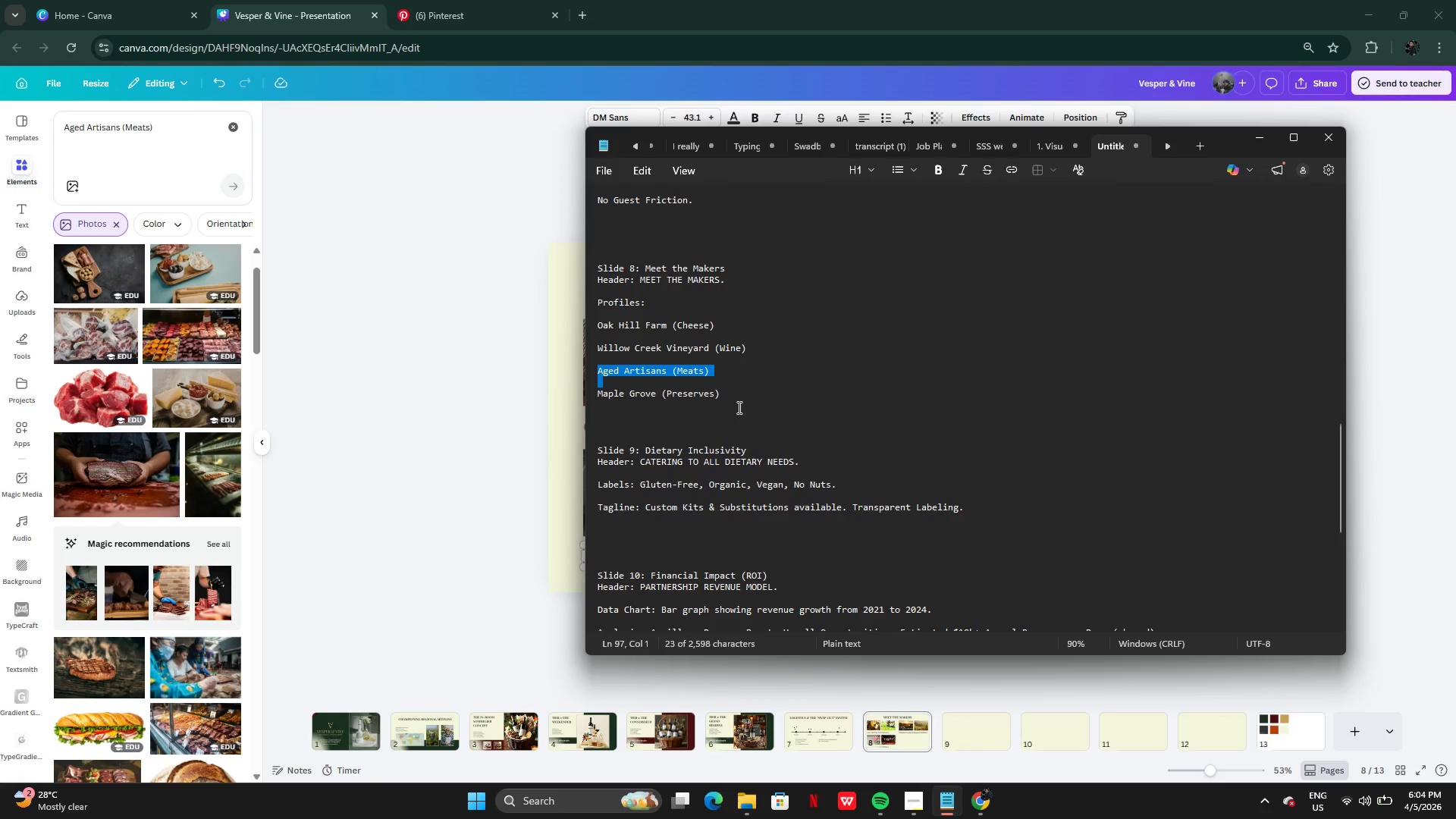 
key(Control+C)
 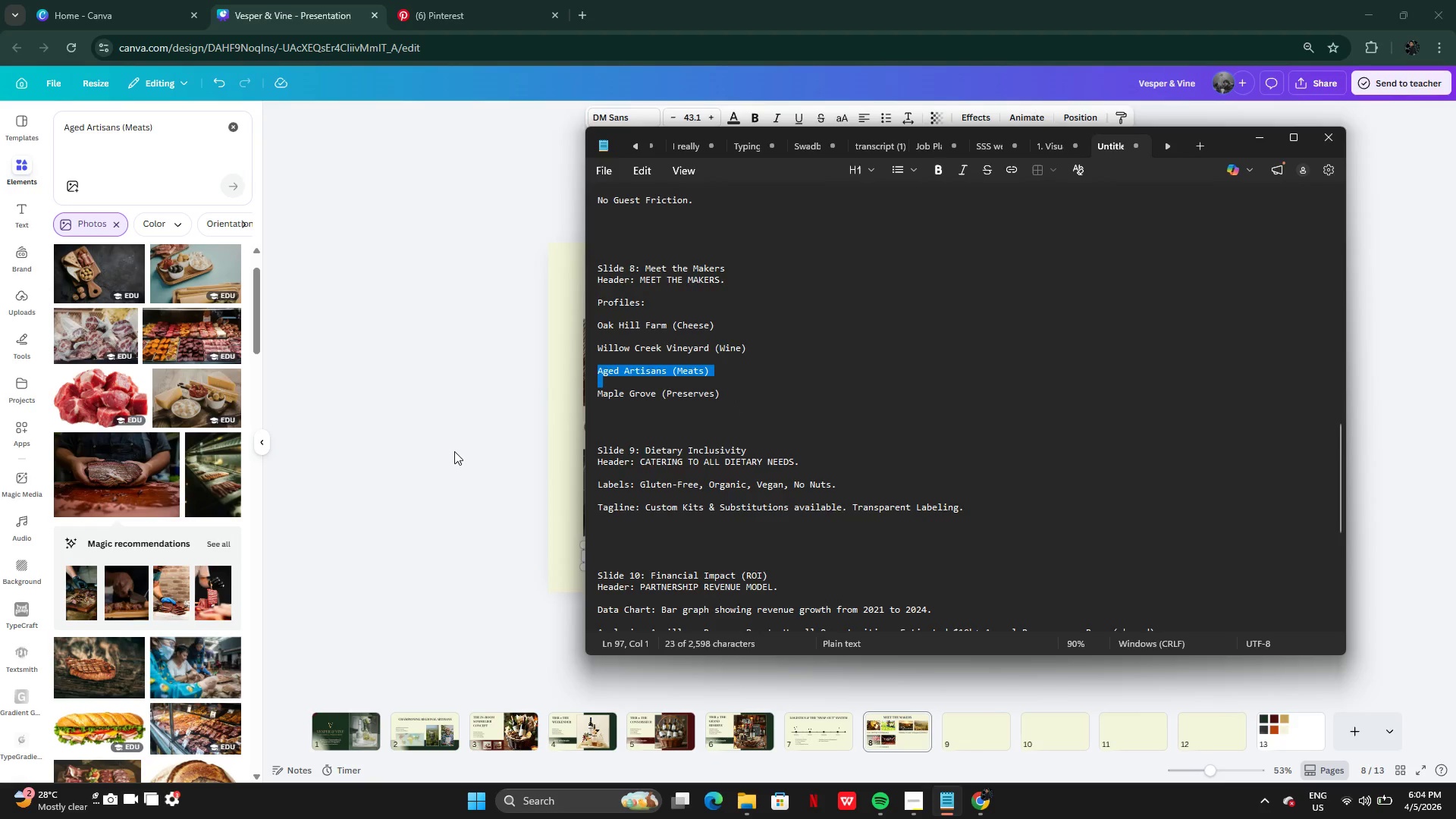 
left_click([450, 451])
 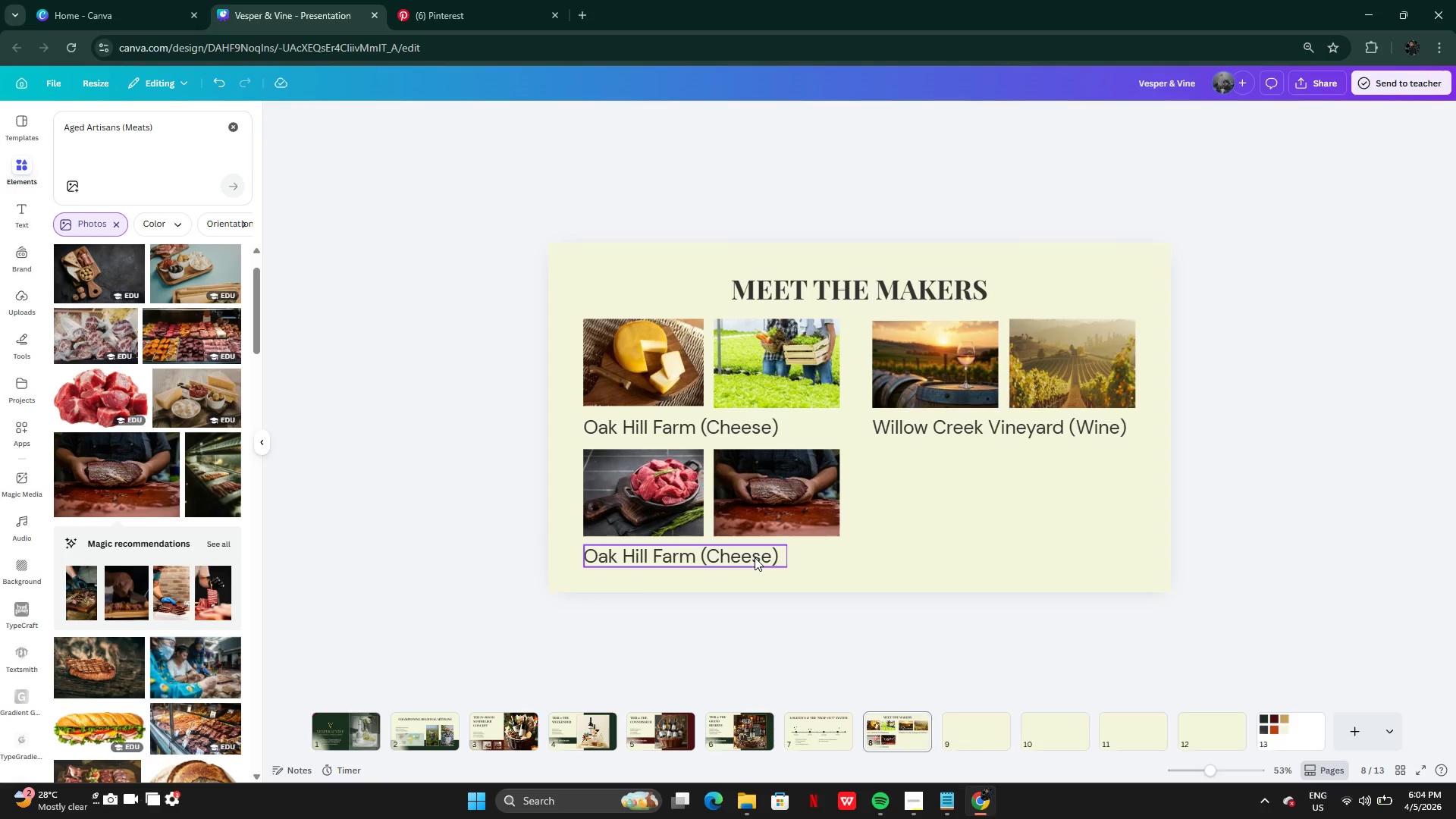 
double_click([755, 557])
 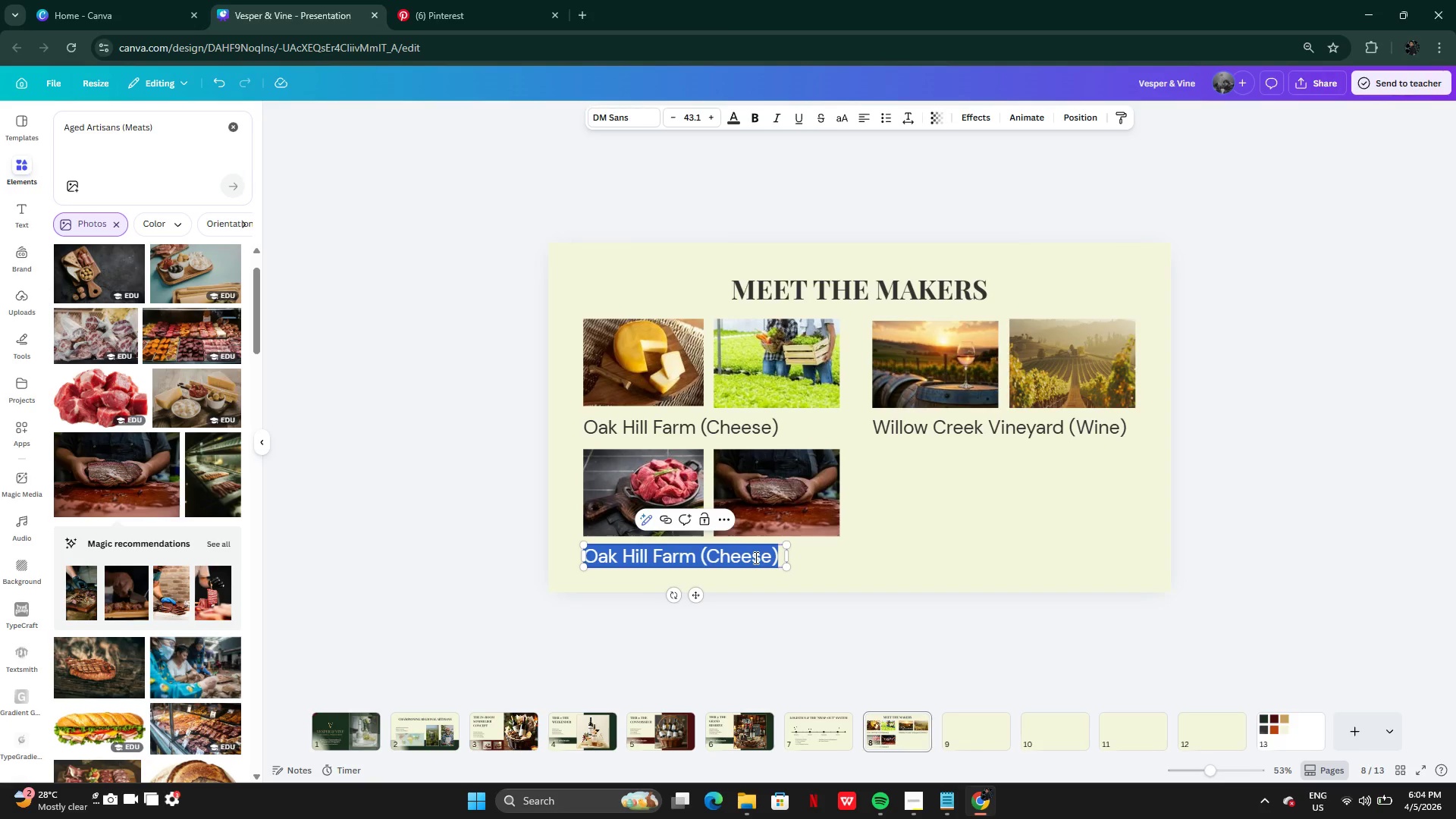 
key(Control+V)
 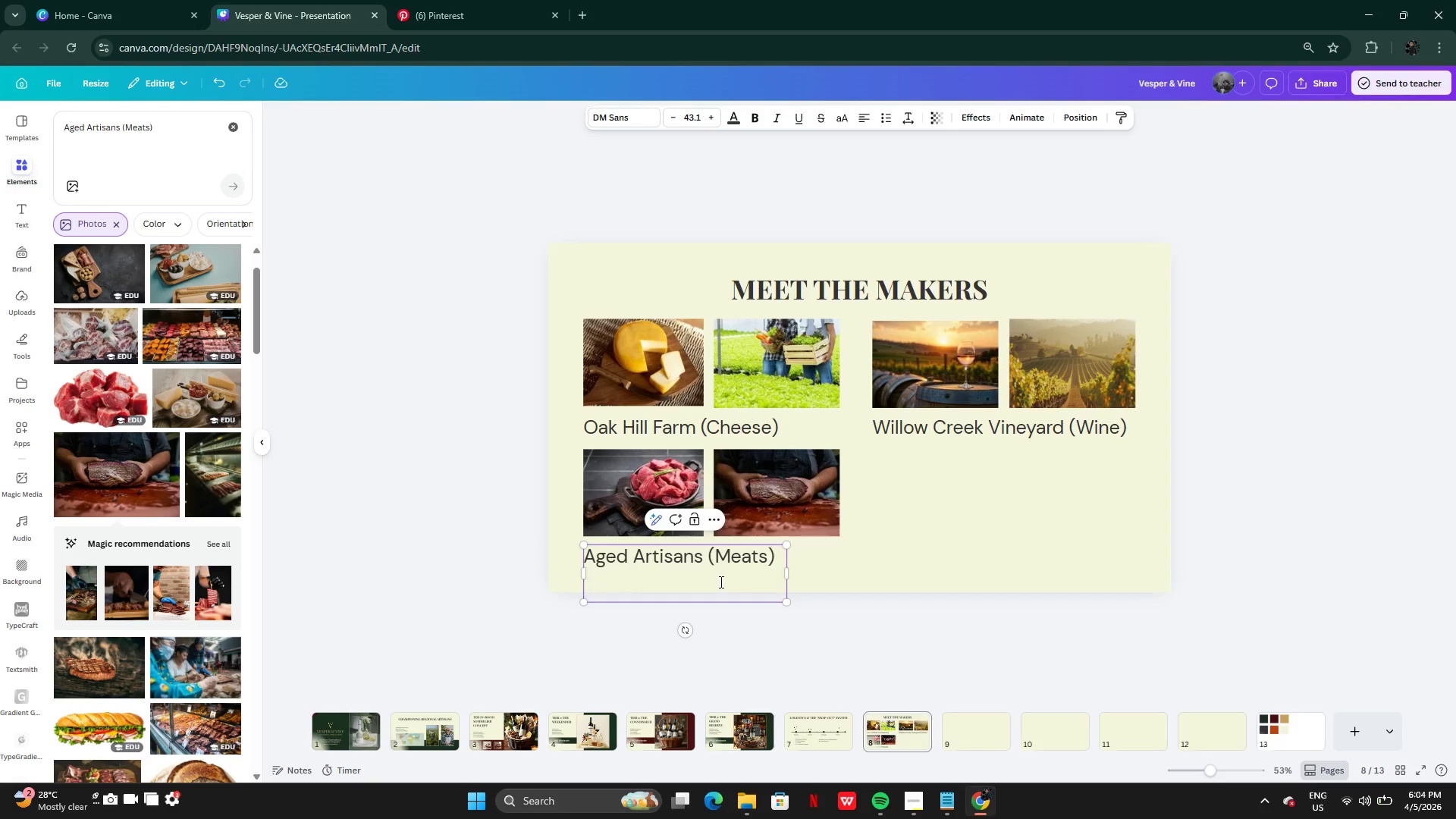 
left_click([720, 582])
 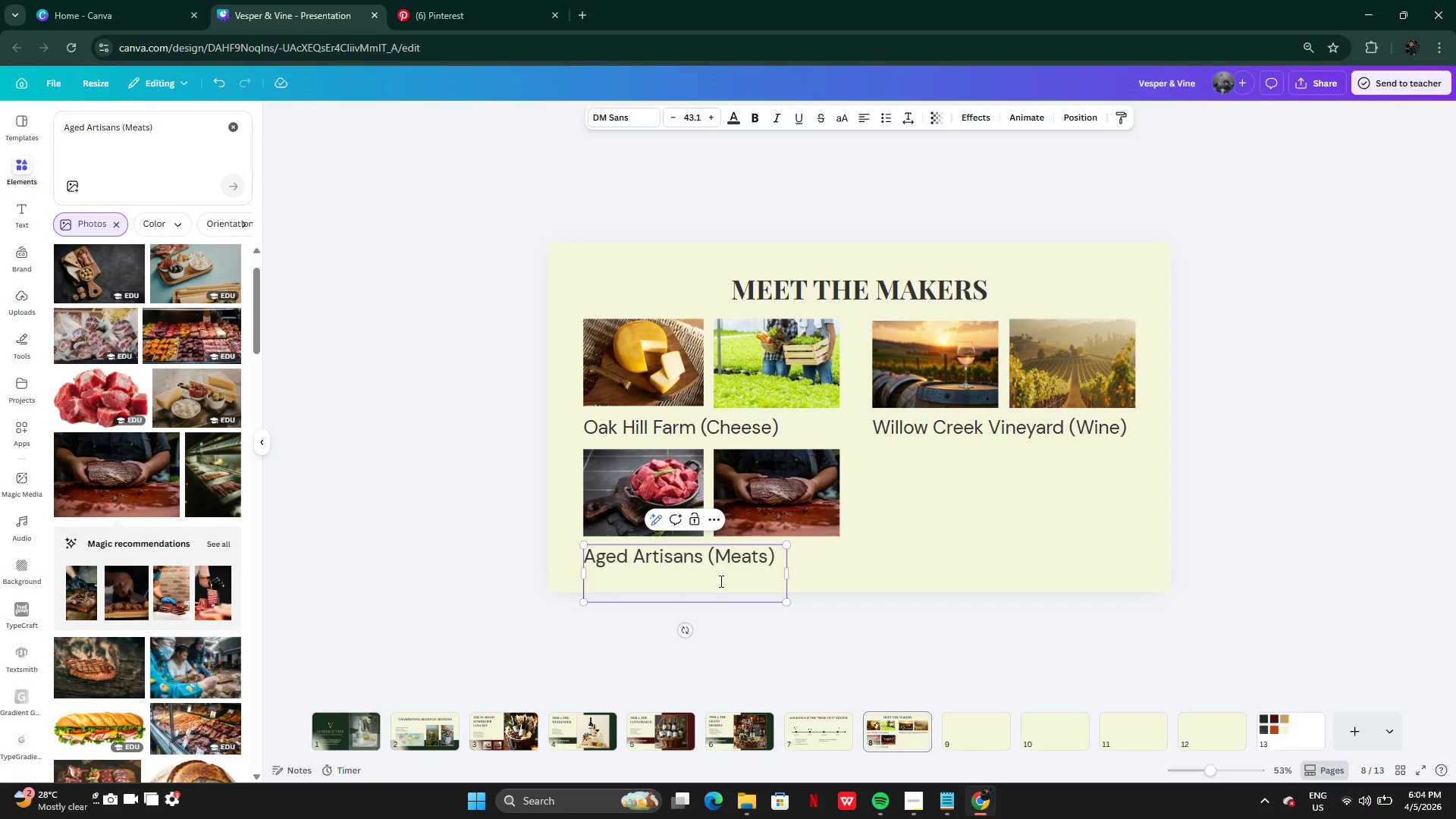 
key(Backspace)
 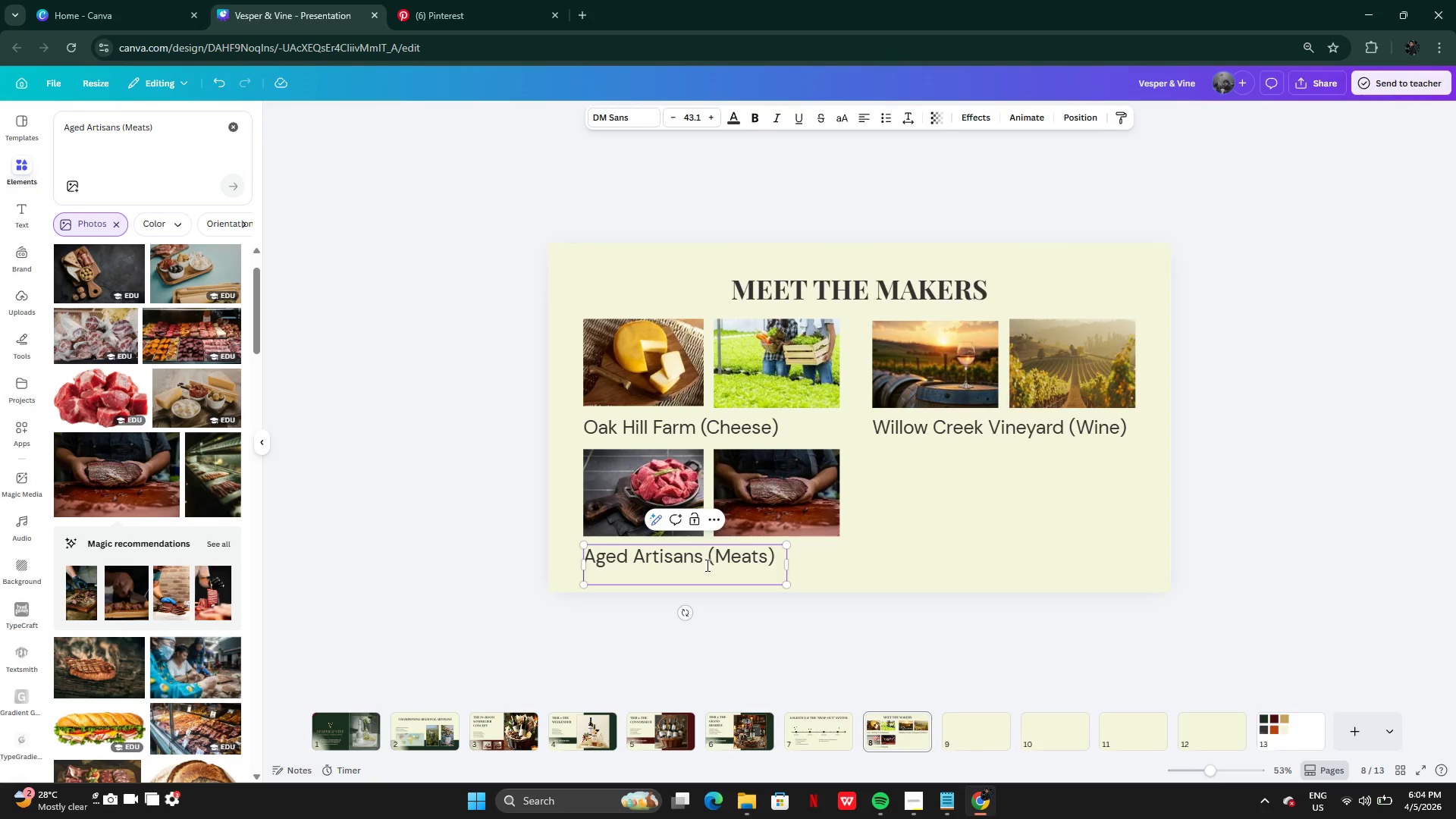 
key(Backspace)
 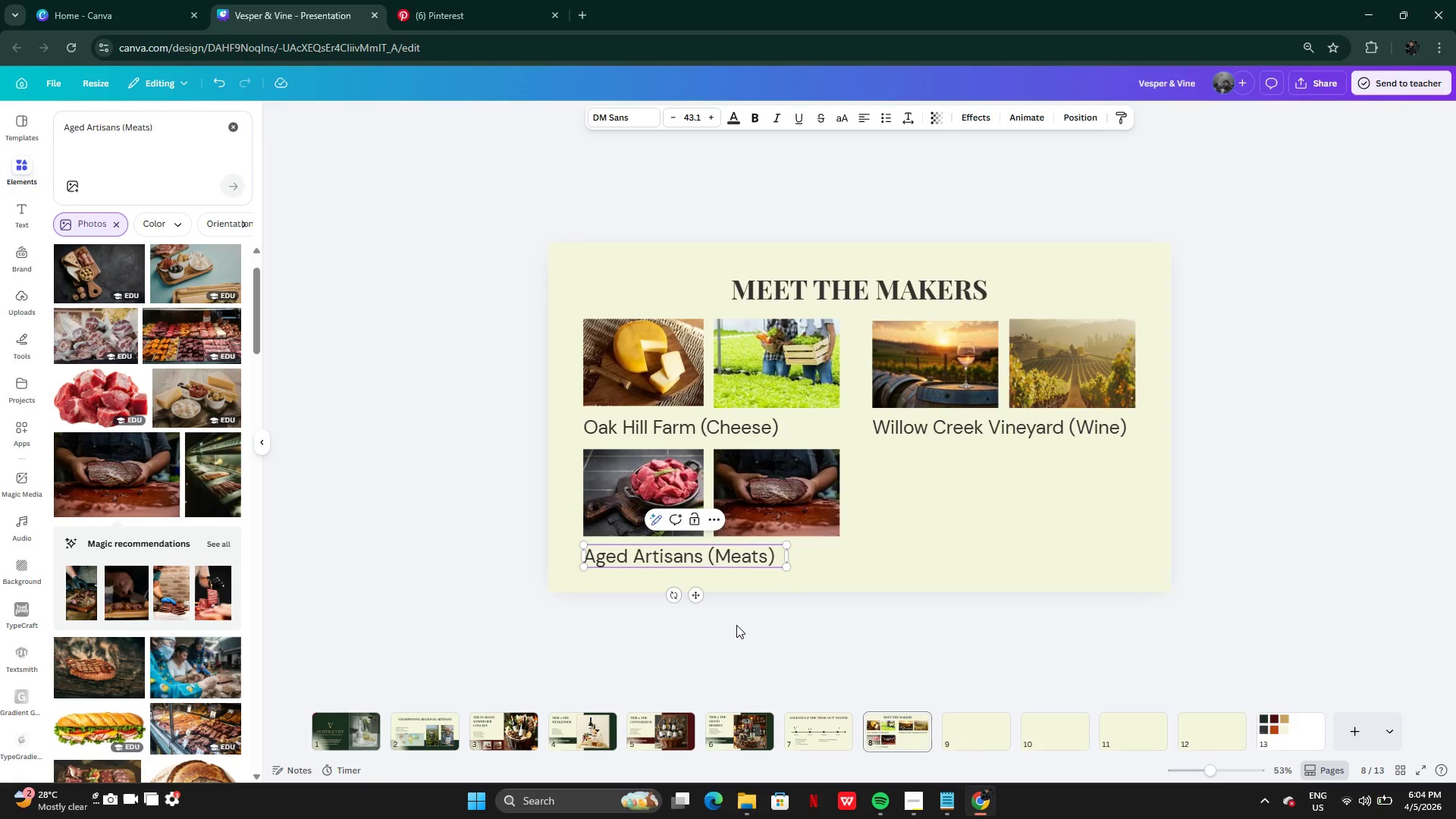 
left_click([736, 625])
 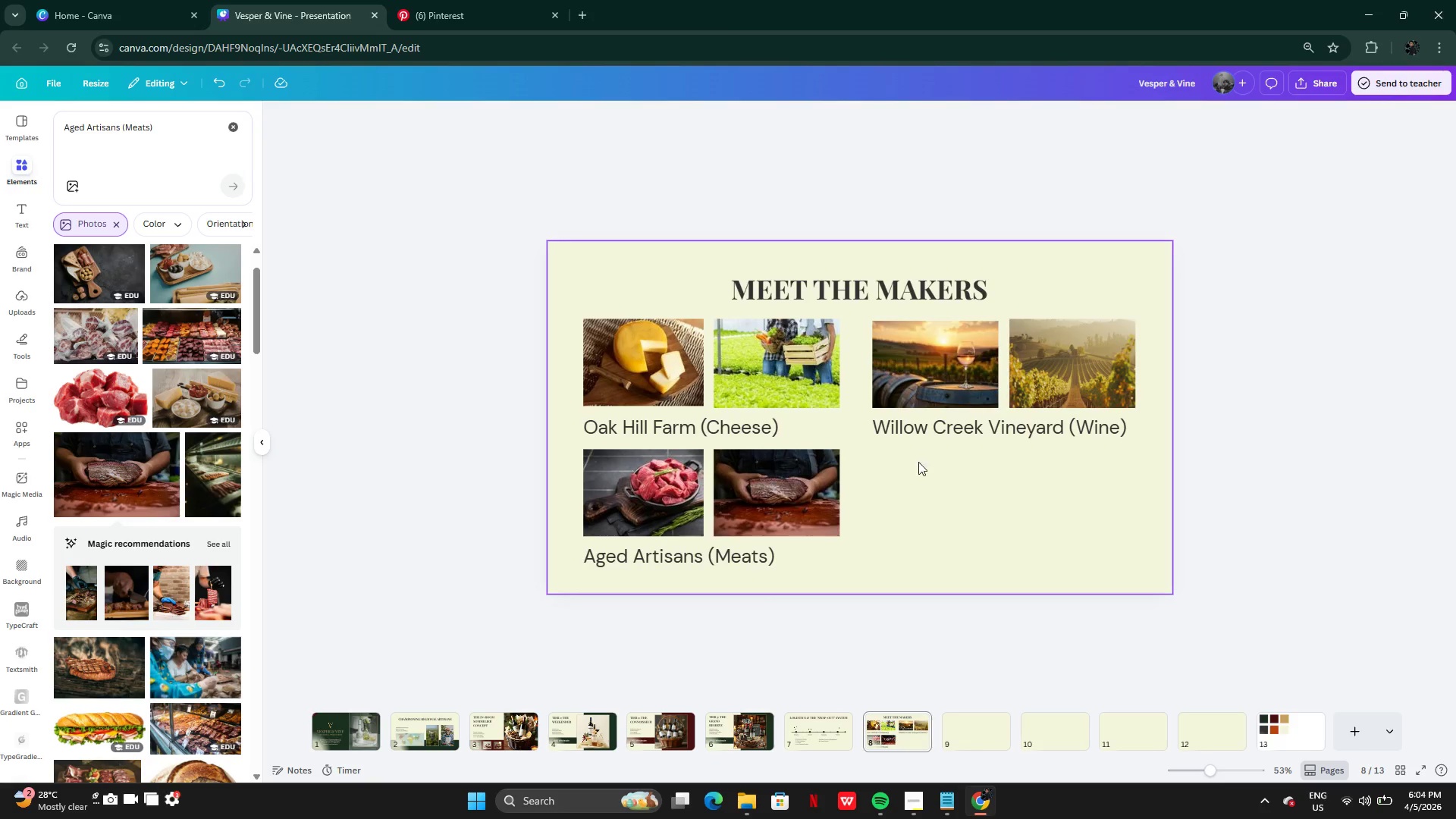 
left_click([744, 559])
 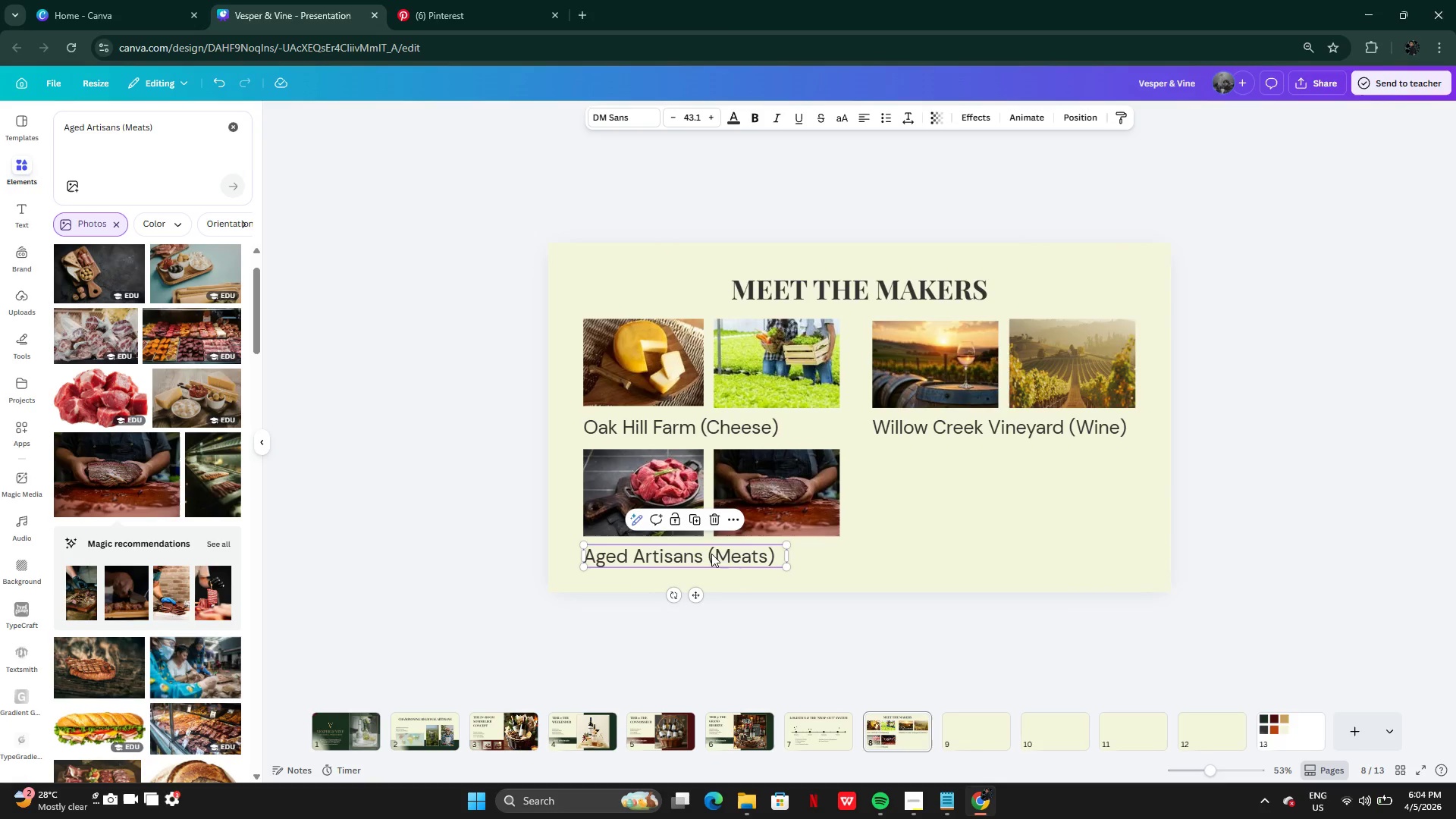 
hold_key(key=AltLeft, duration=0.34)
left_click_drag(start_coordinate=[695, 555], to_coordinate=[750, 558])
 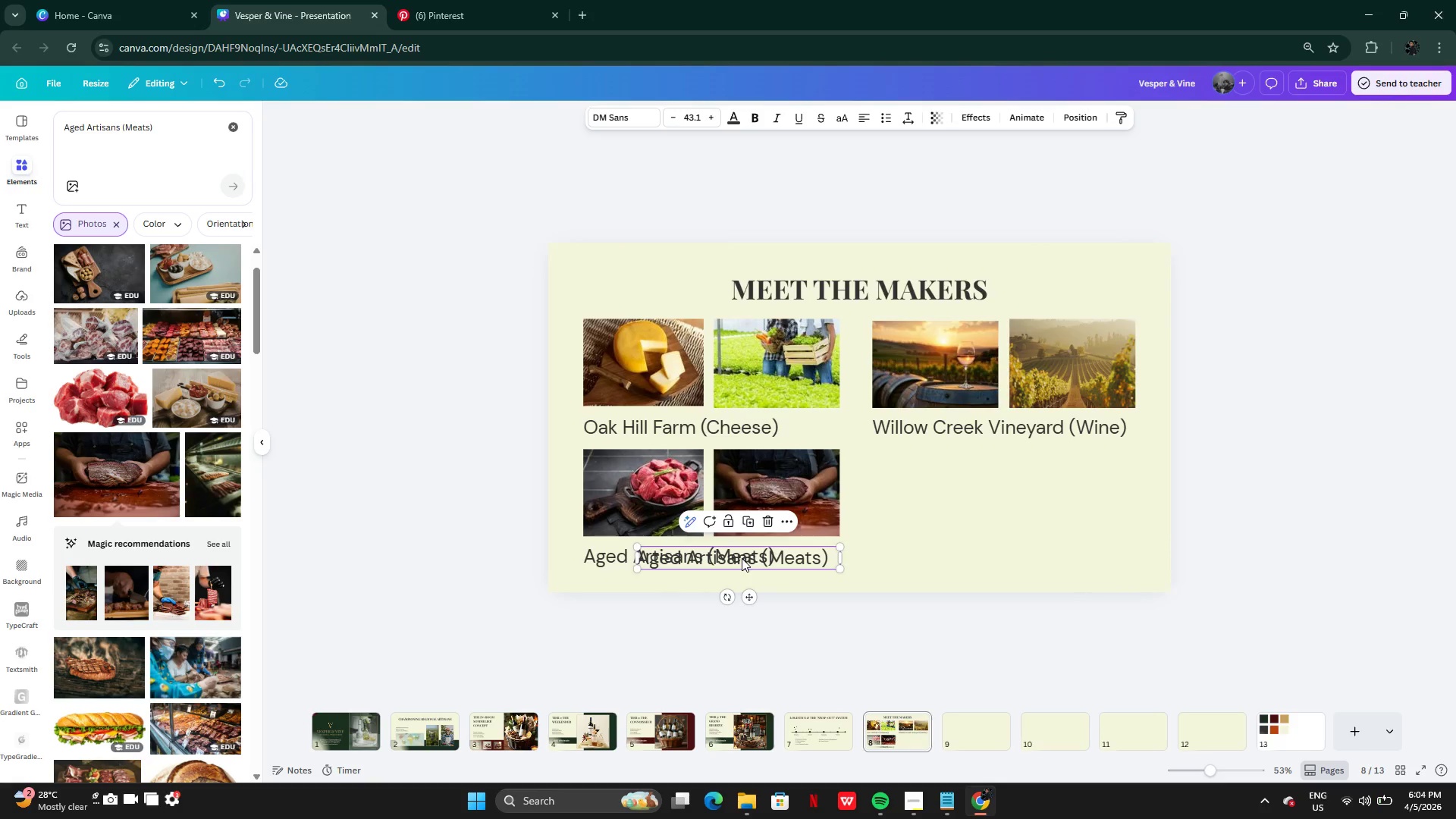 
left_click_drag(start_coordinate=[742, 558], to_coordinate=[980, 554])
 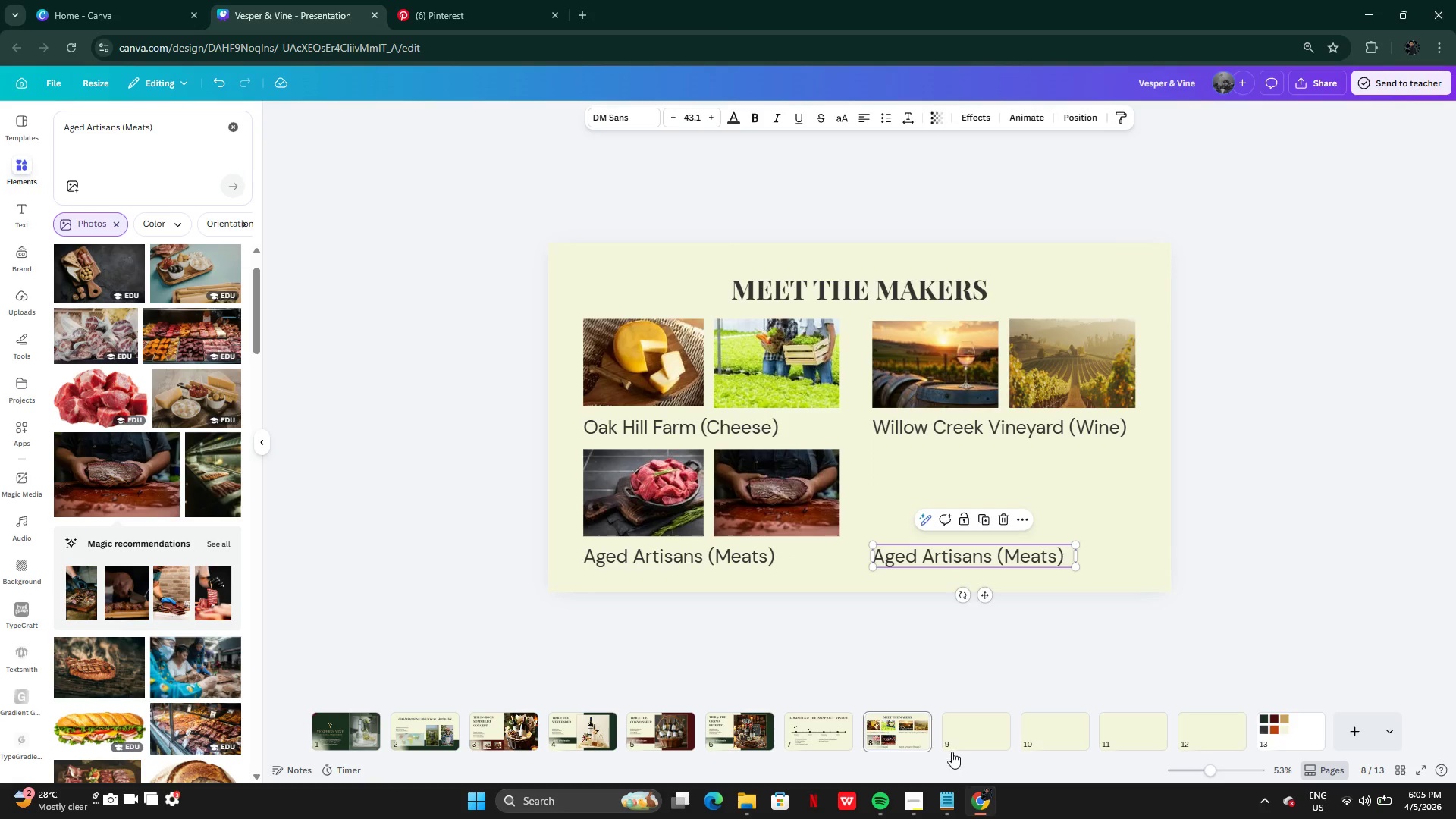 
left_click([944, 788])
 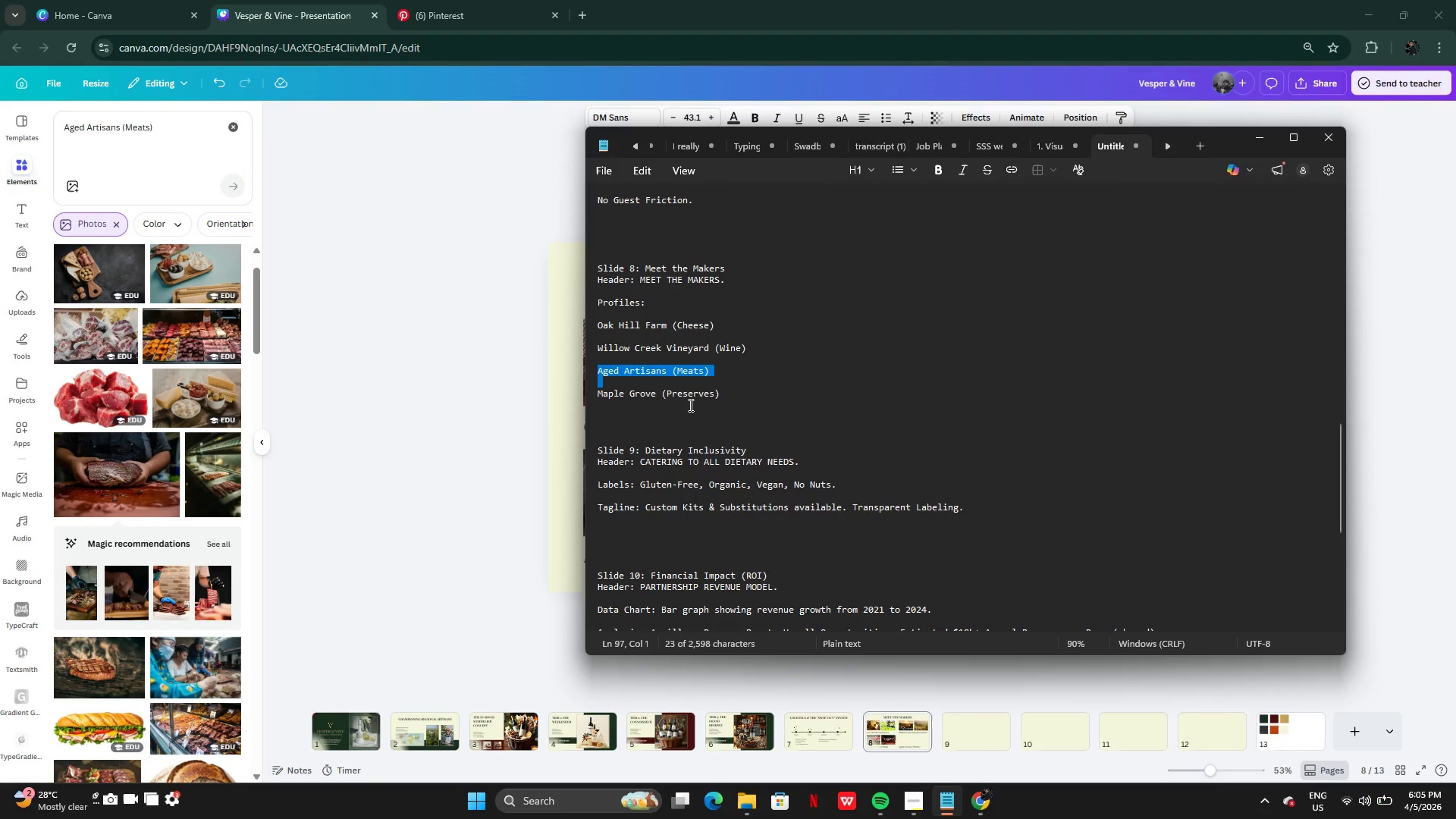 
left_click([688, 405])
 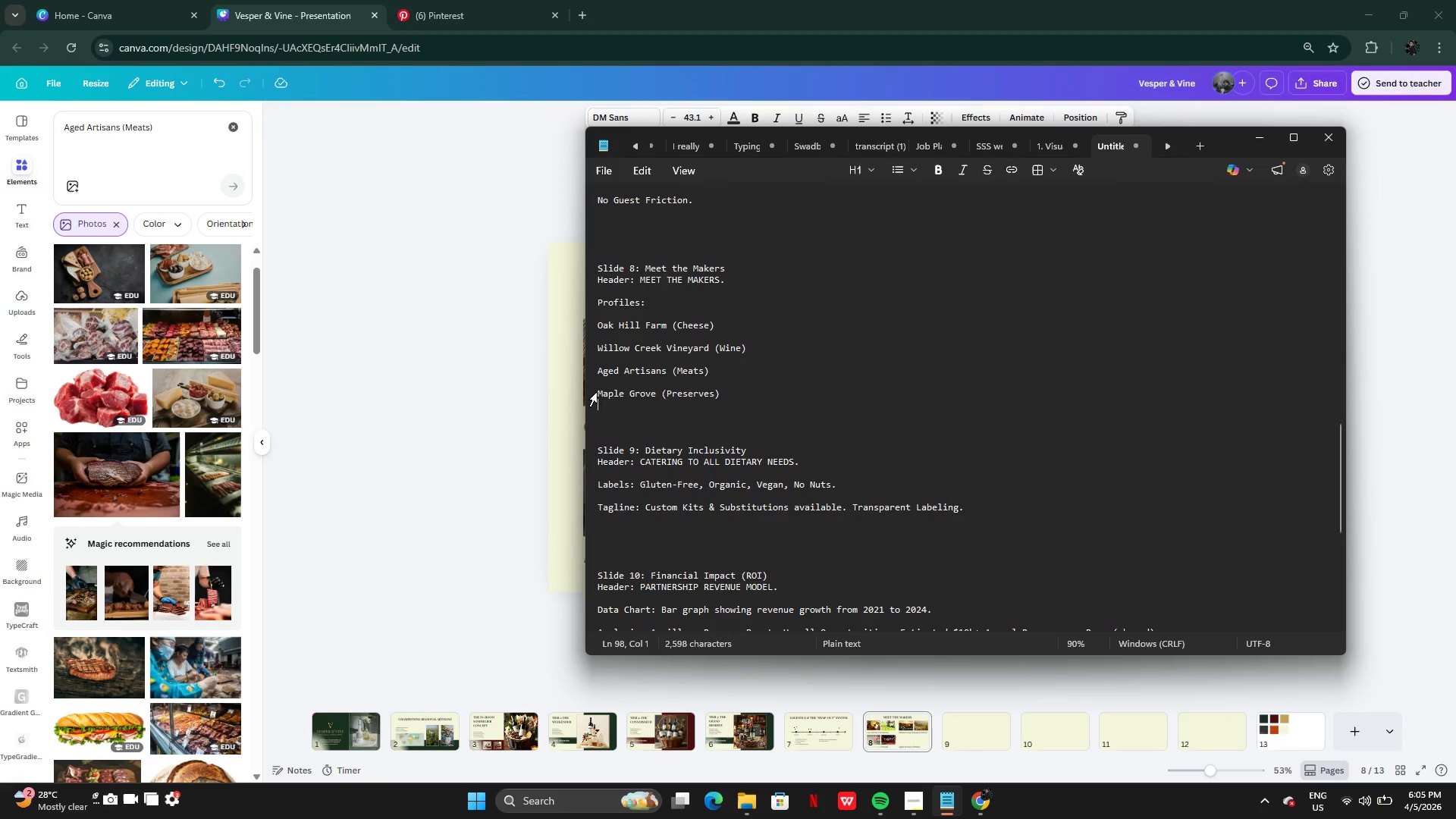 
left_click([601, 393])
 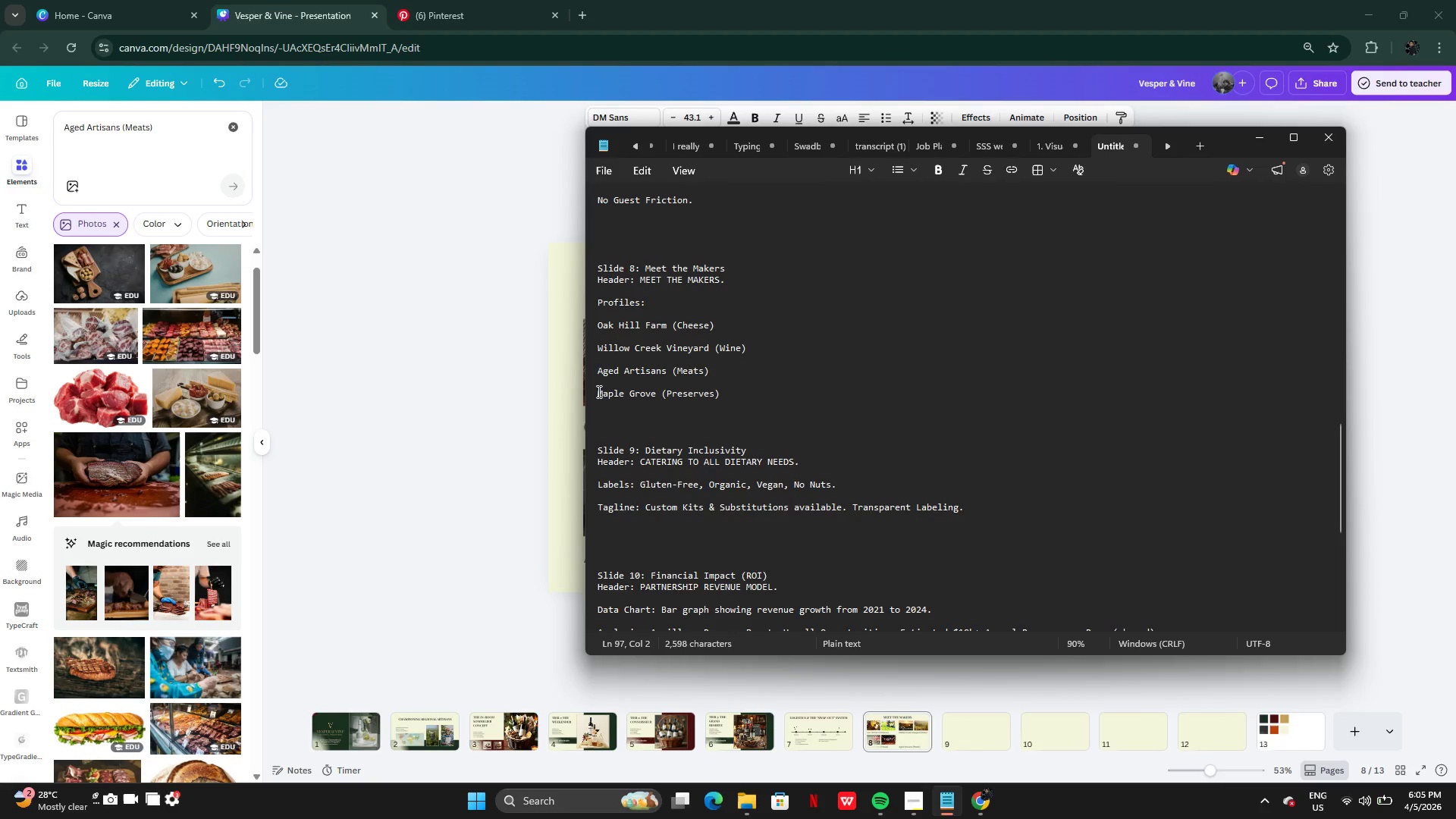 
left_click_drag(start_coordinate=[598, 391], to_coordinate=[760, 393])
 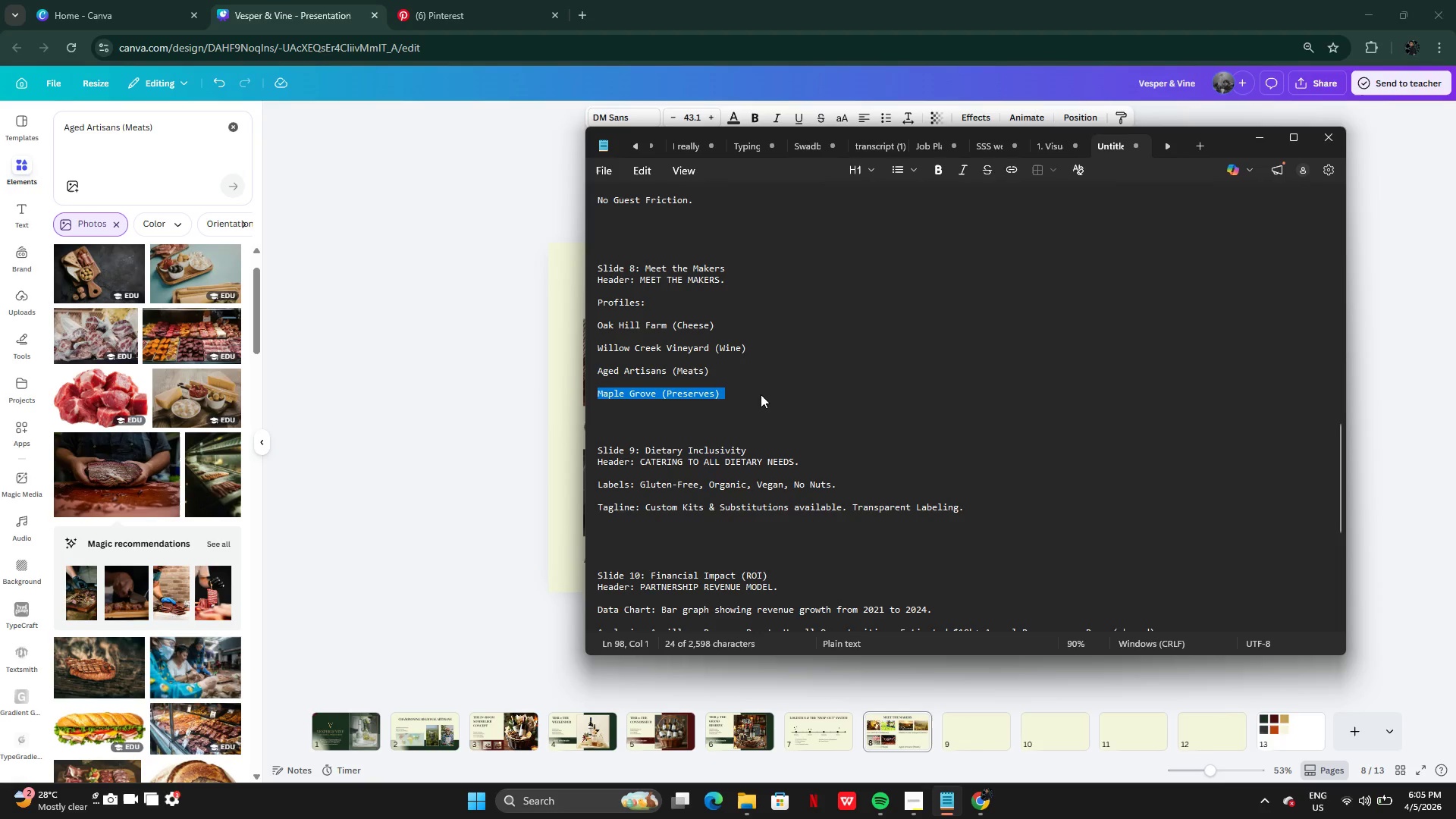 
key(Control+C)
 